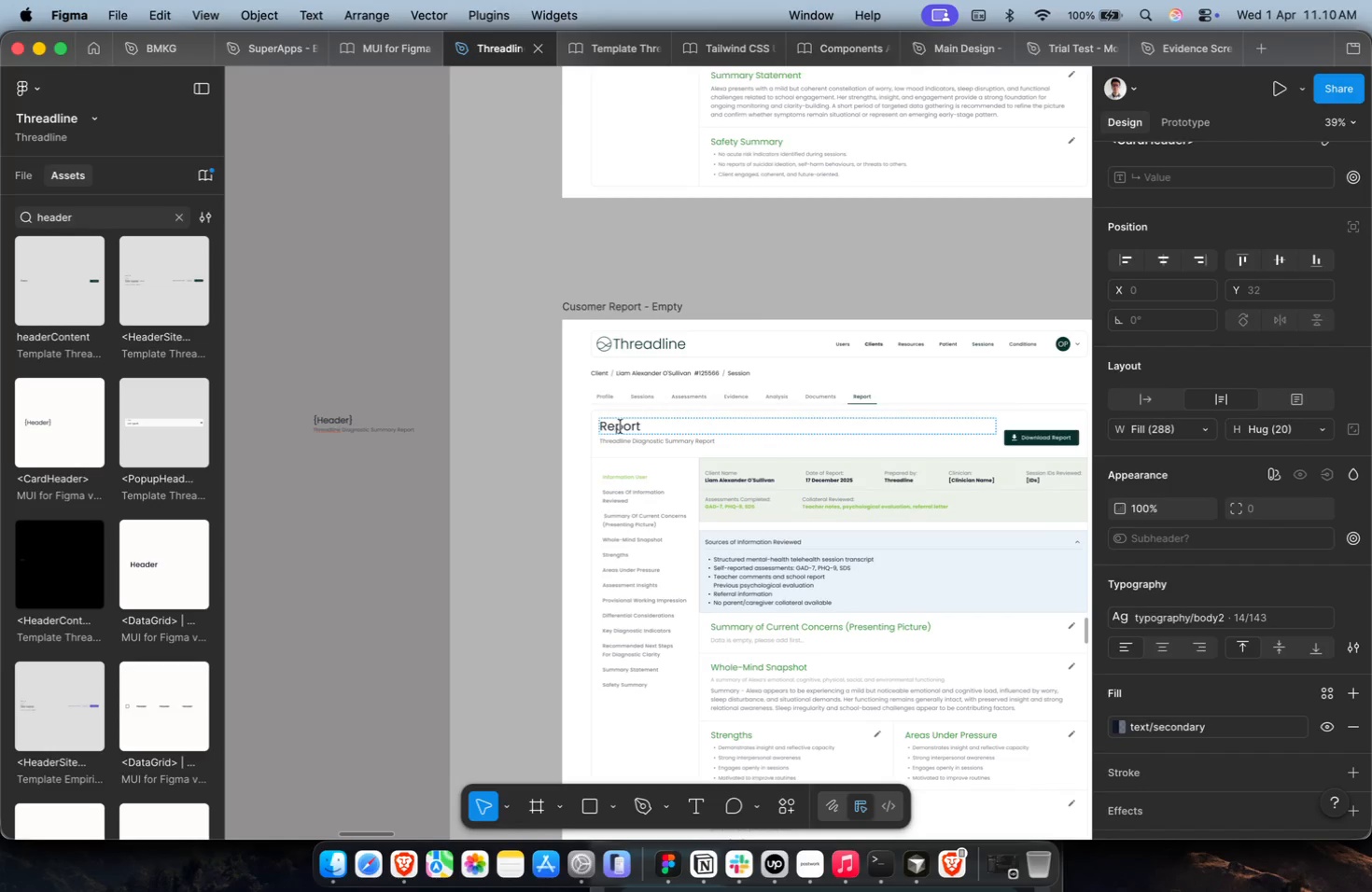 
left_click([623, 429])
 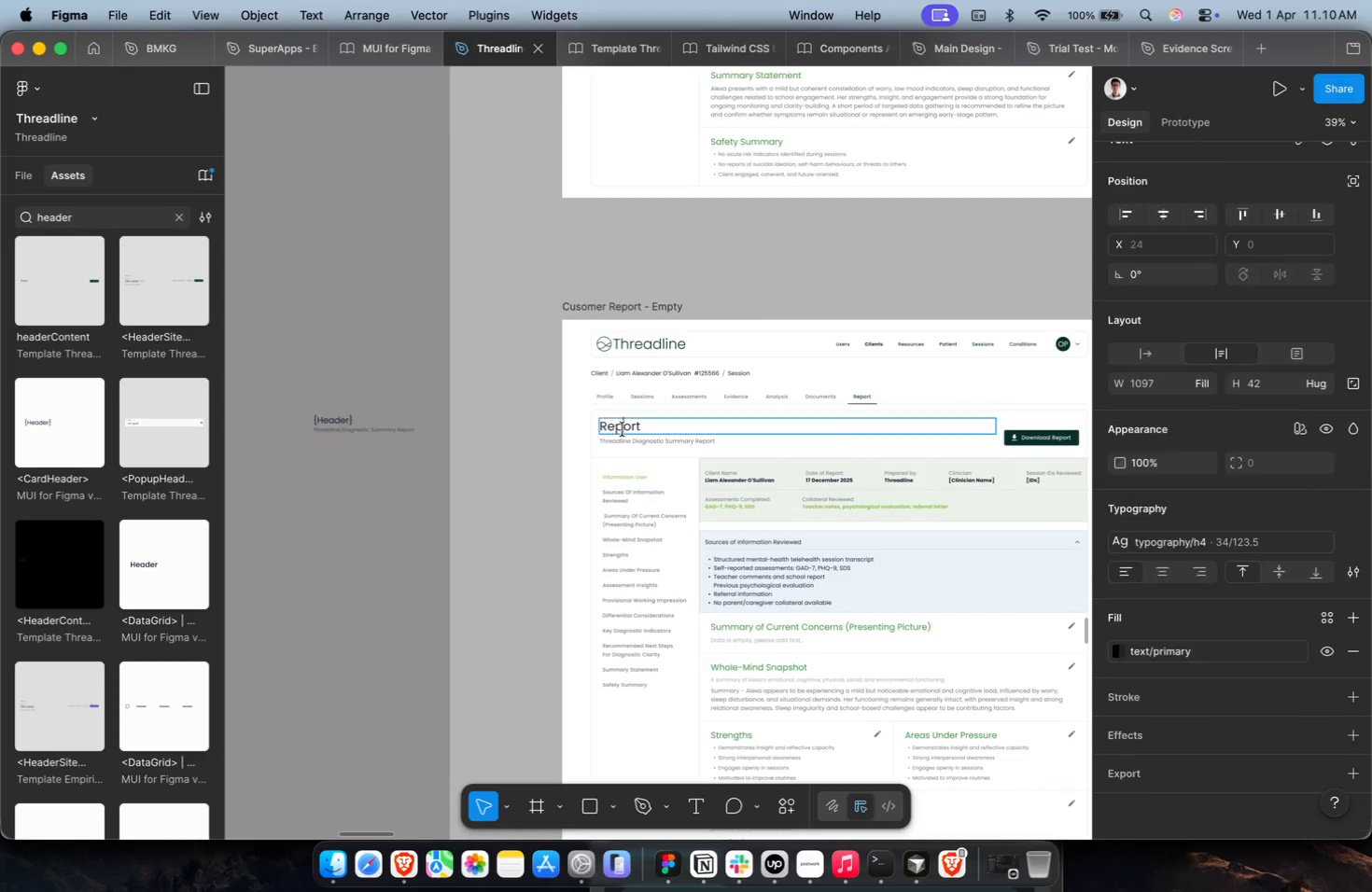 
key(Meta+A)
 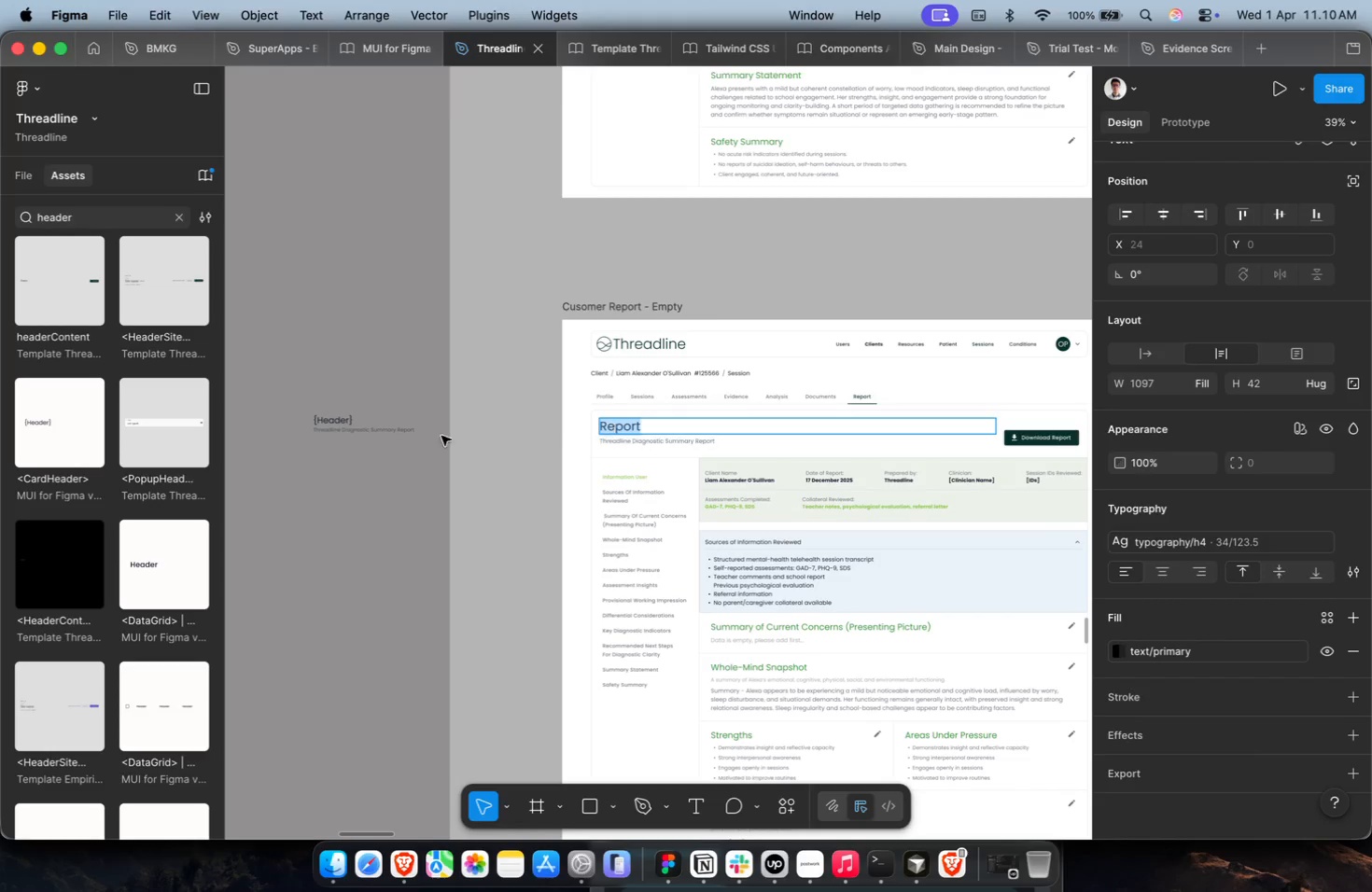 
key(Meta+C)
 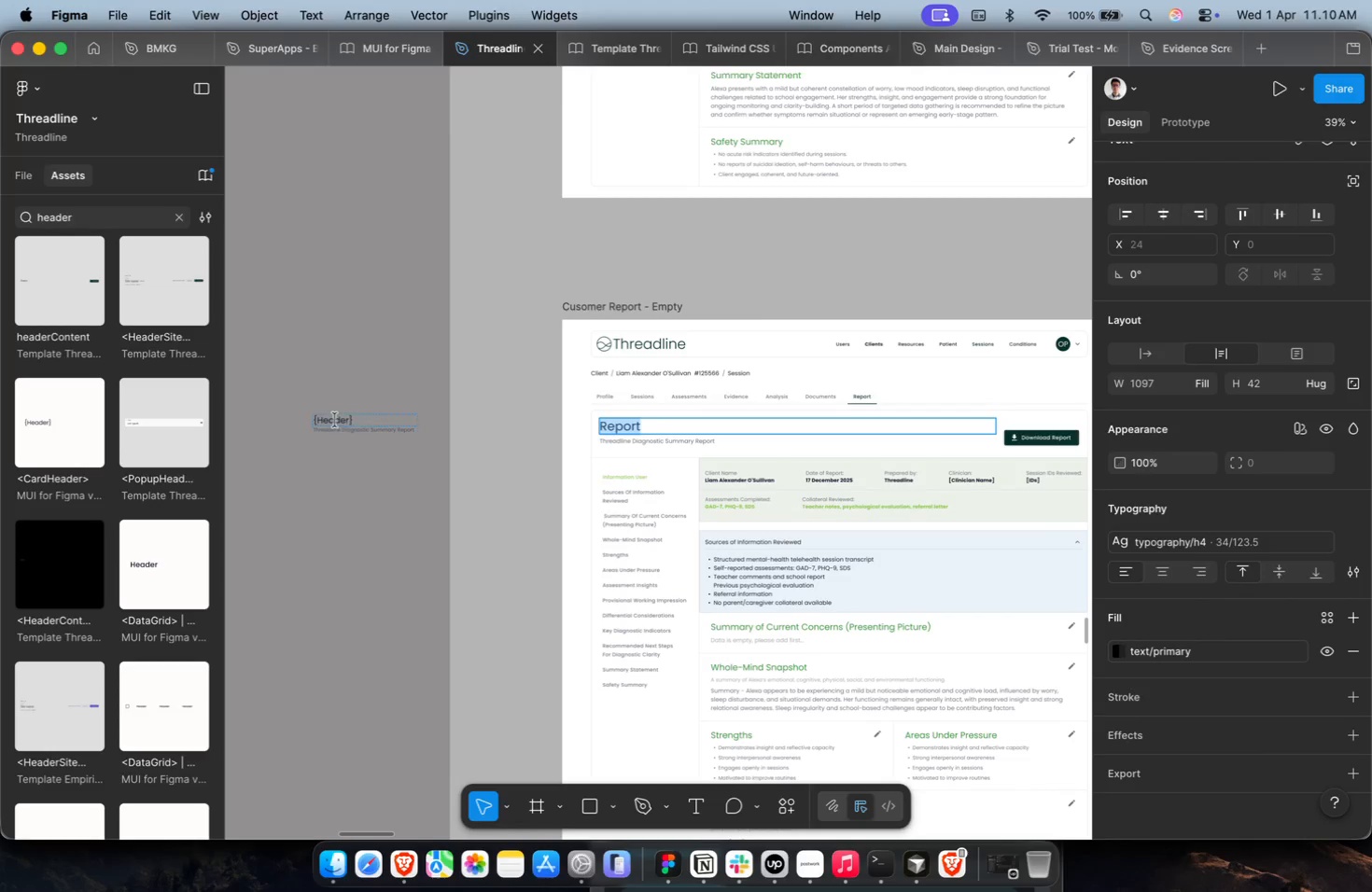 
left_click([332, 420])
 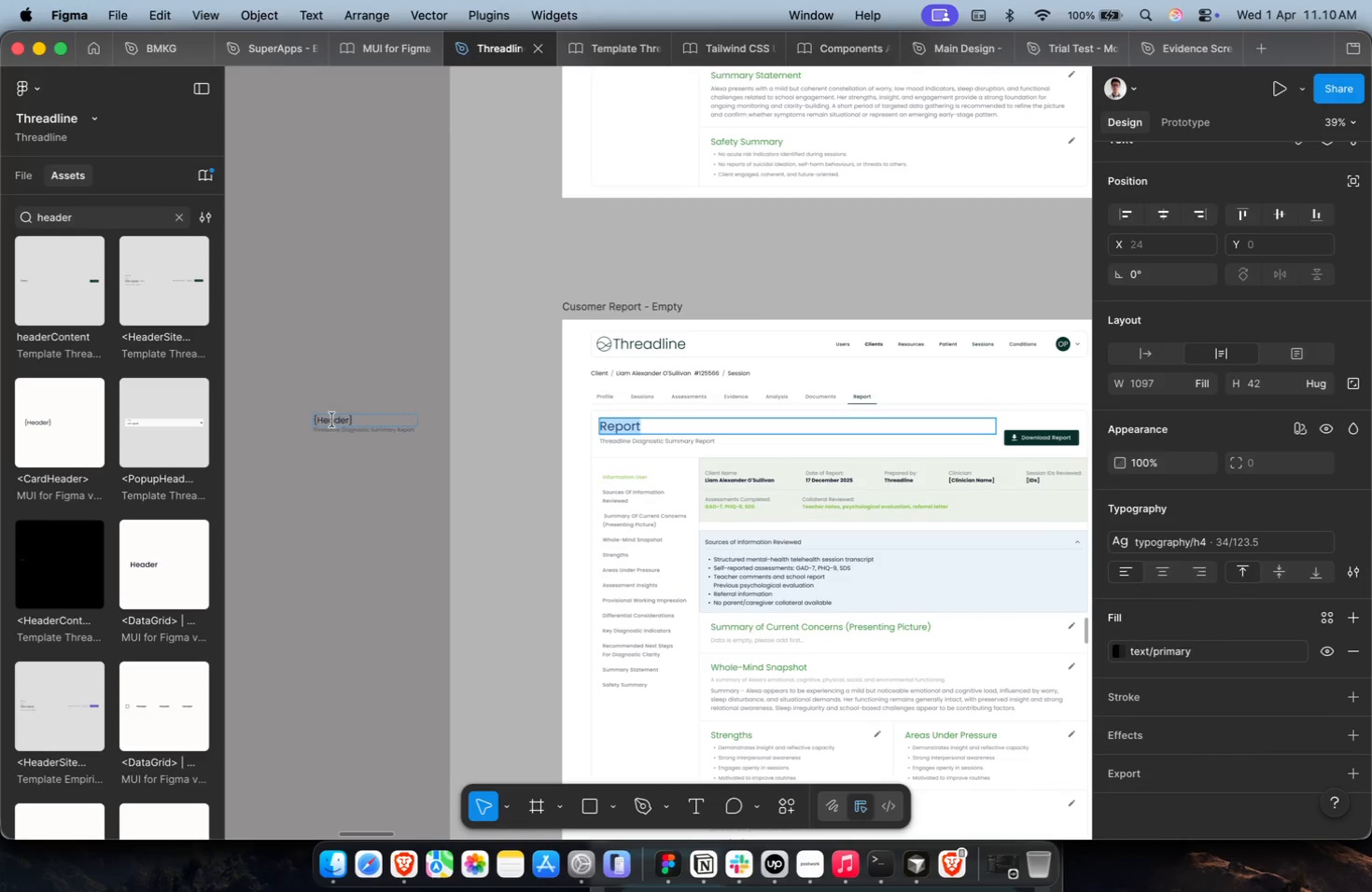 
key(Meta+A)
 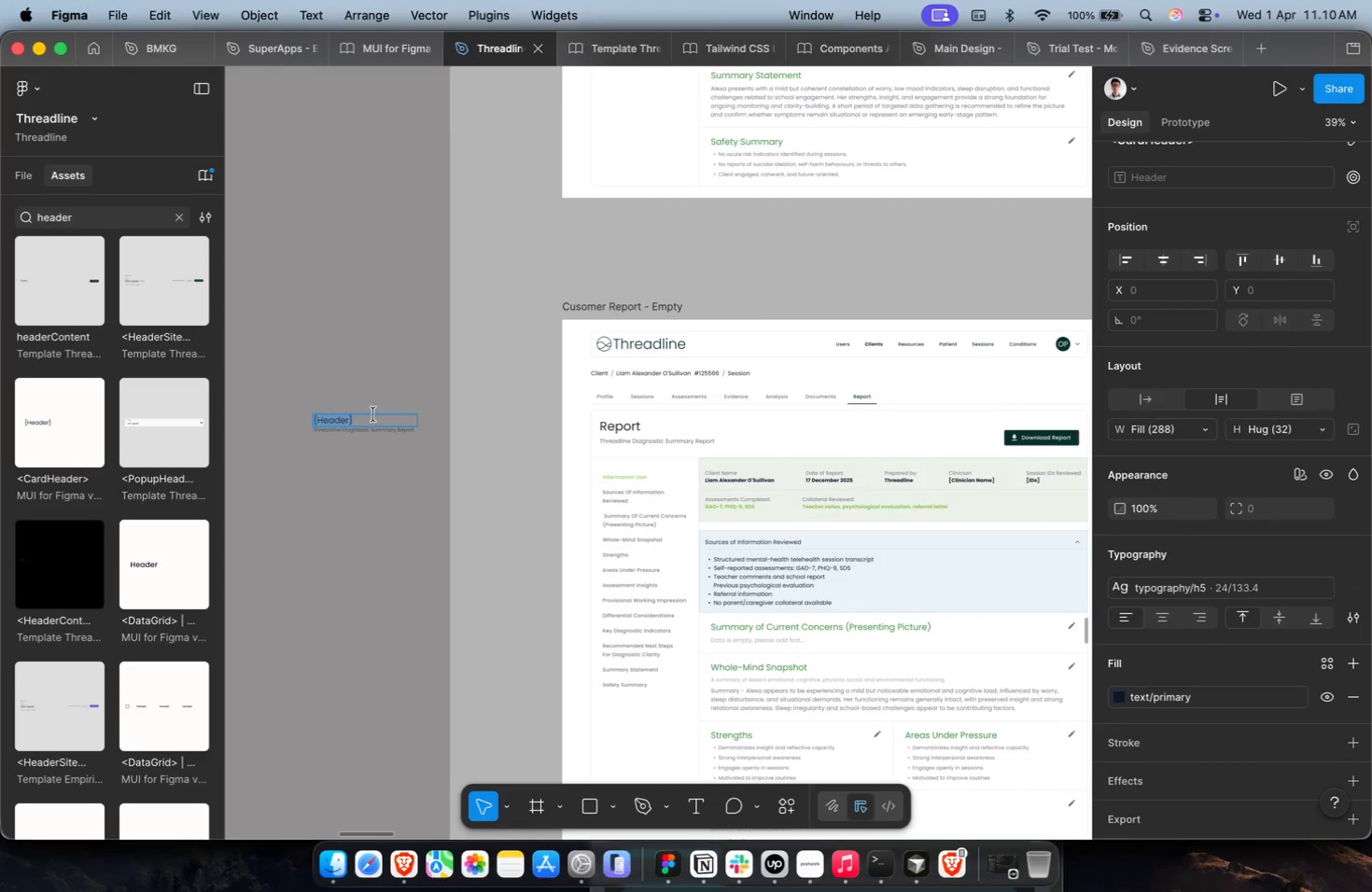 
key(Meta+Shift+V)
 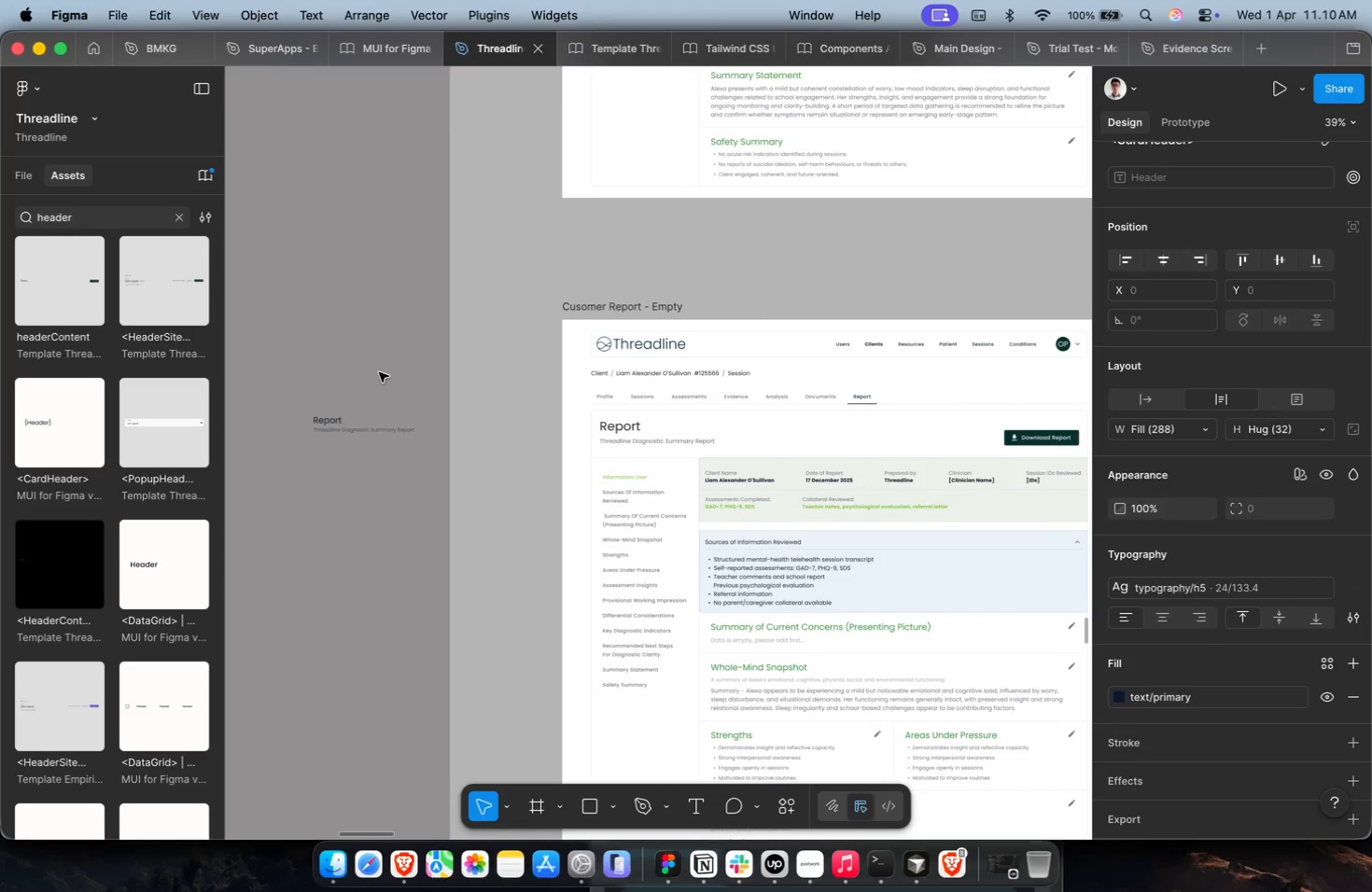 
double_click([380, 370])
 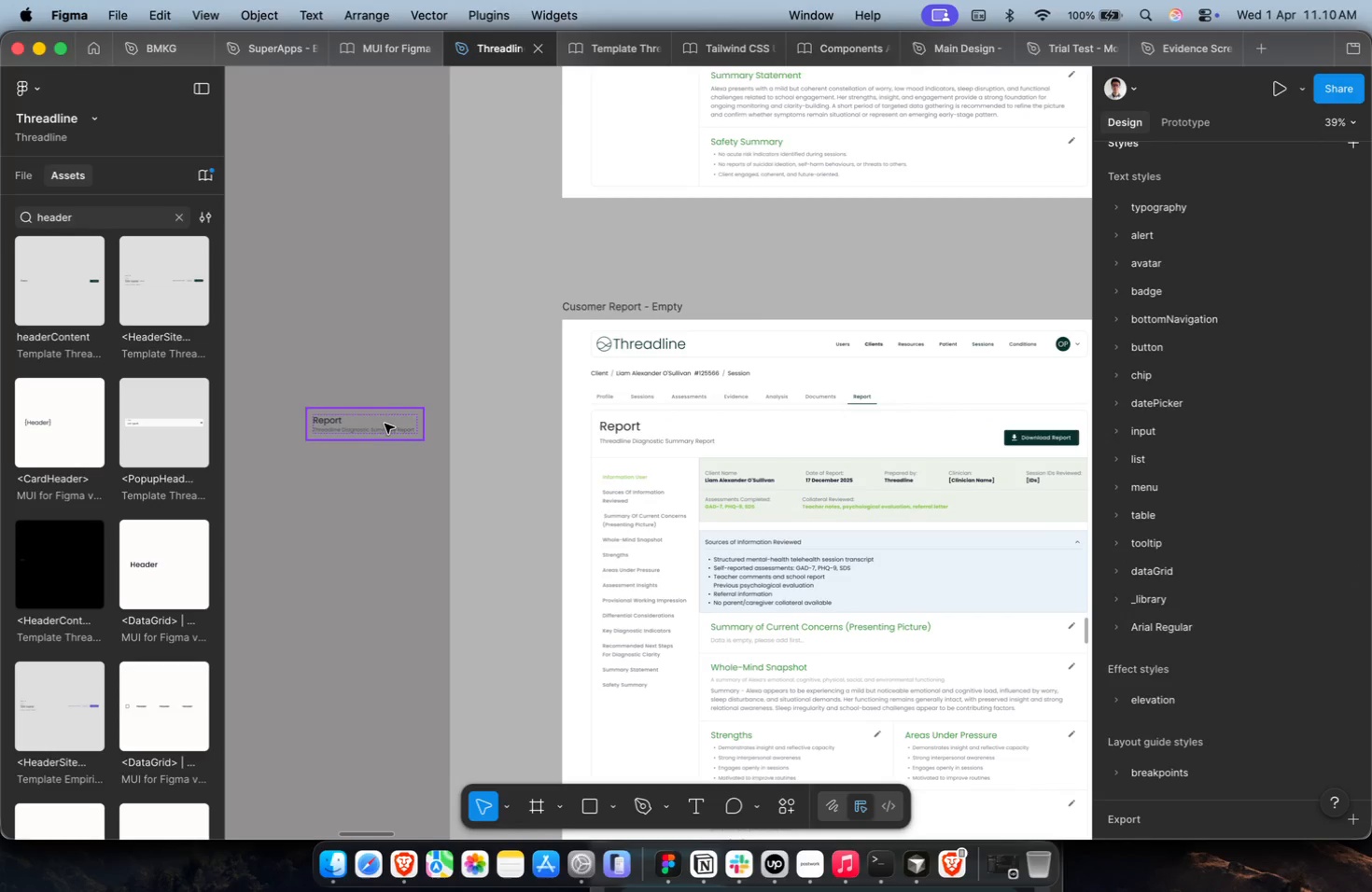 
triple_click([385, 425])
 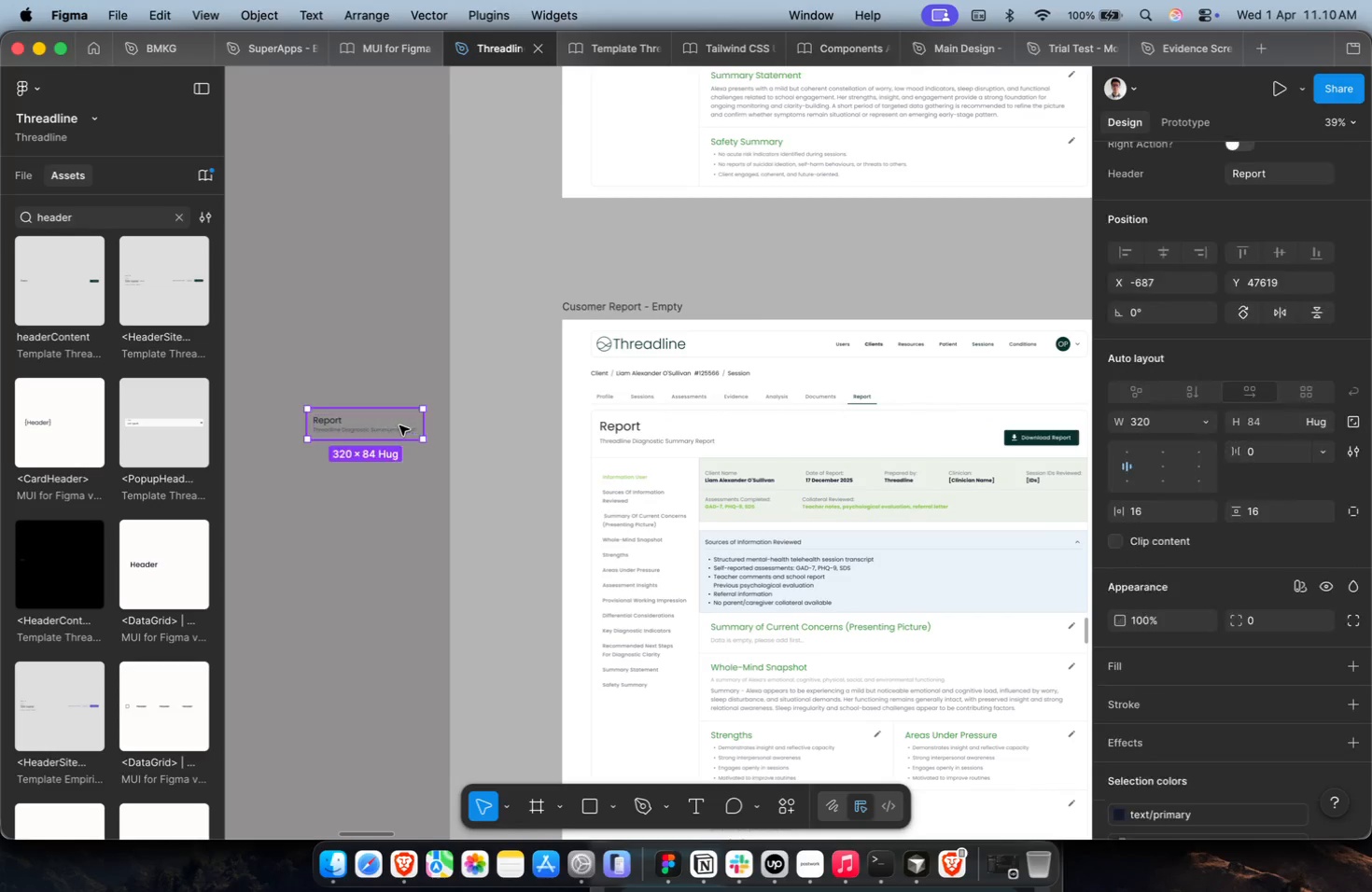 
key(Meta+CommandLeft)
 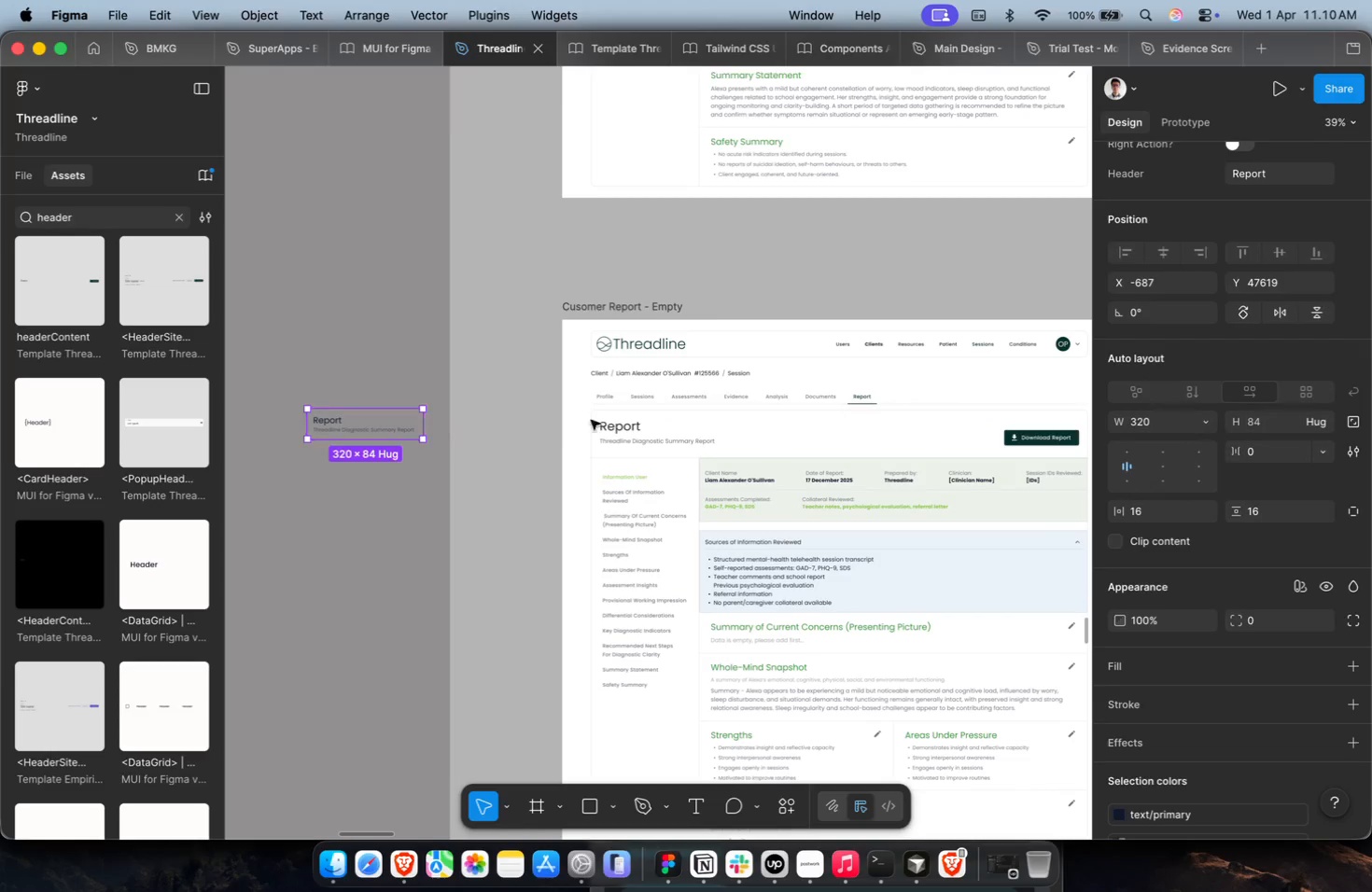 
key(Meta+X)
 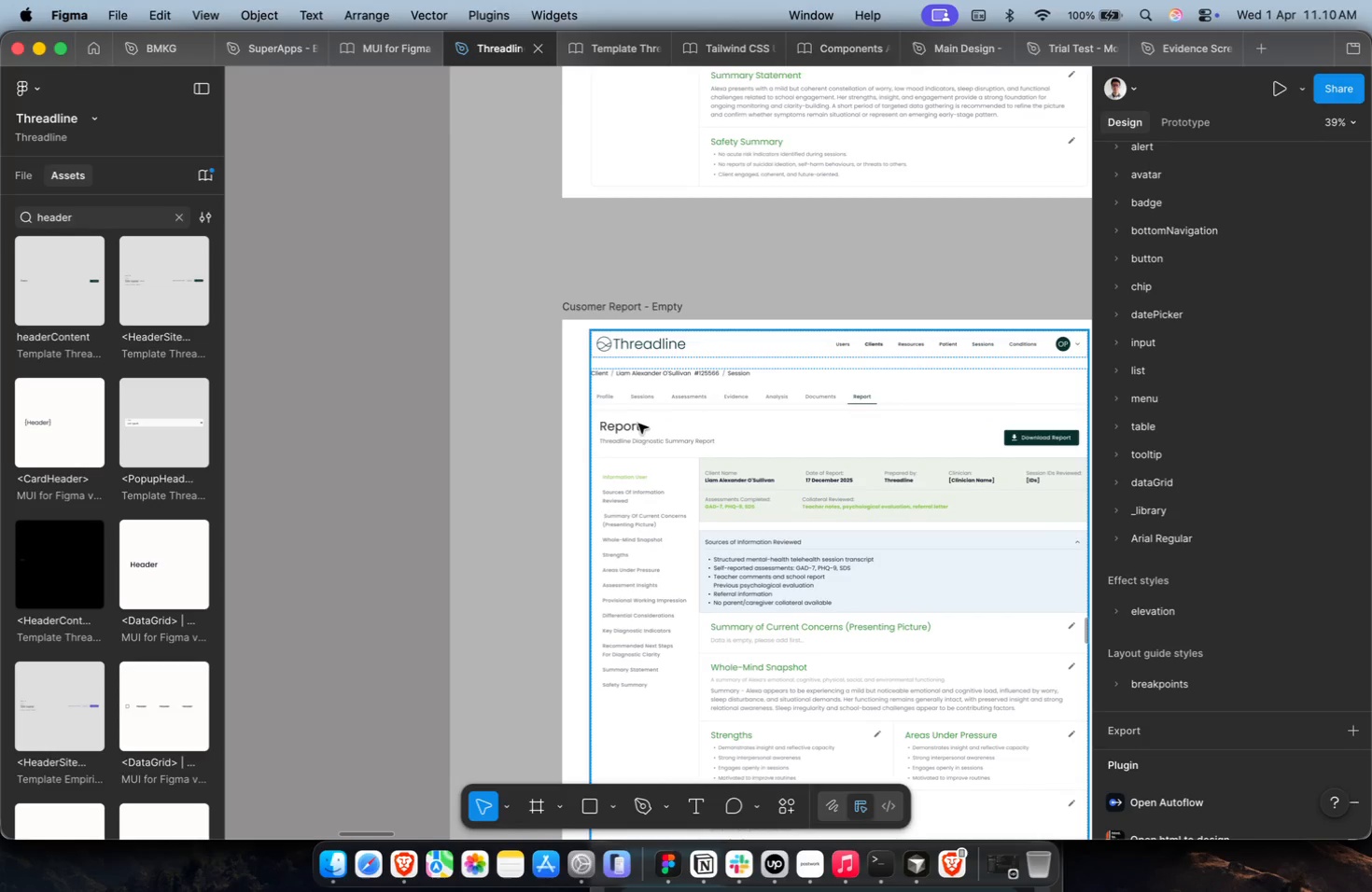 
triple_click([638, 426])
 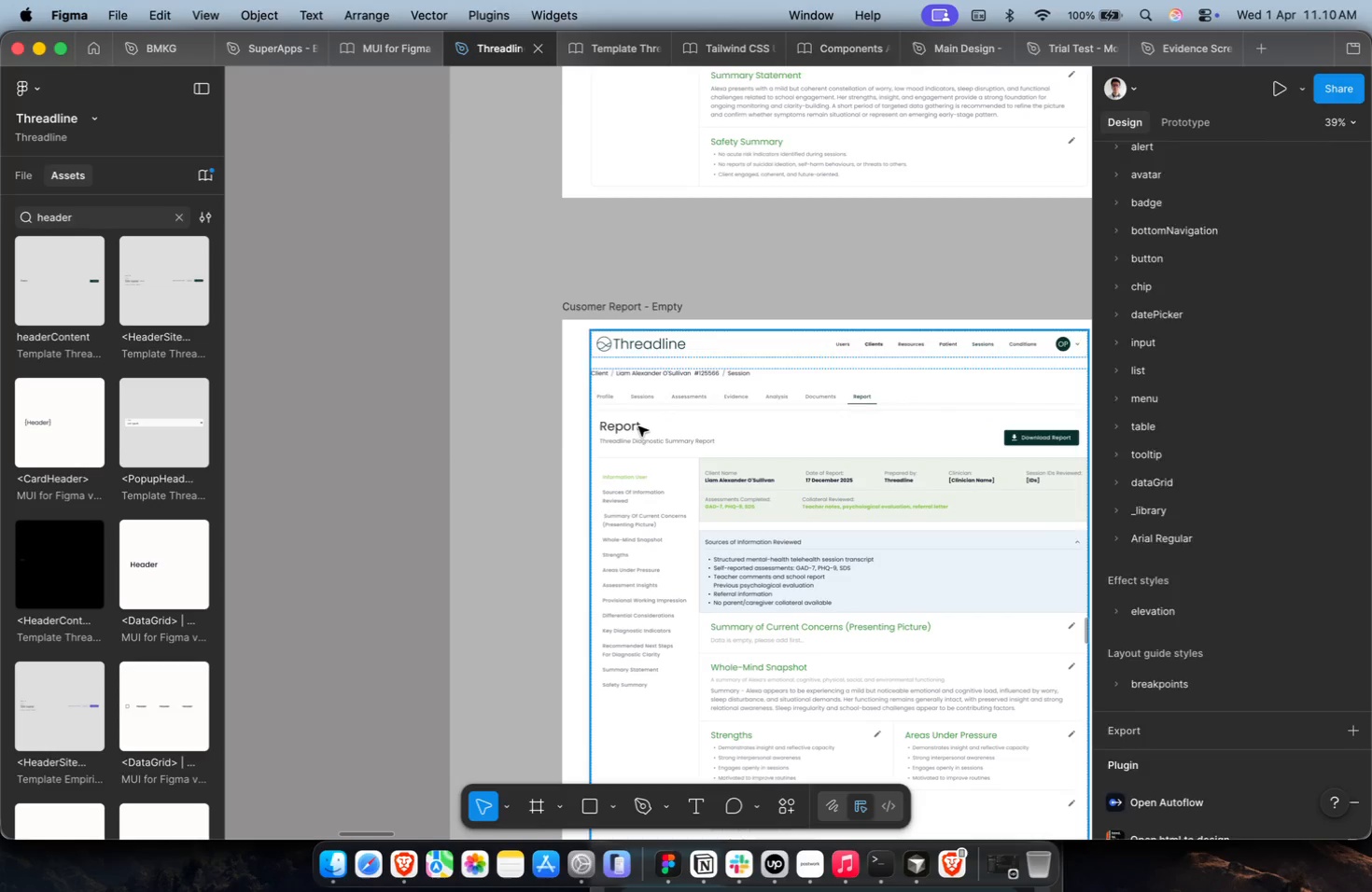 
triple_click([638, 426])
 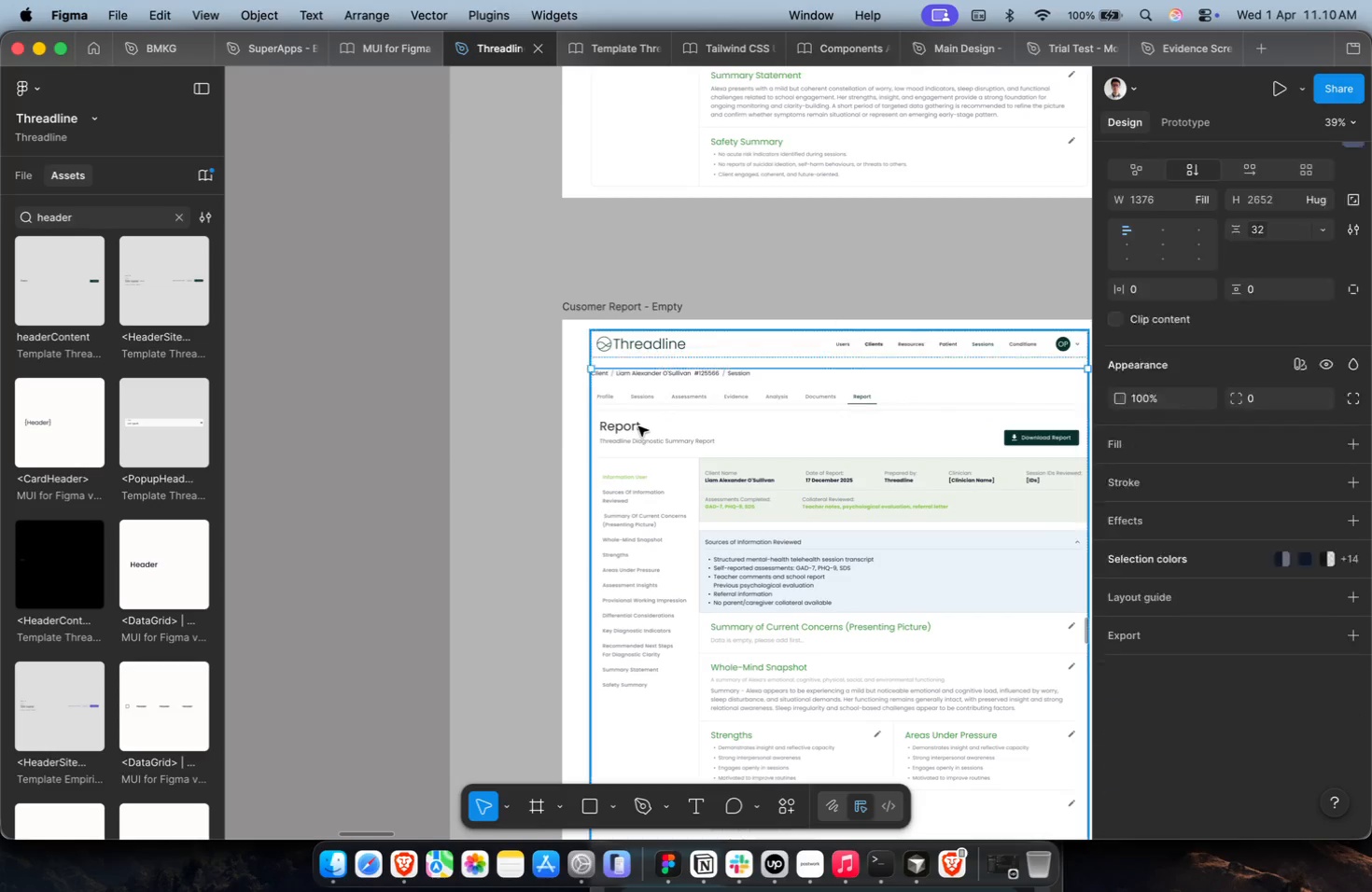 
triple_click([638, 426])
 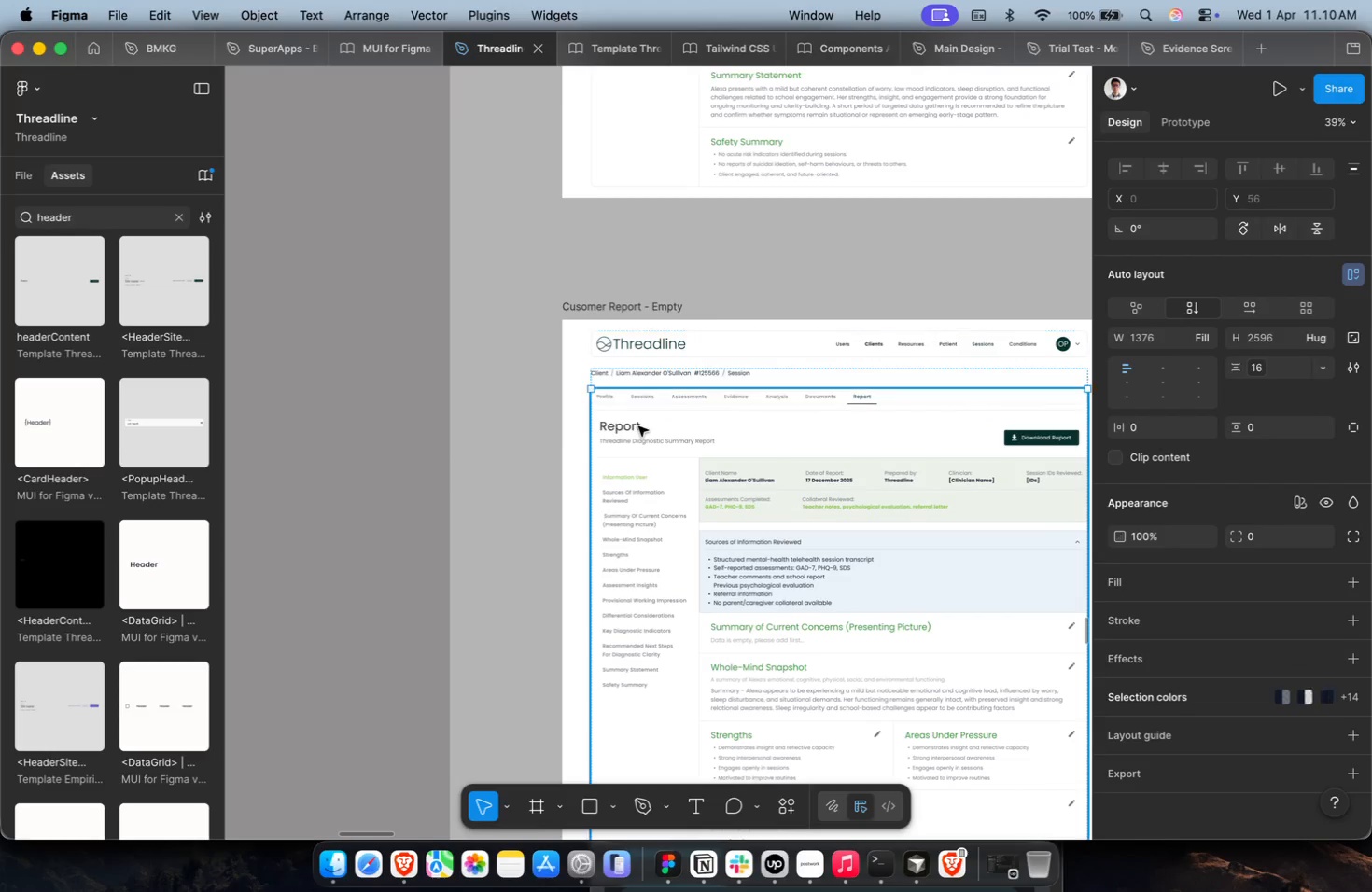 
triple_click([638, 426])
 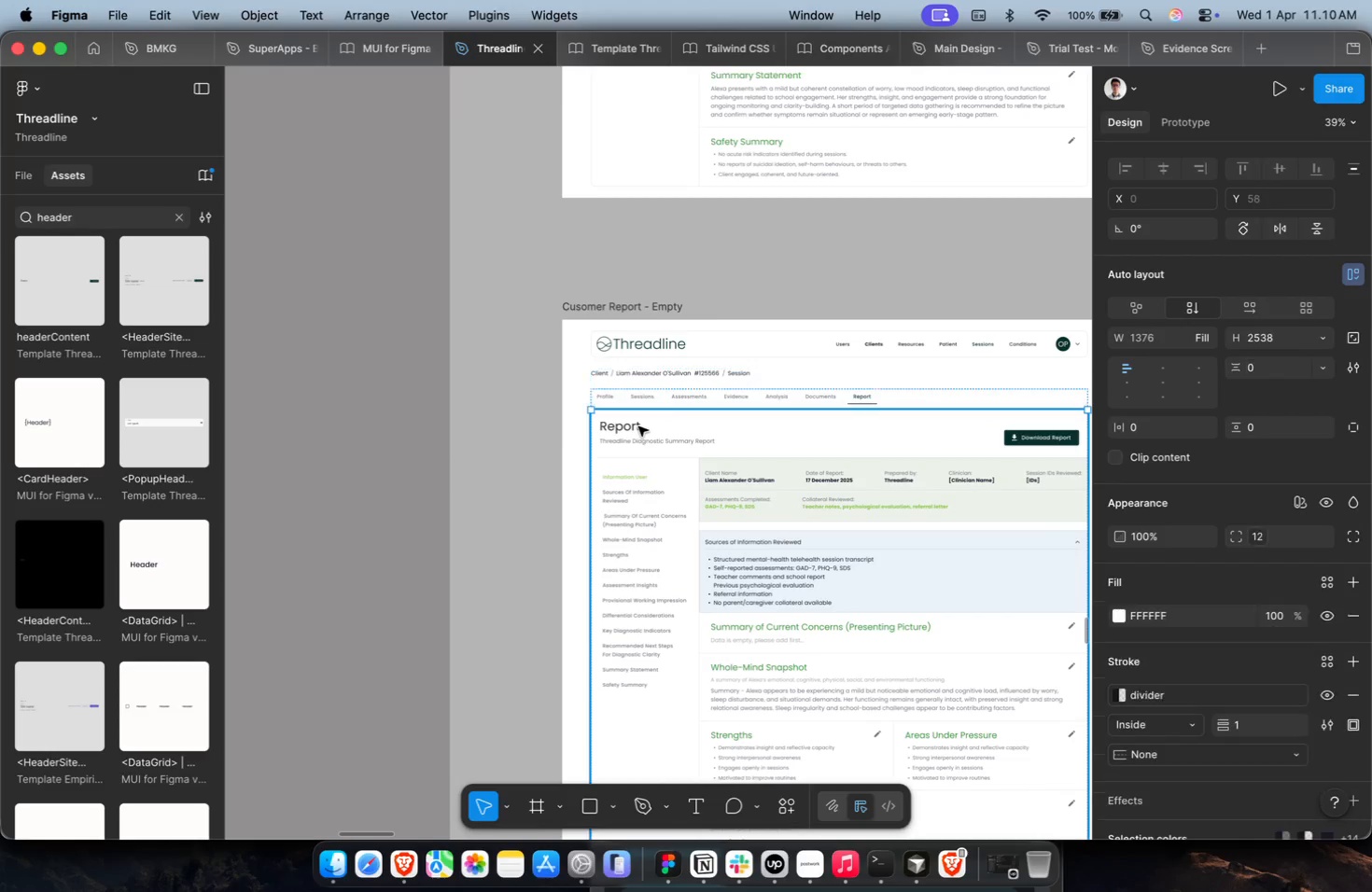 
triple_click([638, 426])
 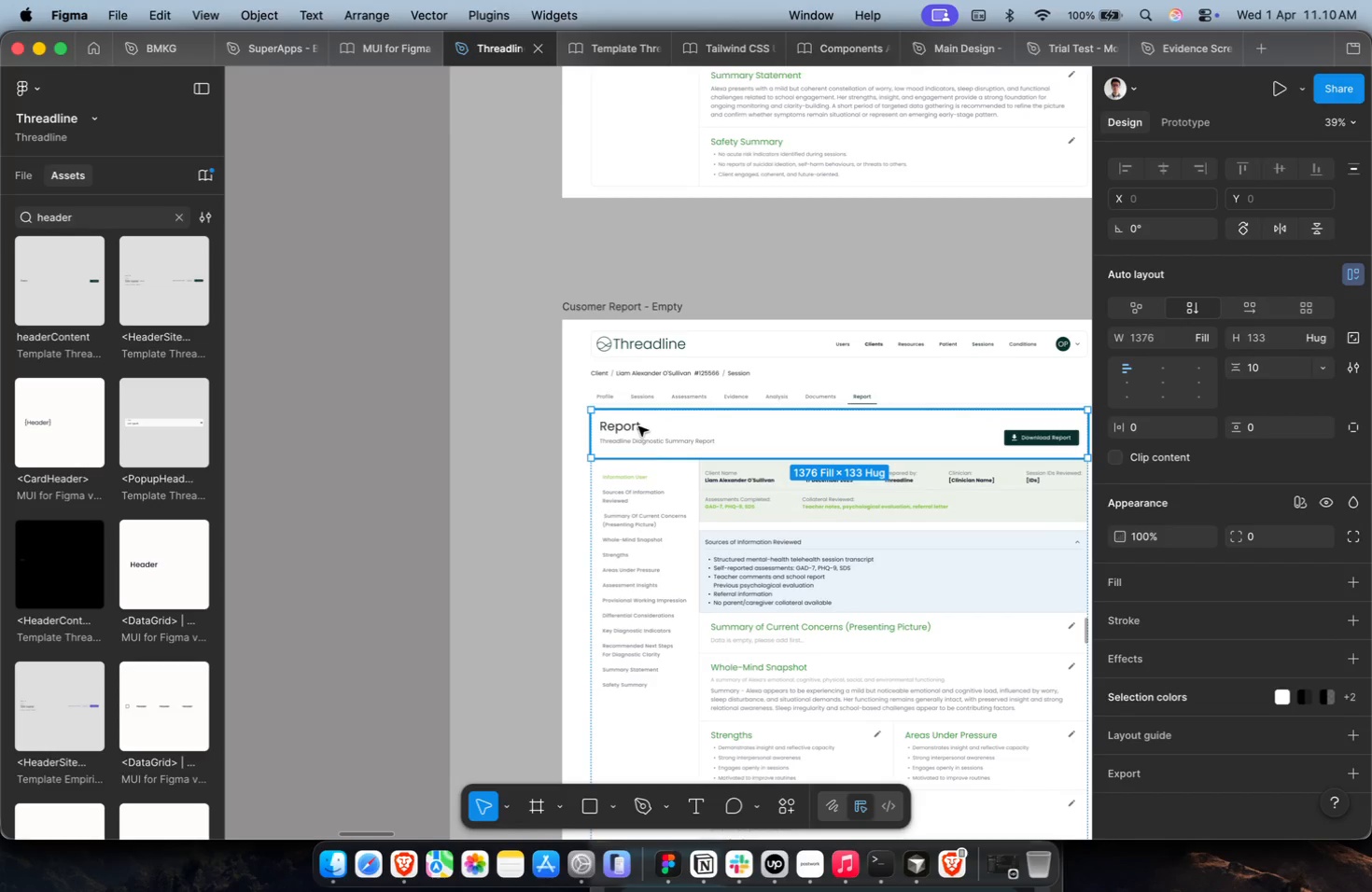 
triple_click([638, 426])
 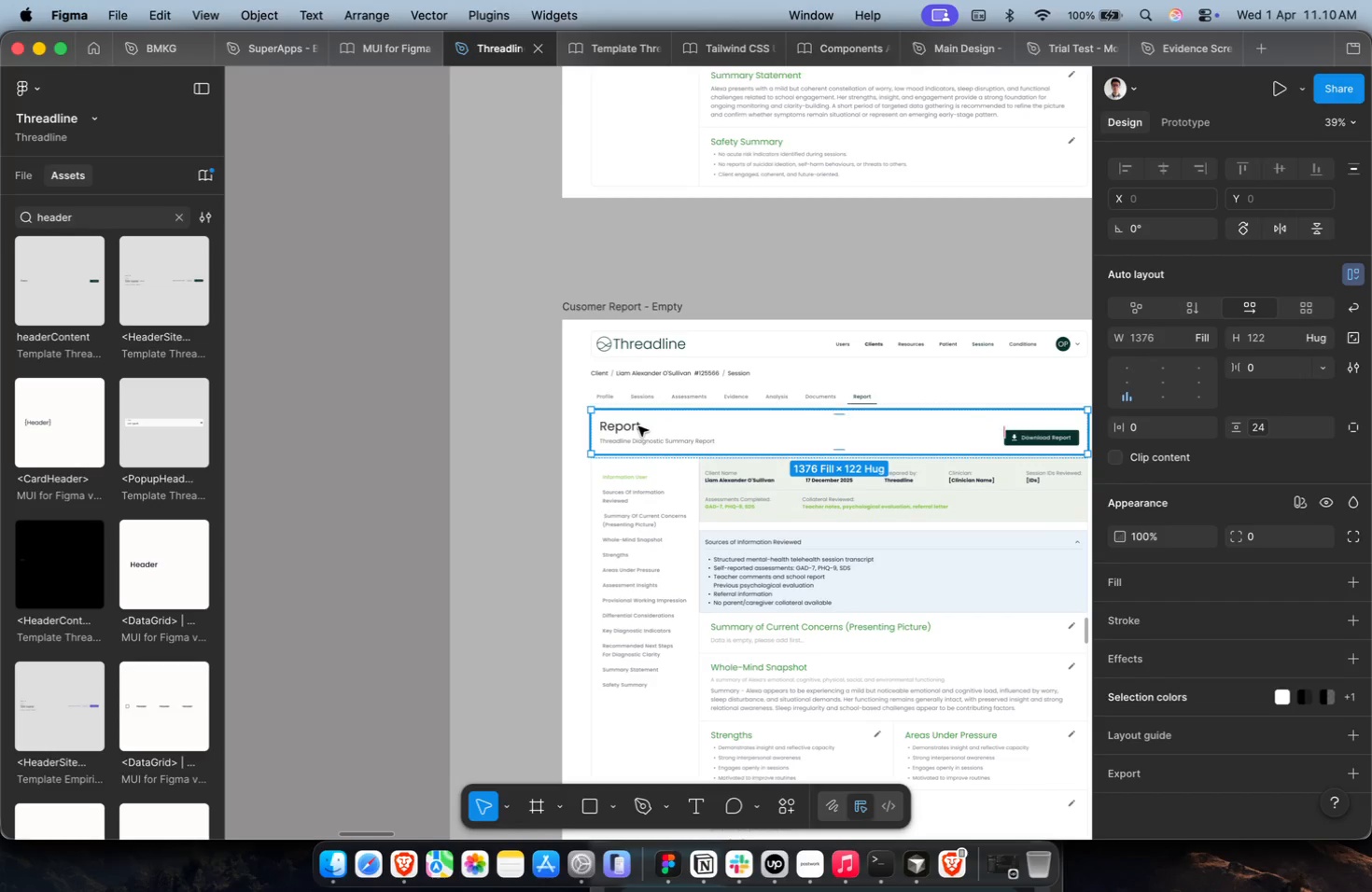 
triple_click([638, 426])
 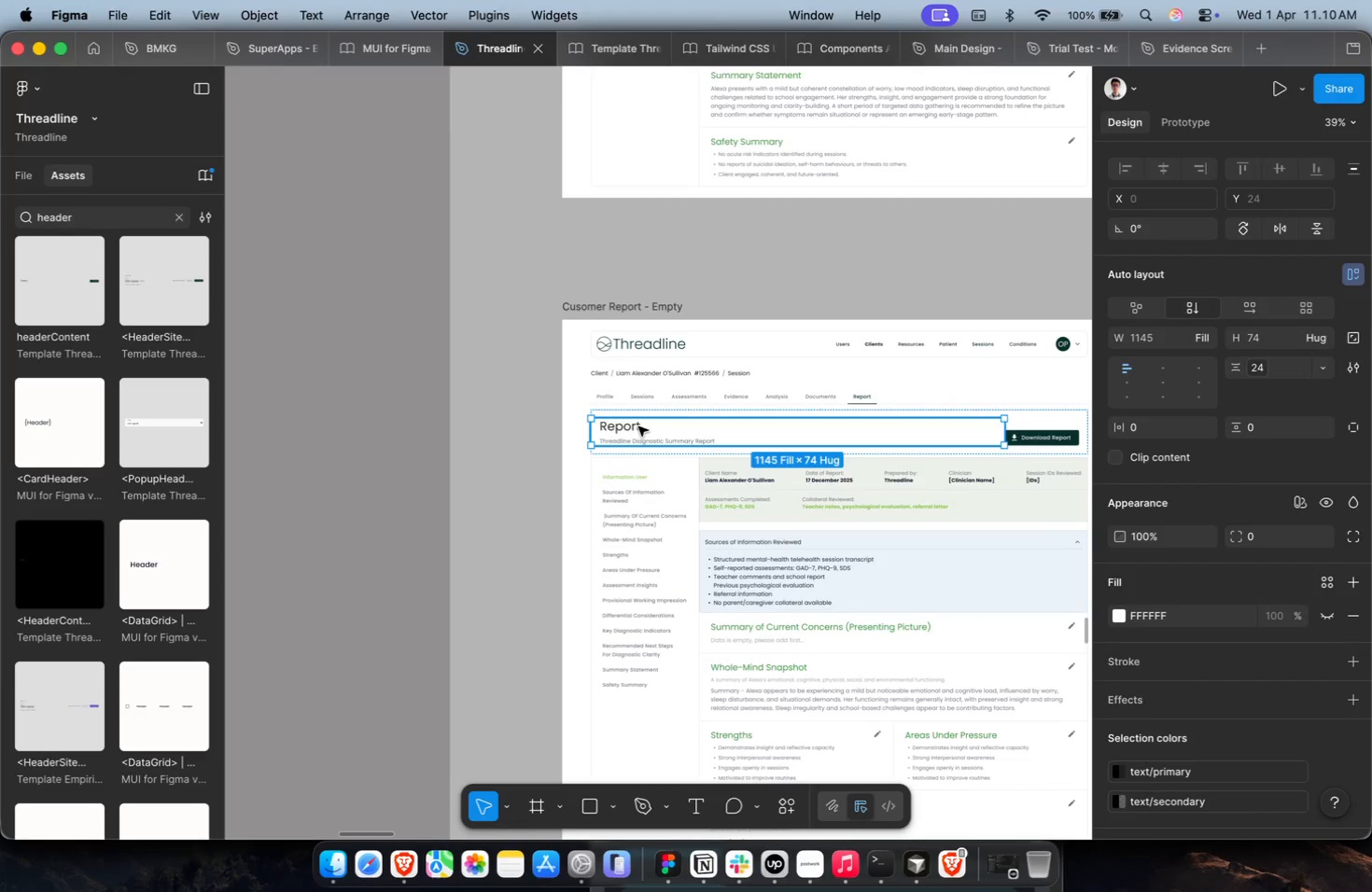 
key(Meta+Shift+R)
 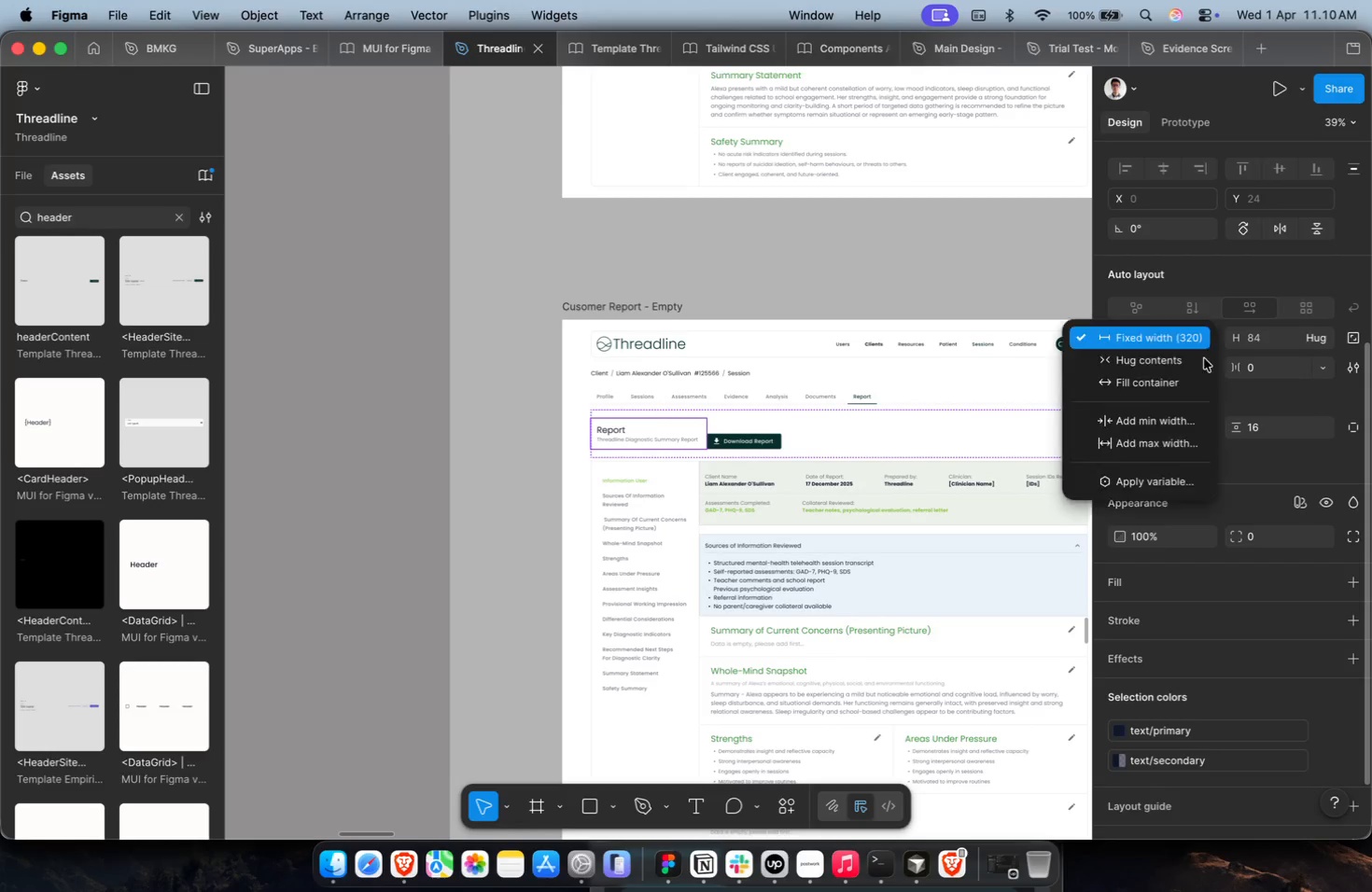 
double_click([1198, 380])
 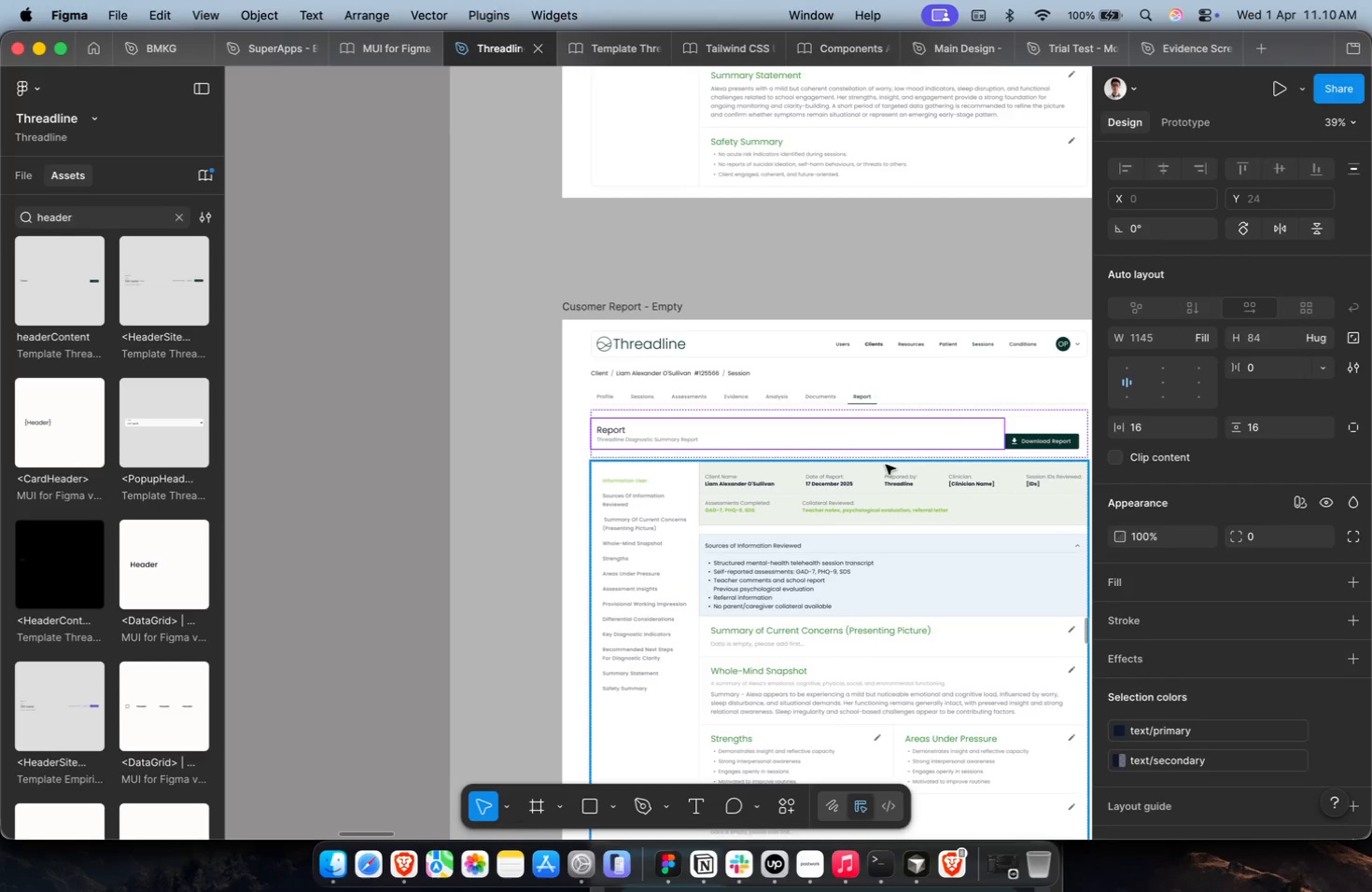 
key(Shift+ShiftLeft)
 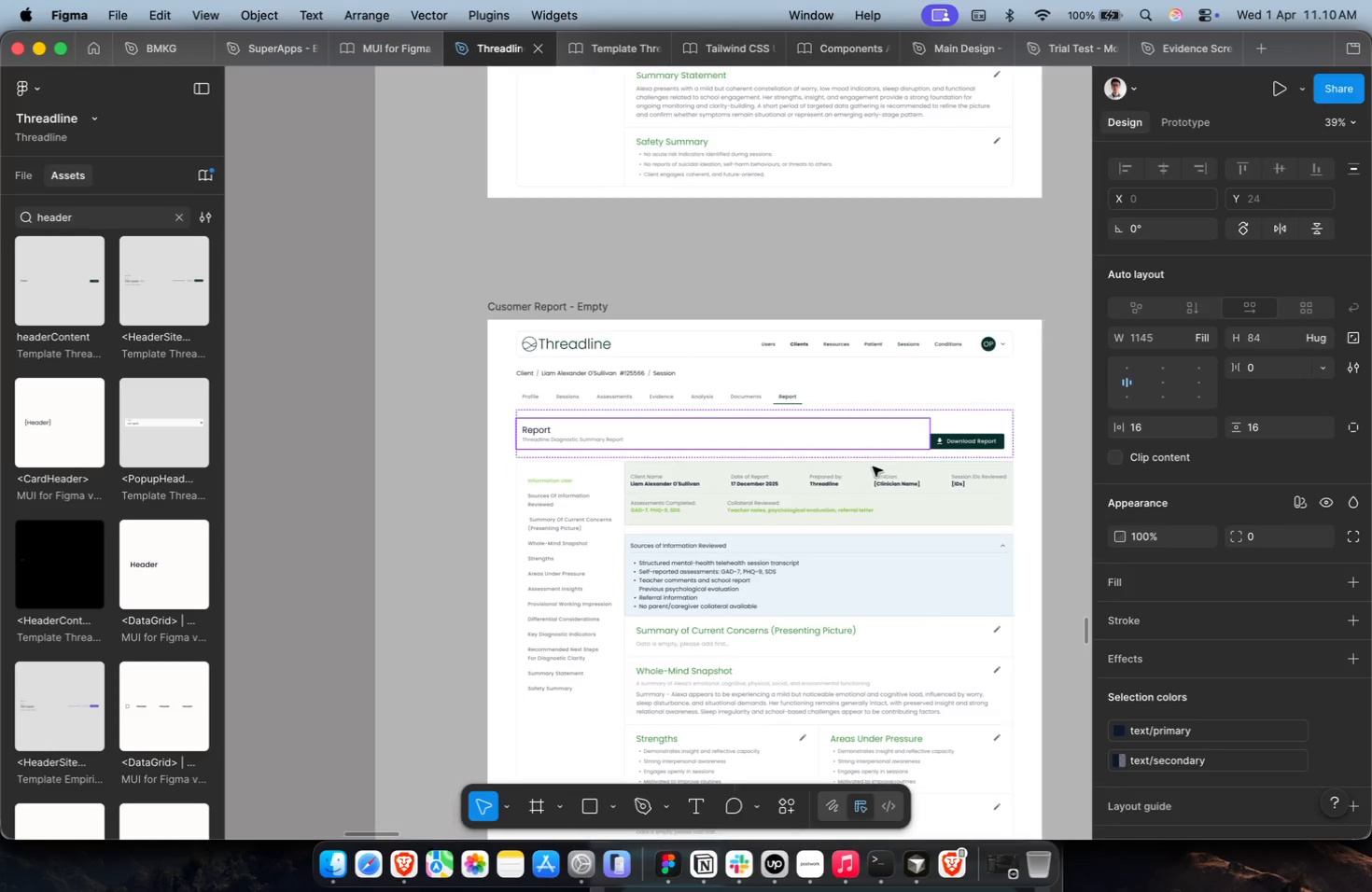 
scroll: coordinate [873, 467], scroll_direction: down, amount: 2.0
 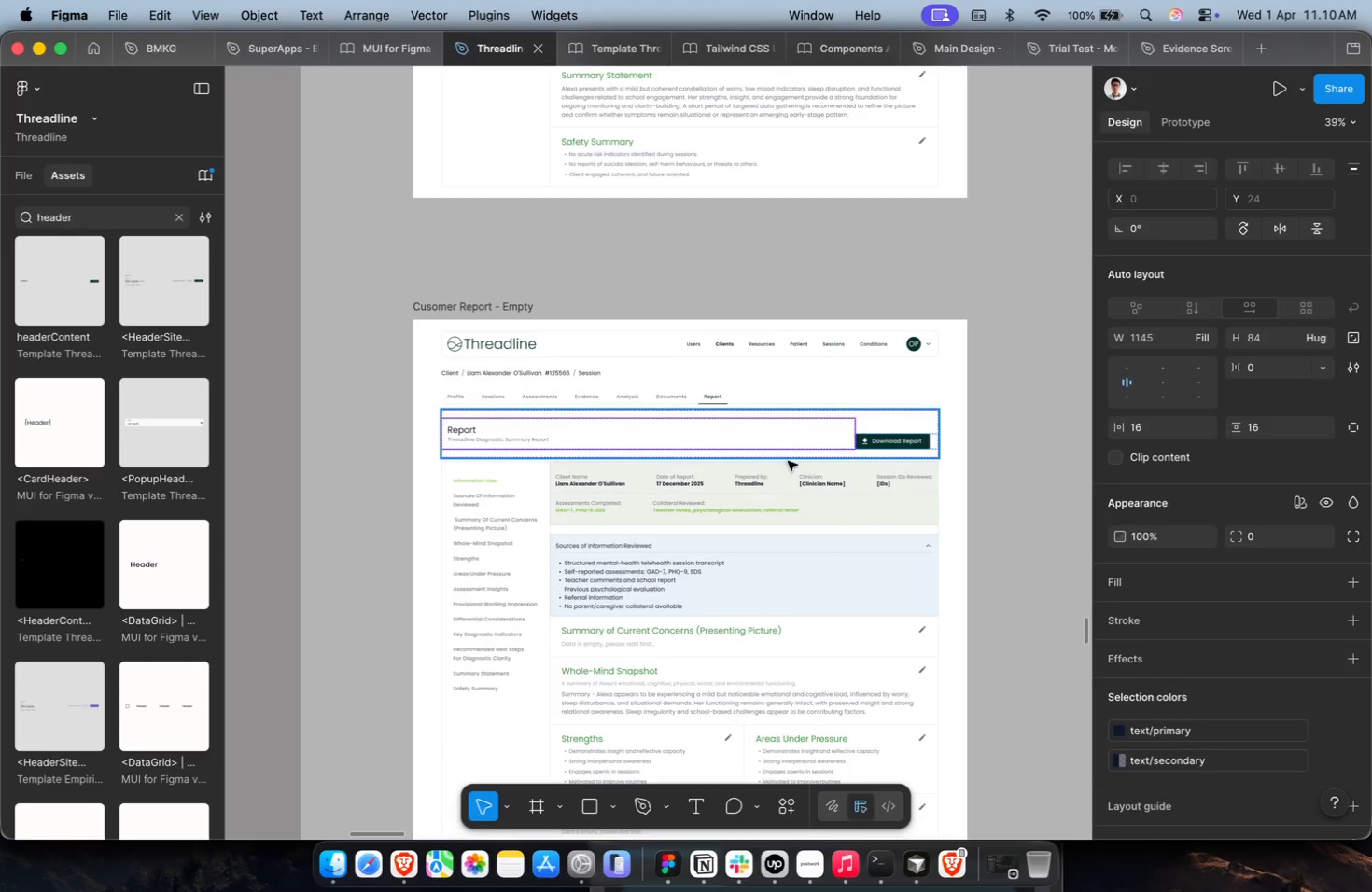 
hold_key(key=CommandLeft, duration=2.01)
scroll: coordinate [469, 464], scroll_direction: up, amount: 11.0
 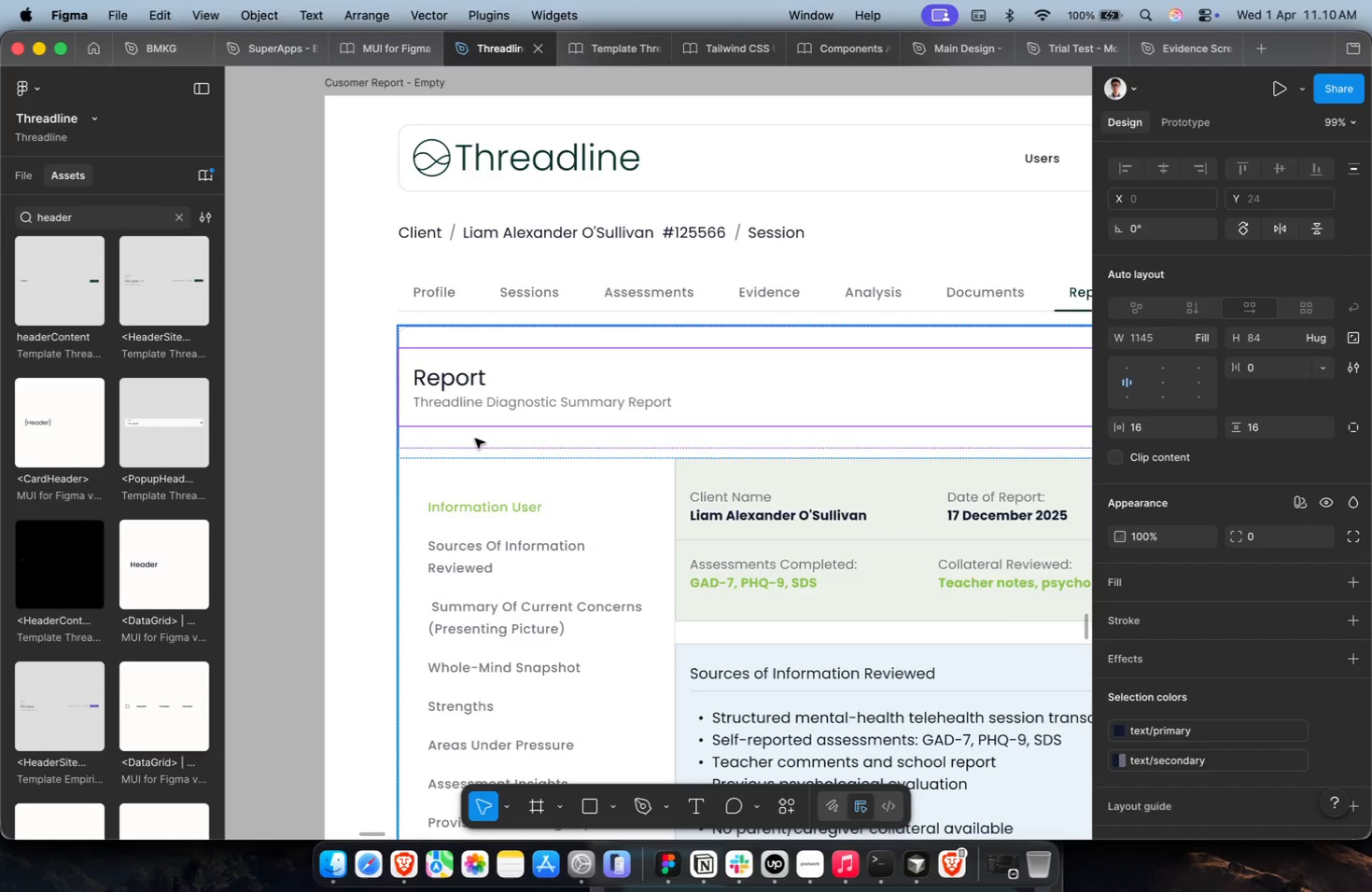 
scroll: coordinate [475, 439], scroll_direction: down, amount: 6.0
 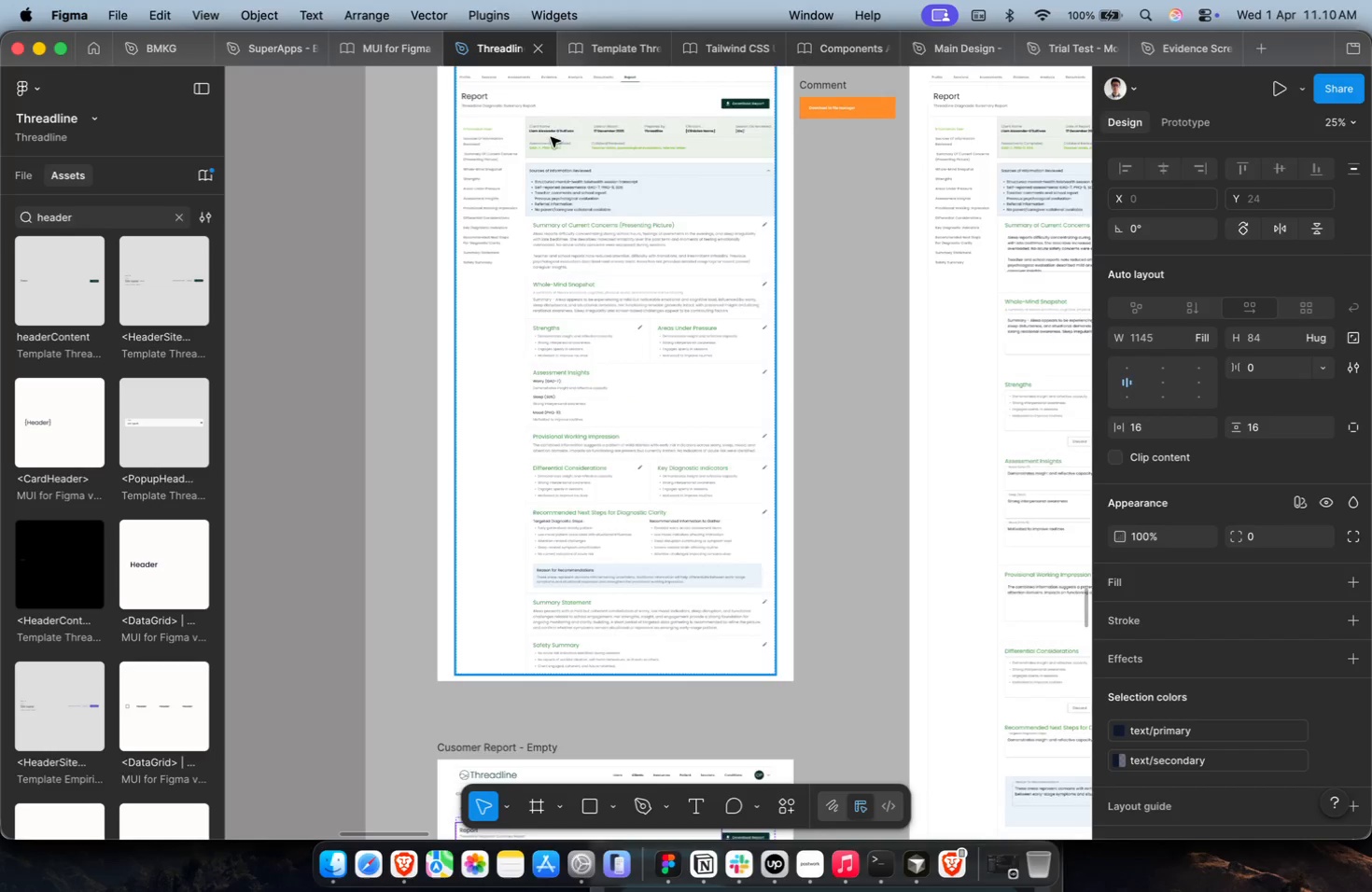 
hold_key(key=CommandLeft, duration=1.72)
 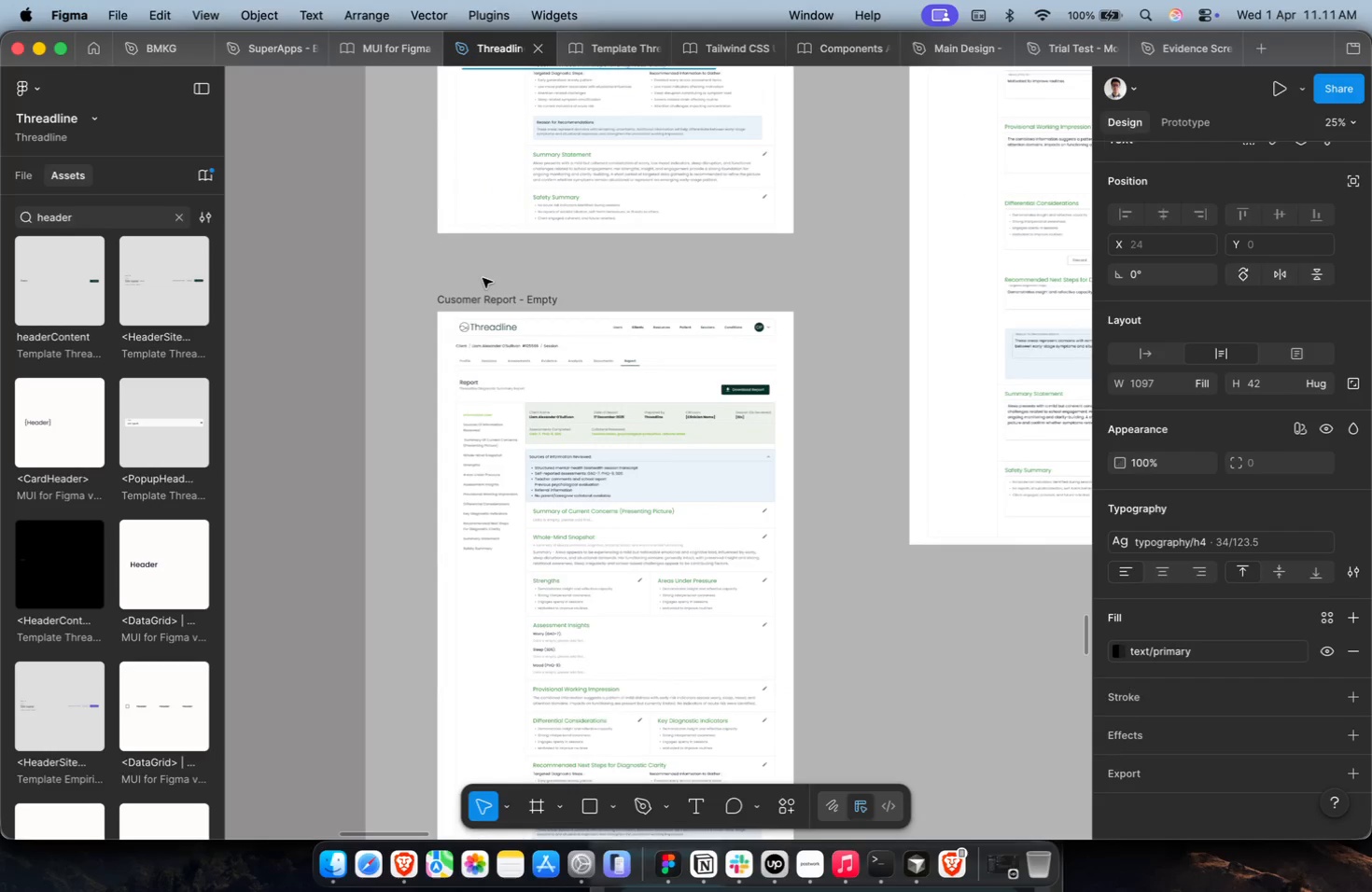 
scroll: coordinate [552, 130], scroll_direction: up, amount: 4.0
 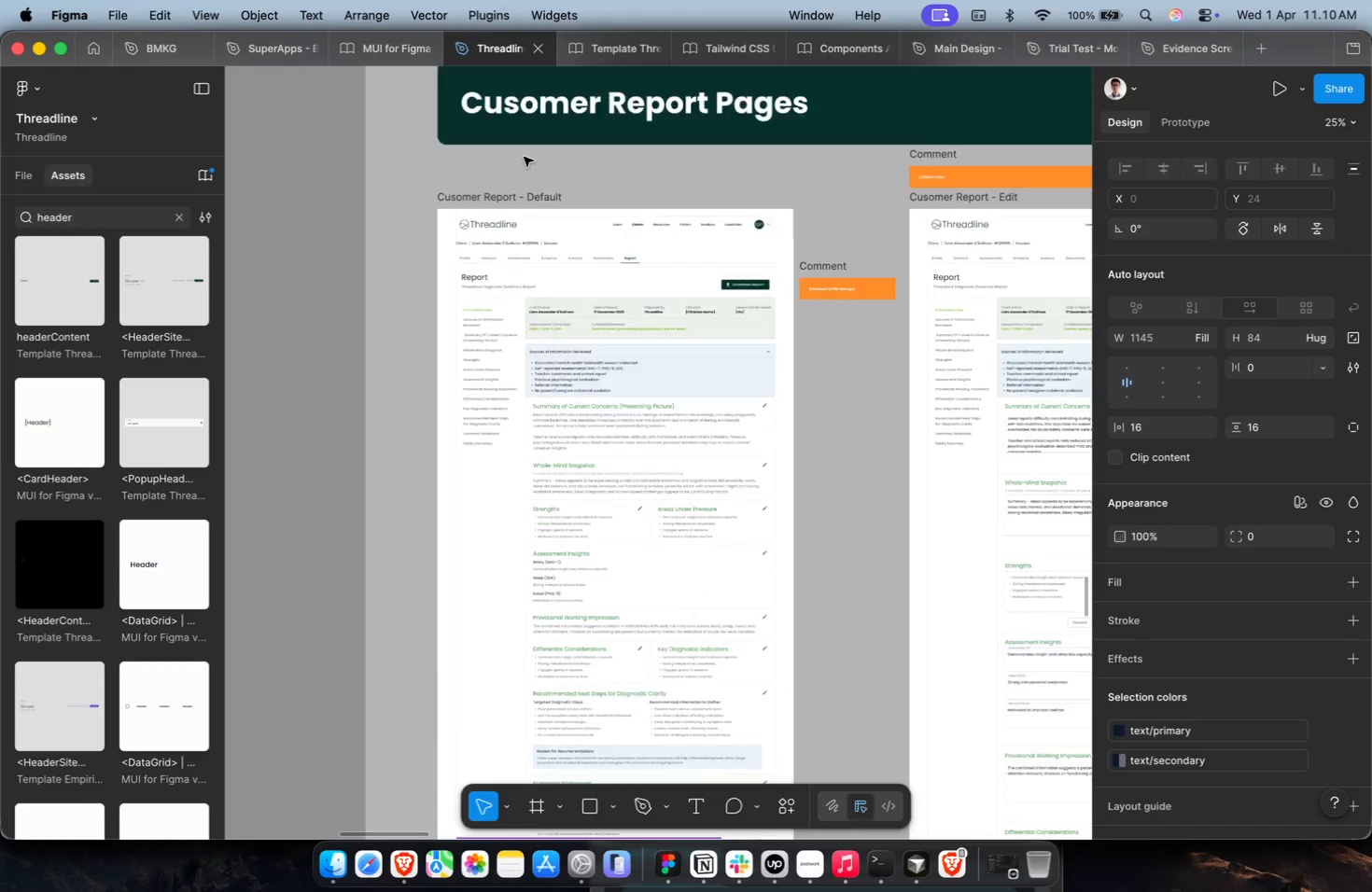 
left_click([481, 279])
 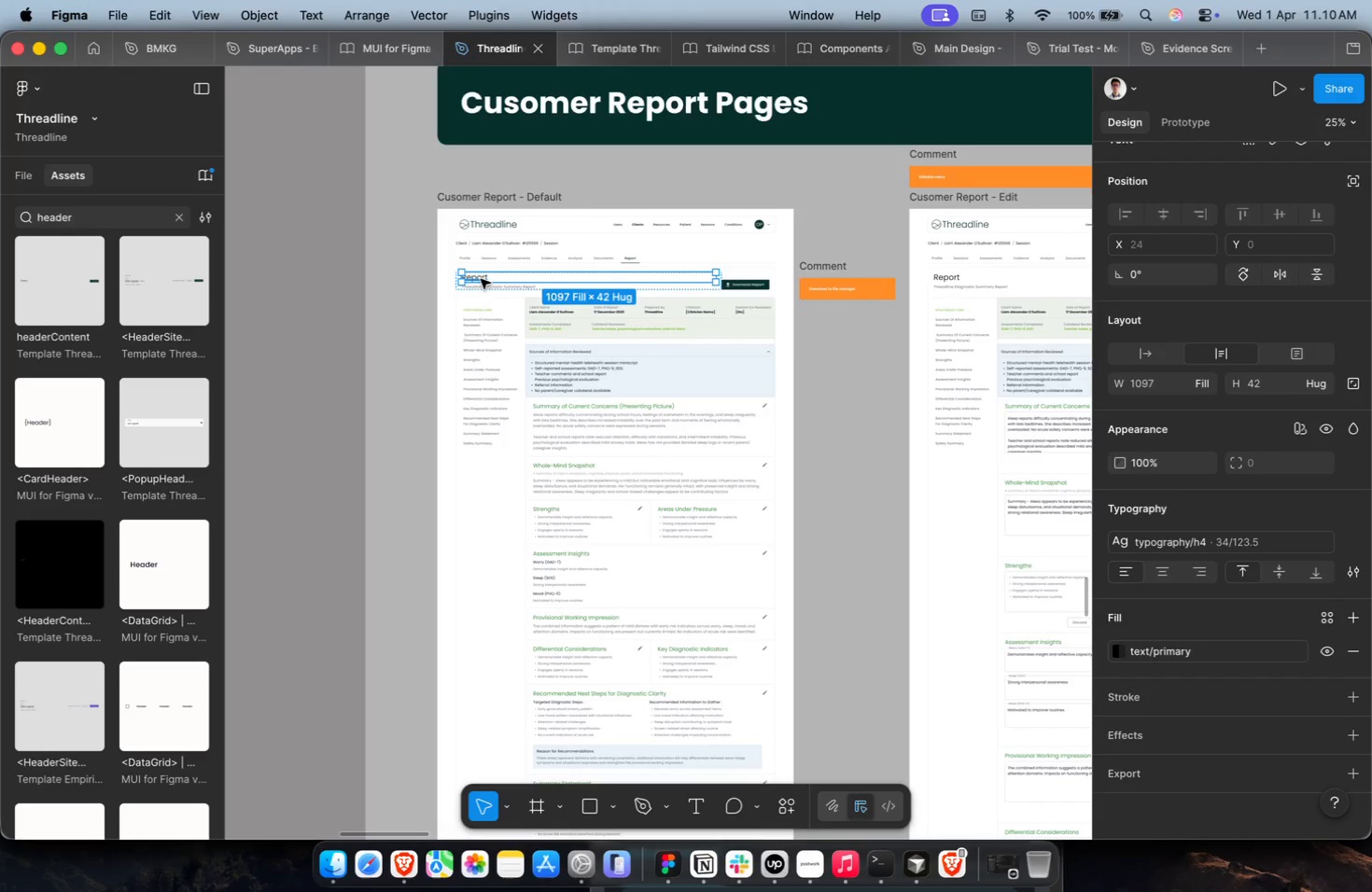 
hold_key(key=CommandLeft, duration=2.01)
 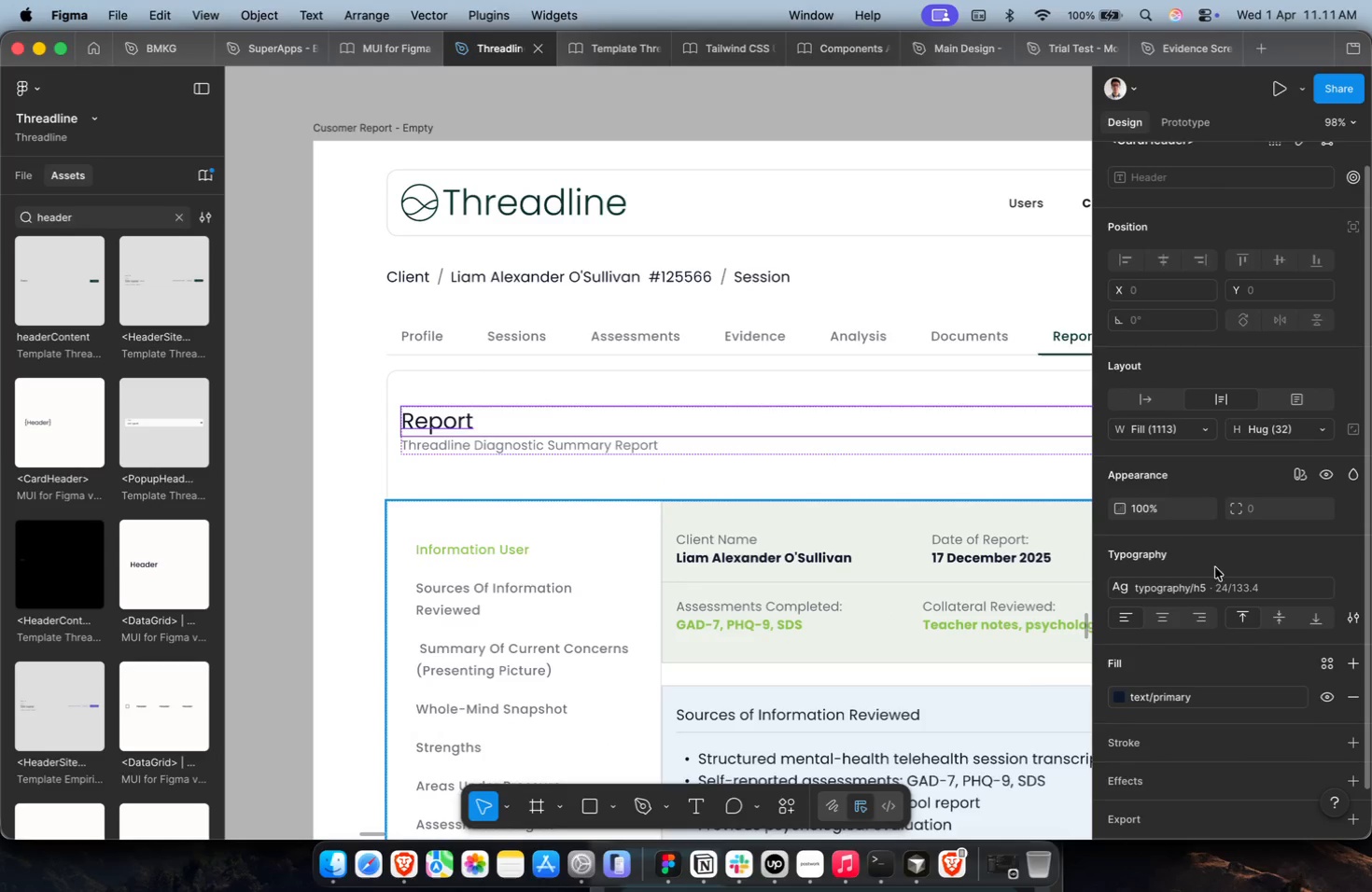 
scroll: coordinate [483, 278], scroll_direction: down, amount: 24.0
 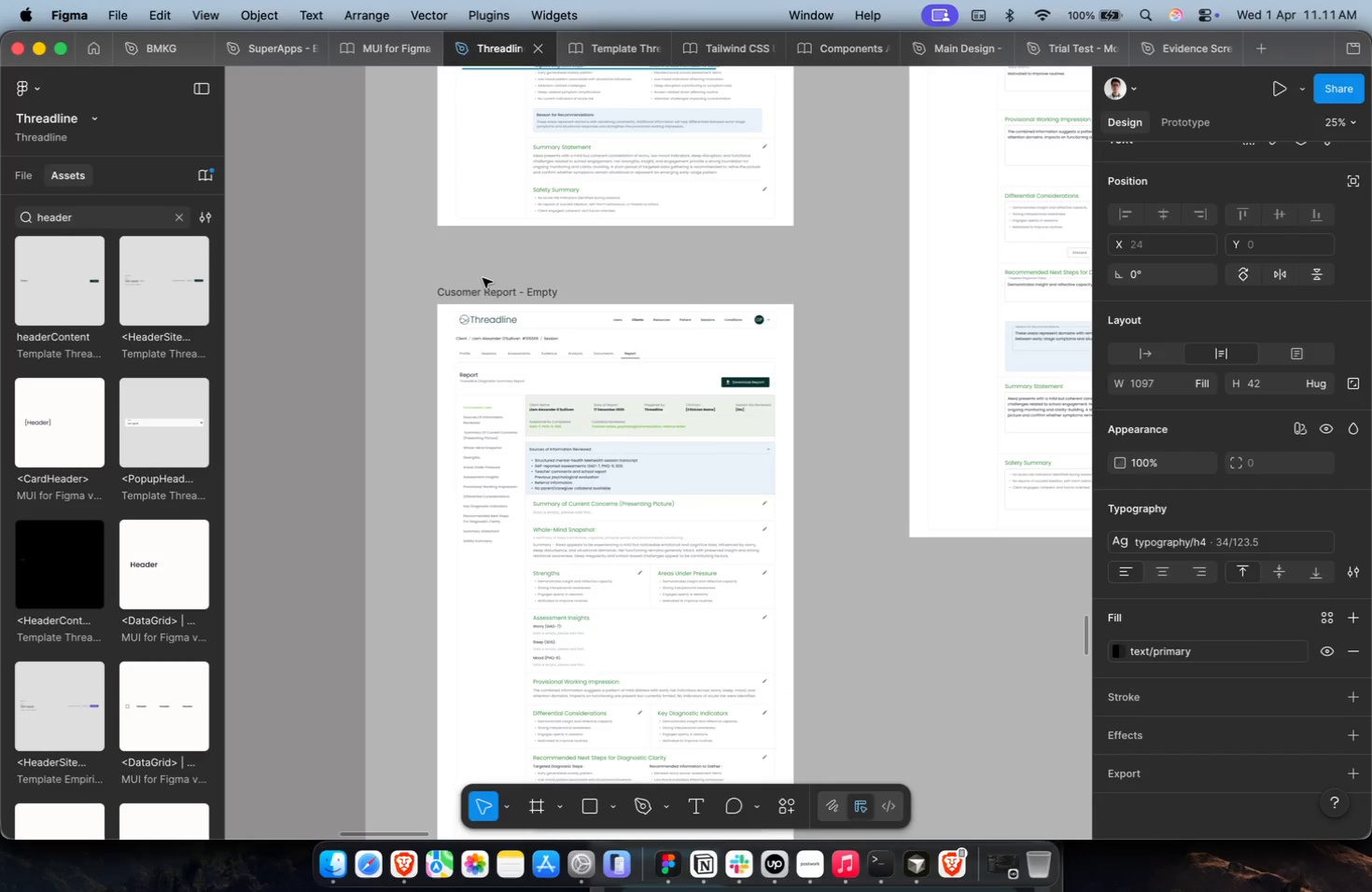 
scroll: coordinate [518, 295], scroll_direction: up, amount: 4.0
 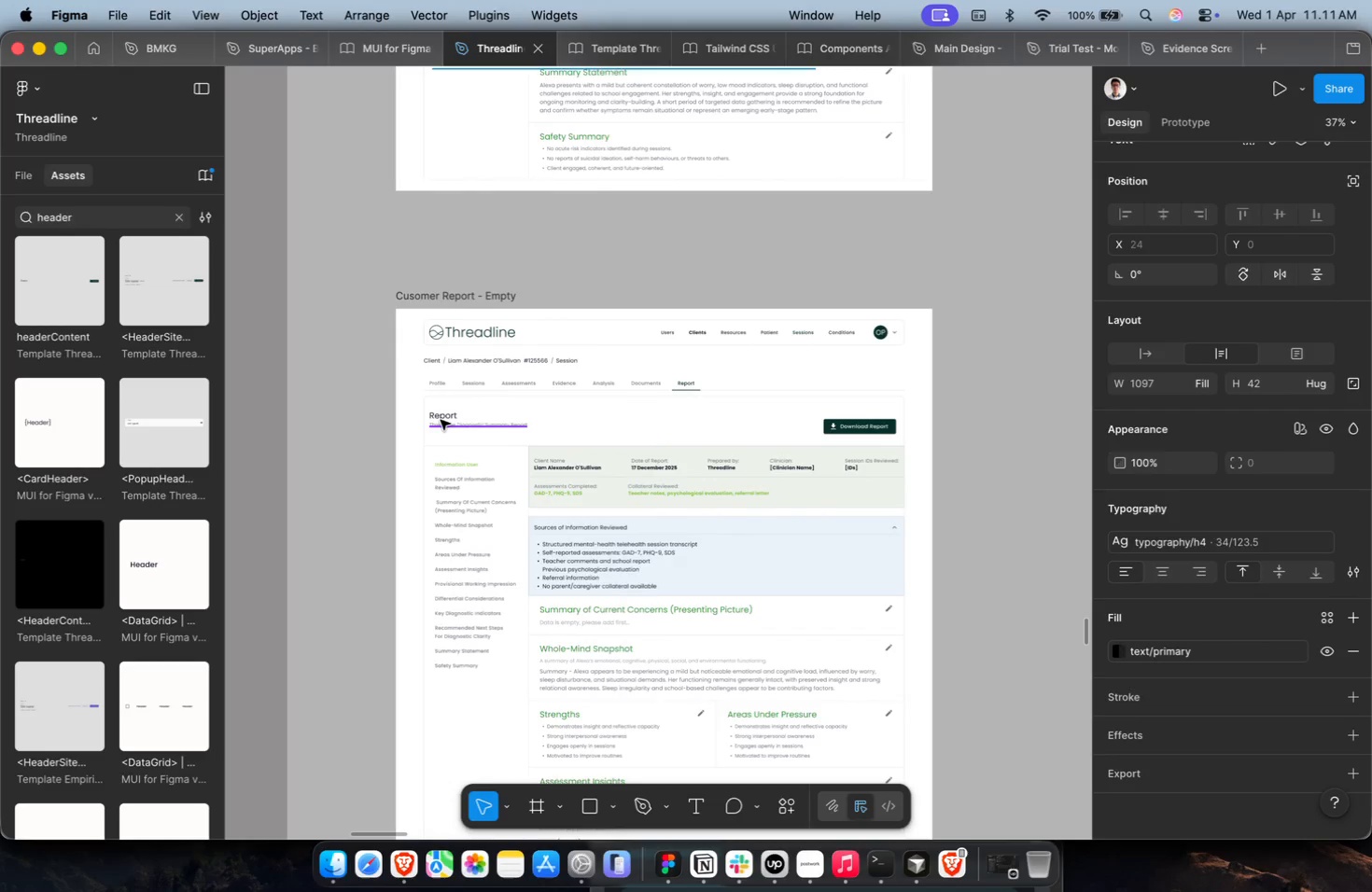 
left_click([441, 420])
 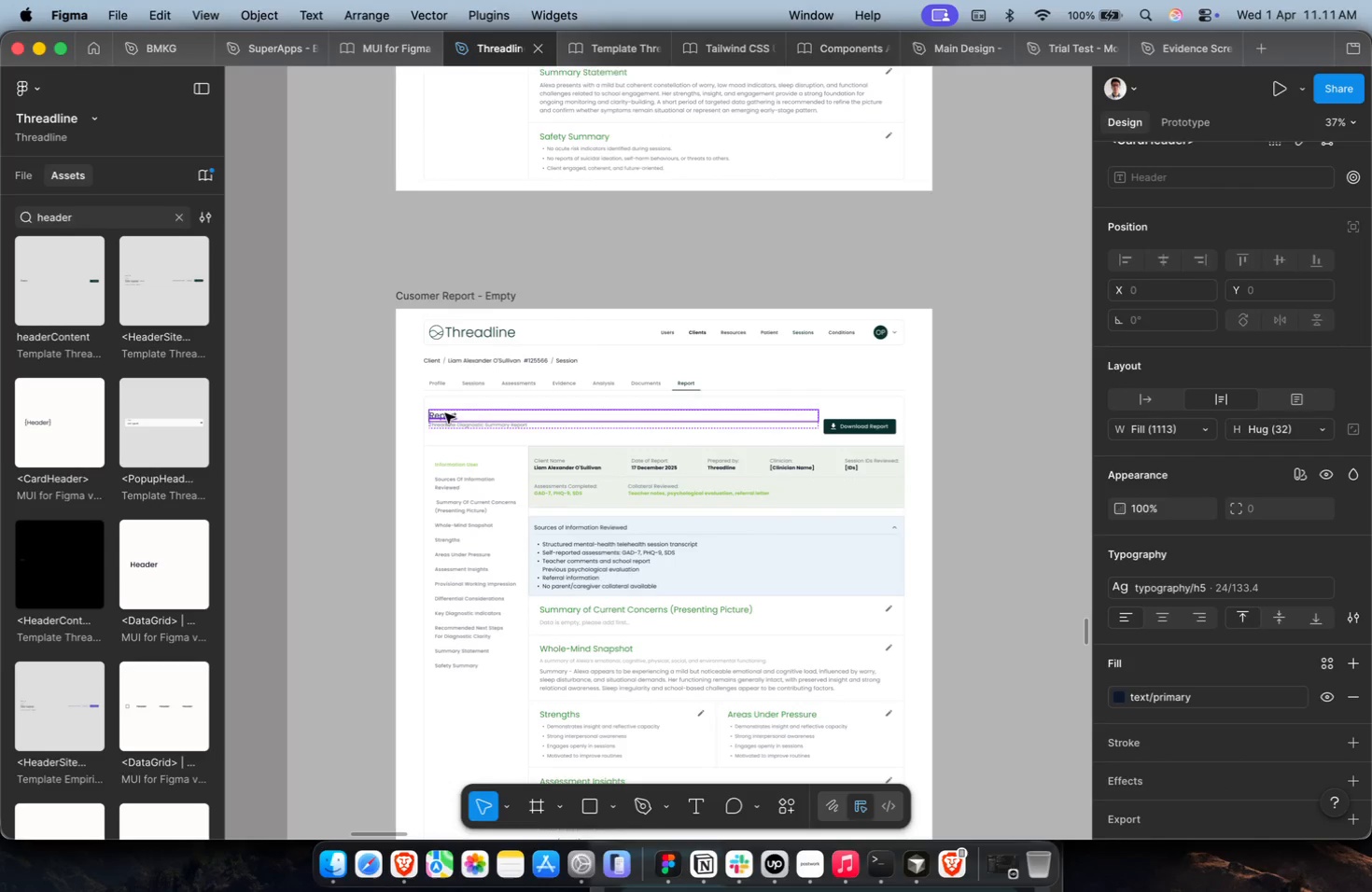 
scroll: coordinate [447, 412], scroll_direction: up, amount: 13.0
 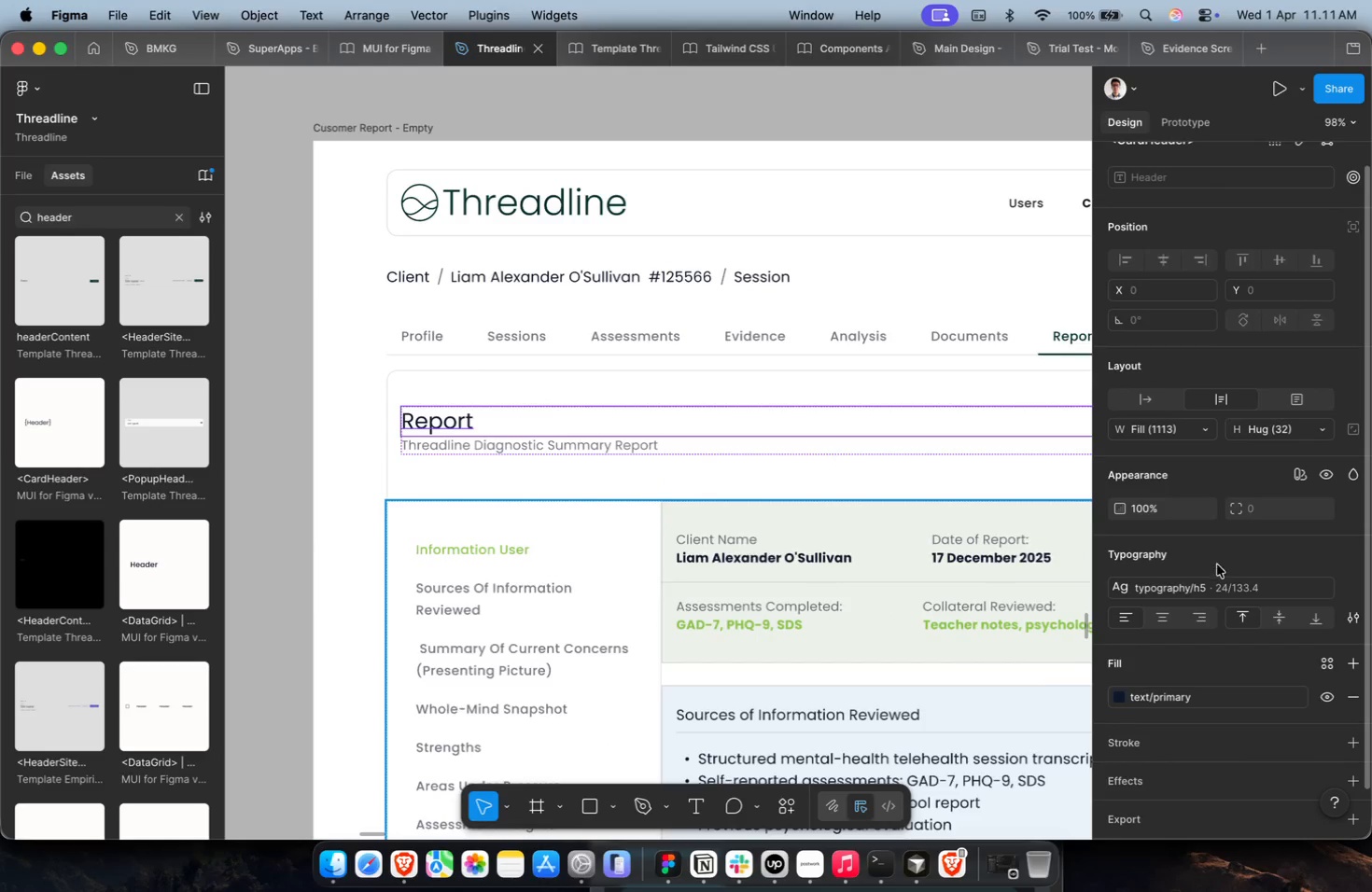 
left_click([1212, 586])
 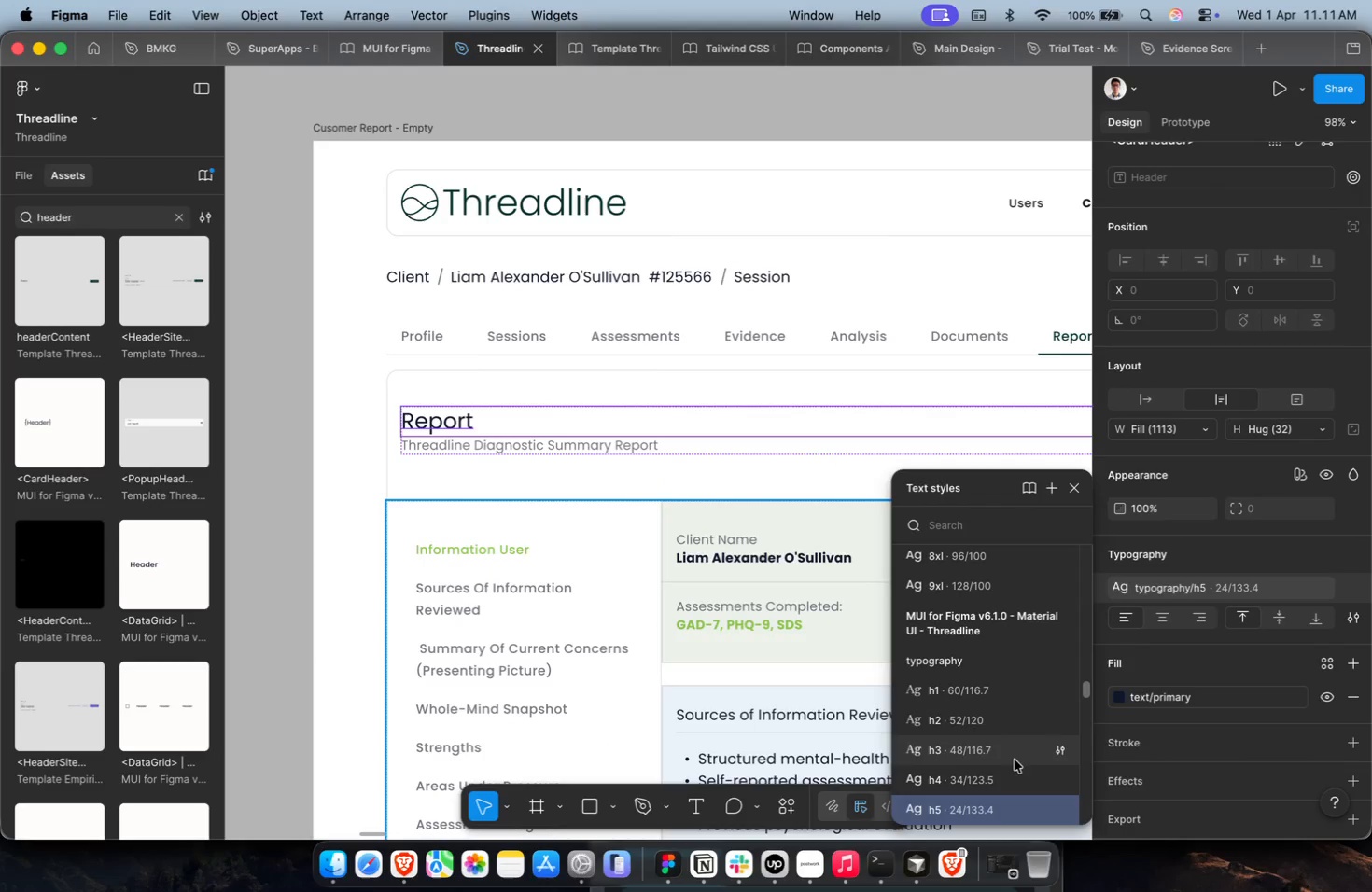 
left_click([1000, 771])
 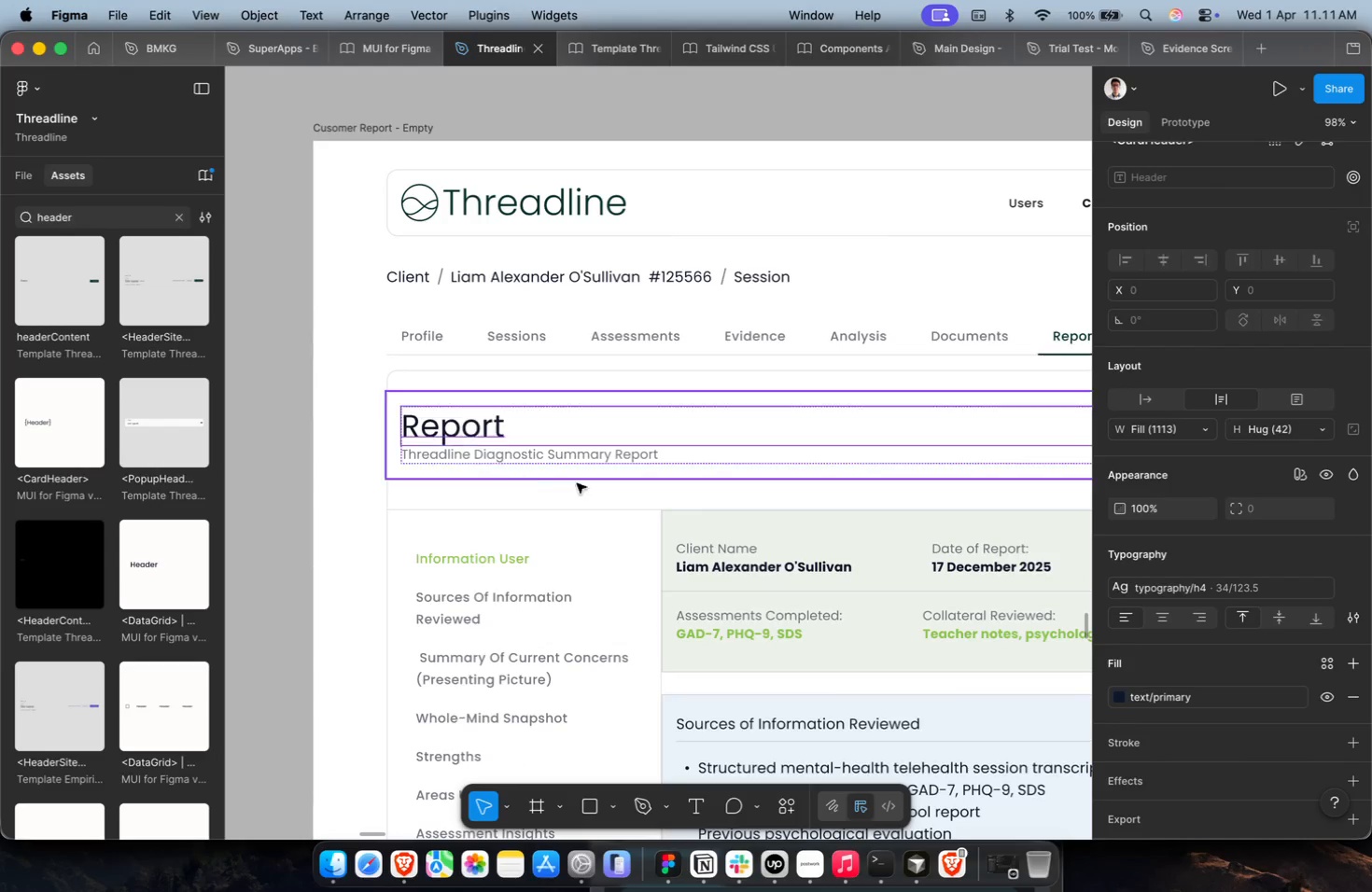 
hold_key(key=CommandLeft, duration=0.91)
scroll: coordinate [489, 470], scroll_direction: down, amount: 4.0
 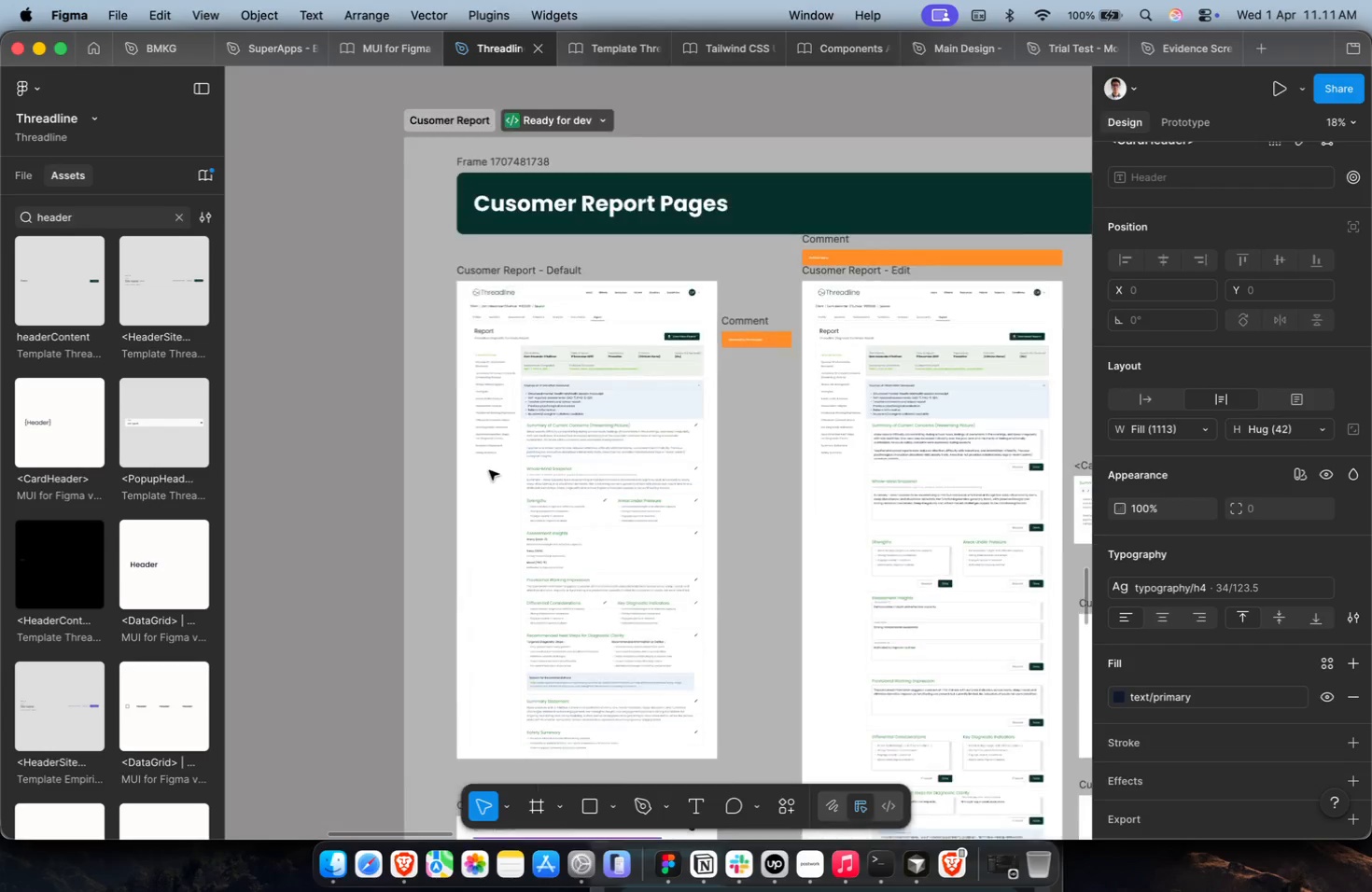 
hold_key(key=CommandLeft, duration=1.11)
left_click([506, 328])
 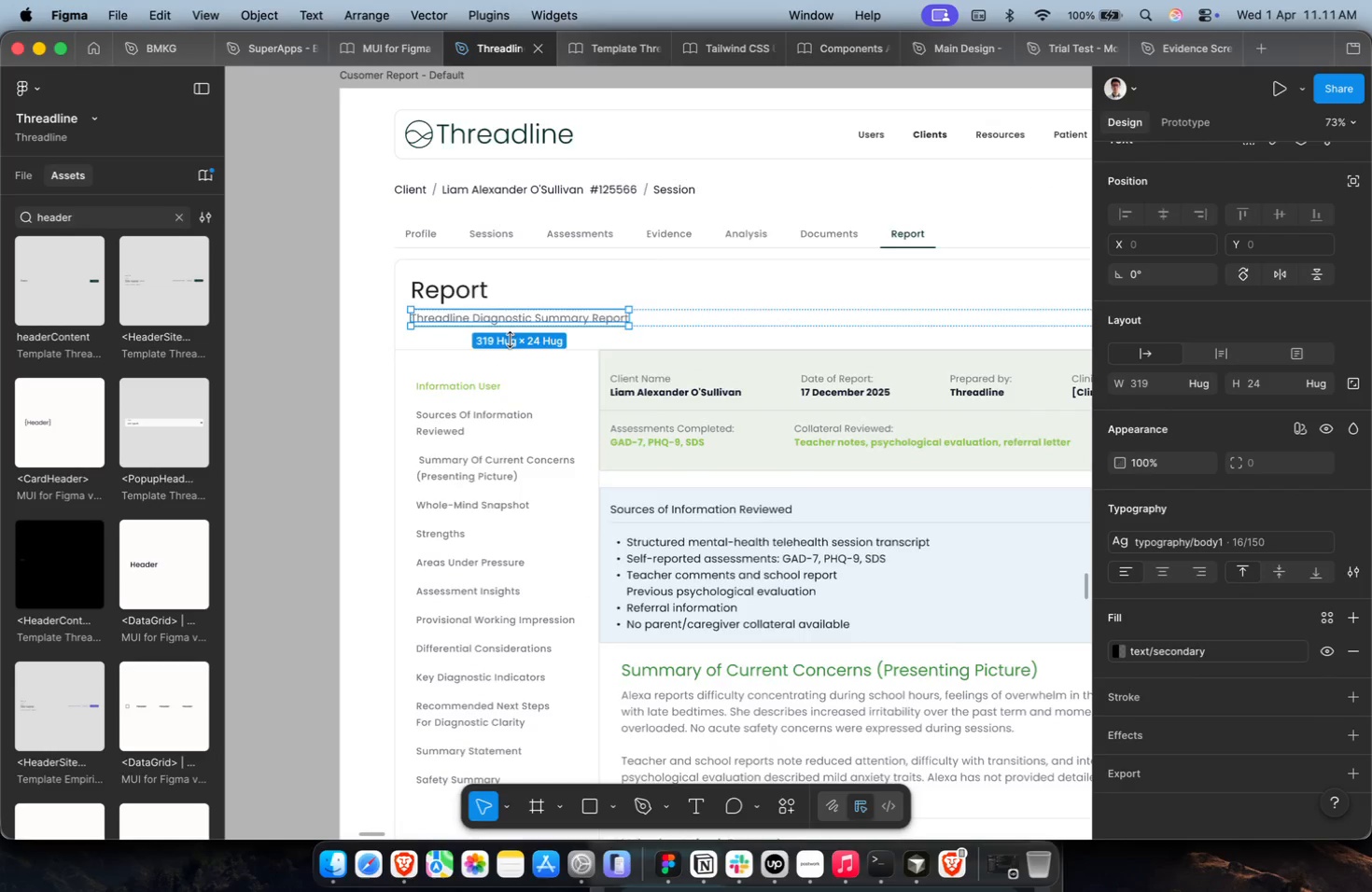 
scroll: coordinate [495, 345], scroll_direction: up, amount: 24.0
 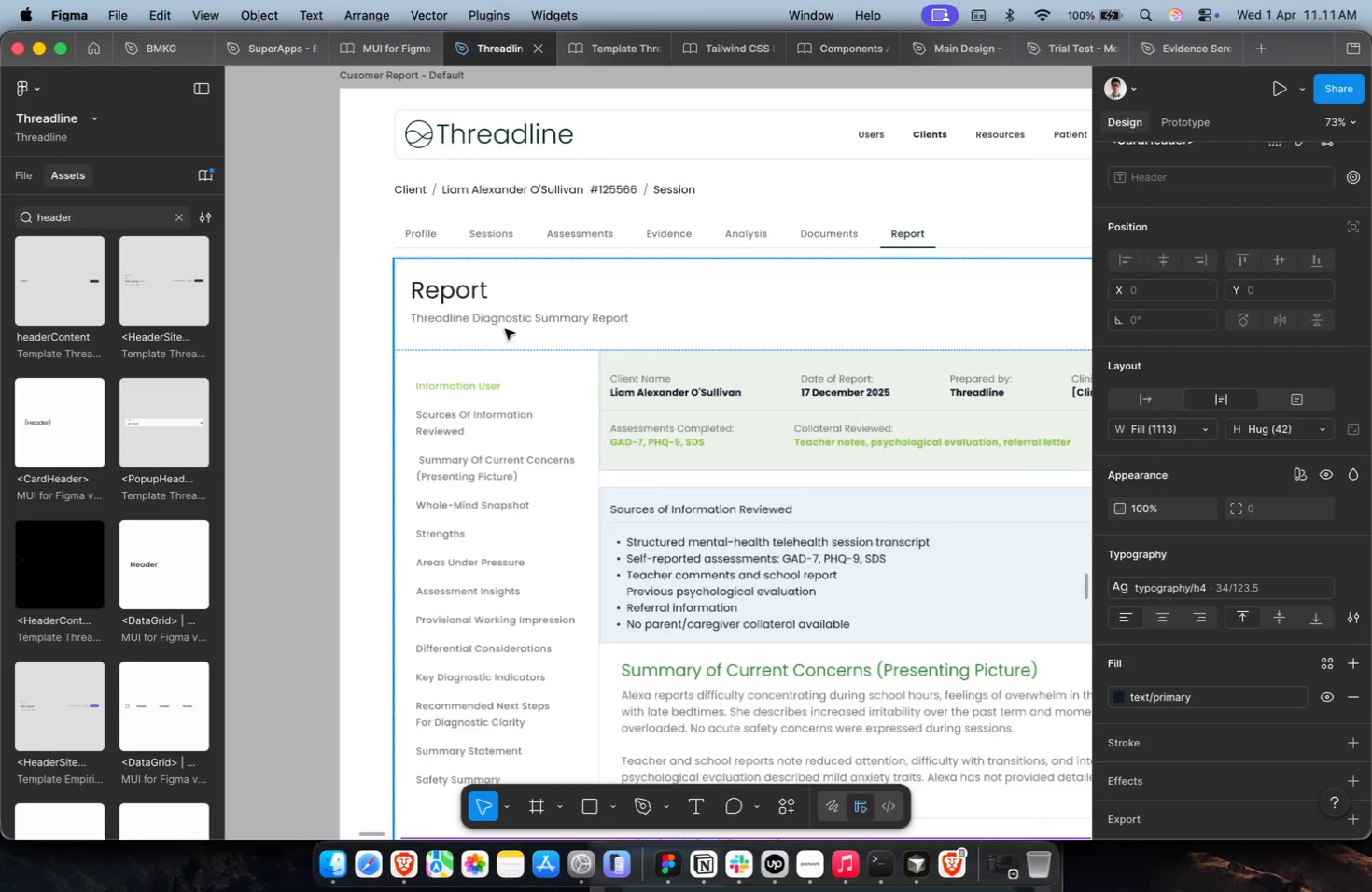 
hold_key(key=CommandLeft, duration=0.64)
 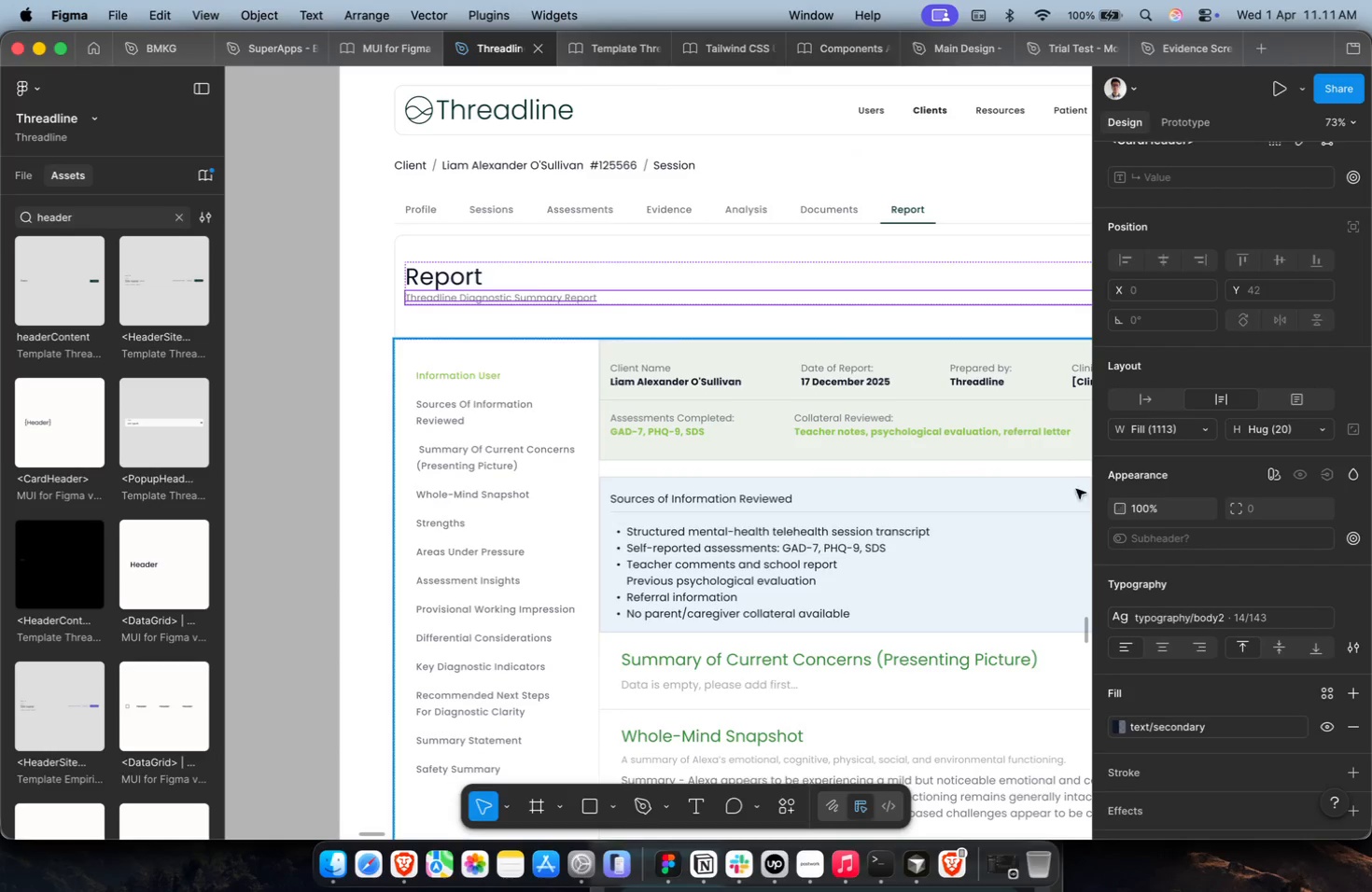 
scroll: coordinate [516, 355], scroll_direction: down, amount: 88.0
 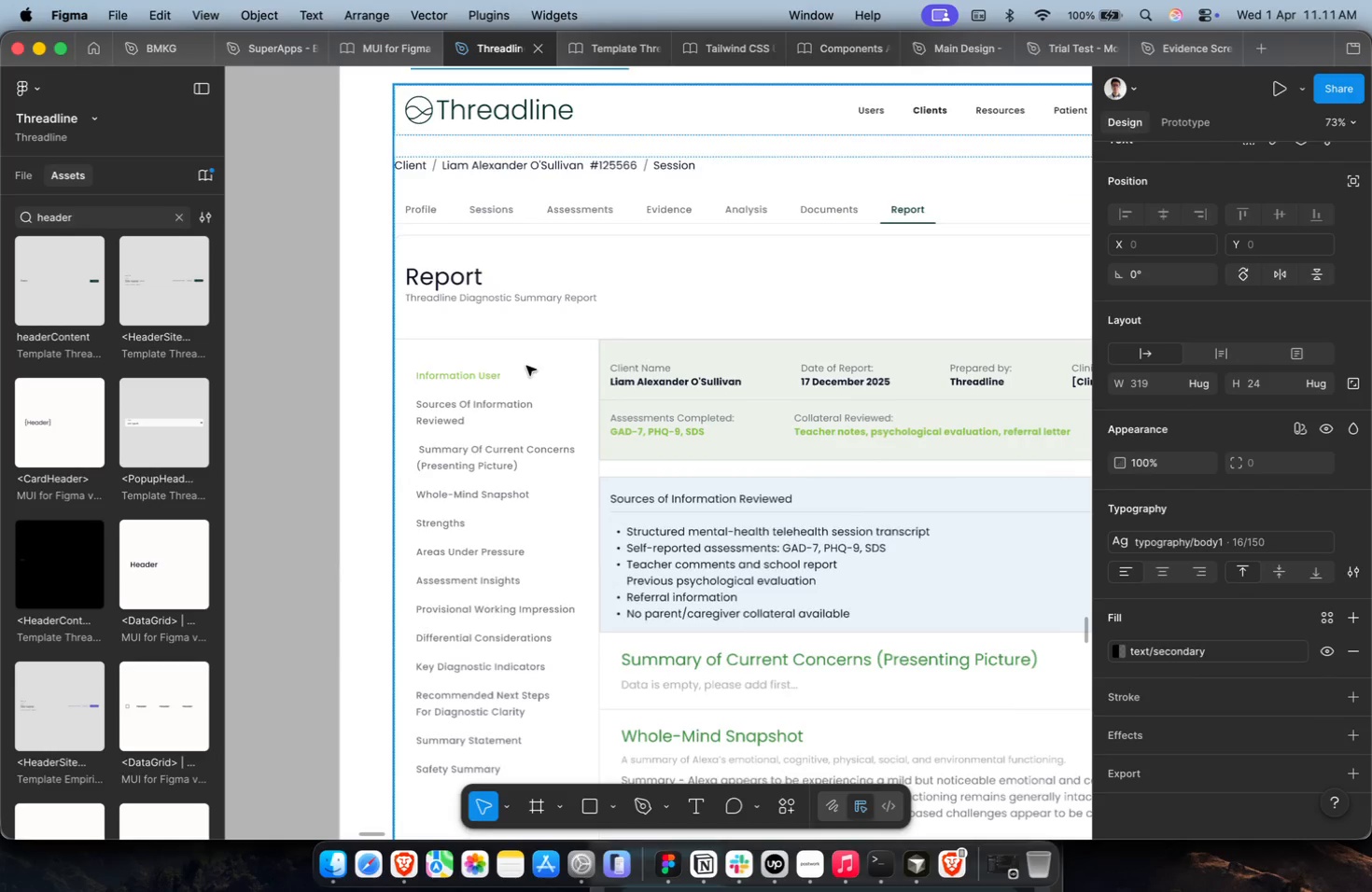 
left_click([561, 299])
 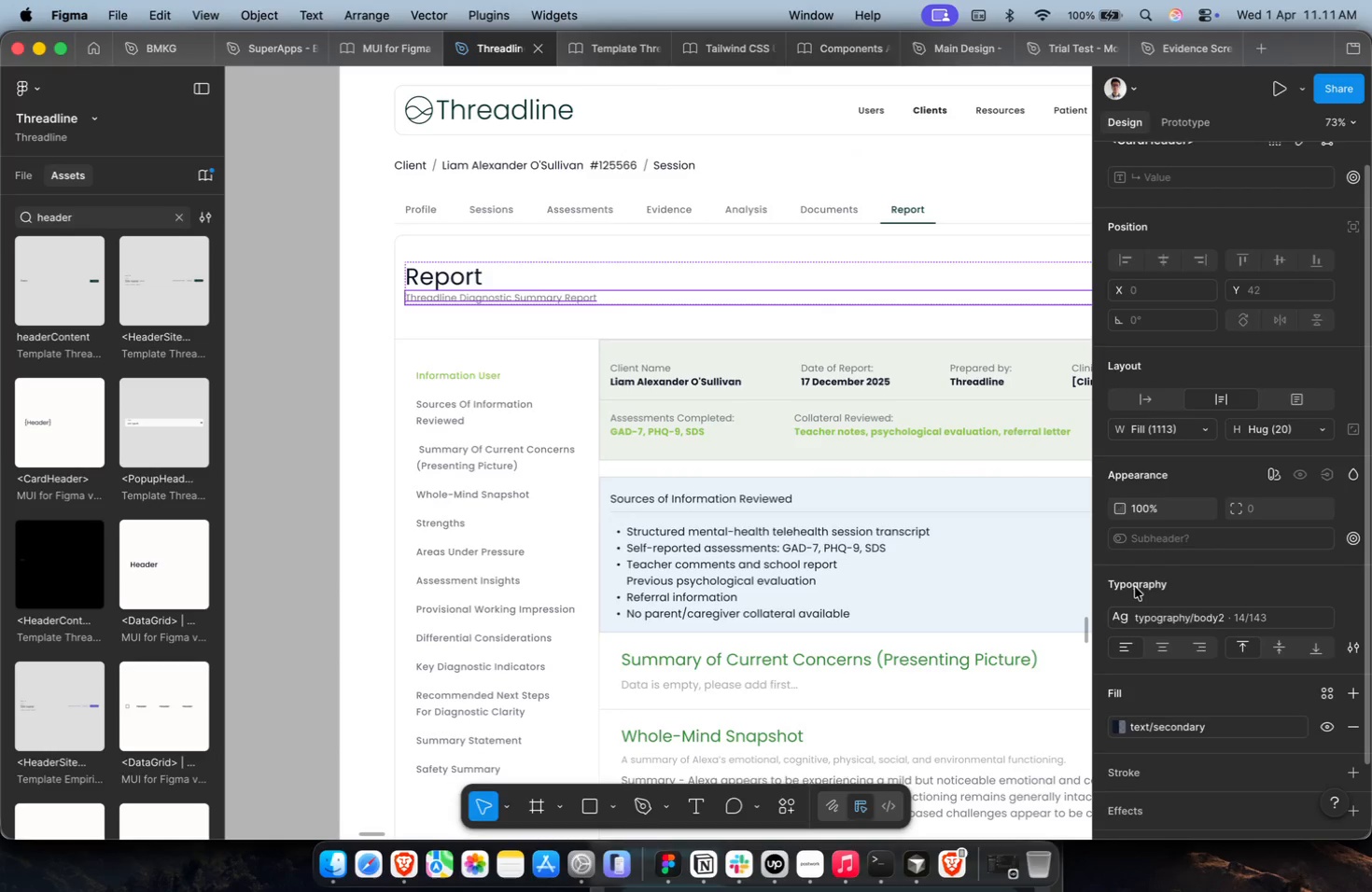 
left_click([1155, 614])
 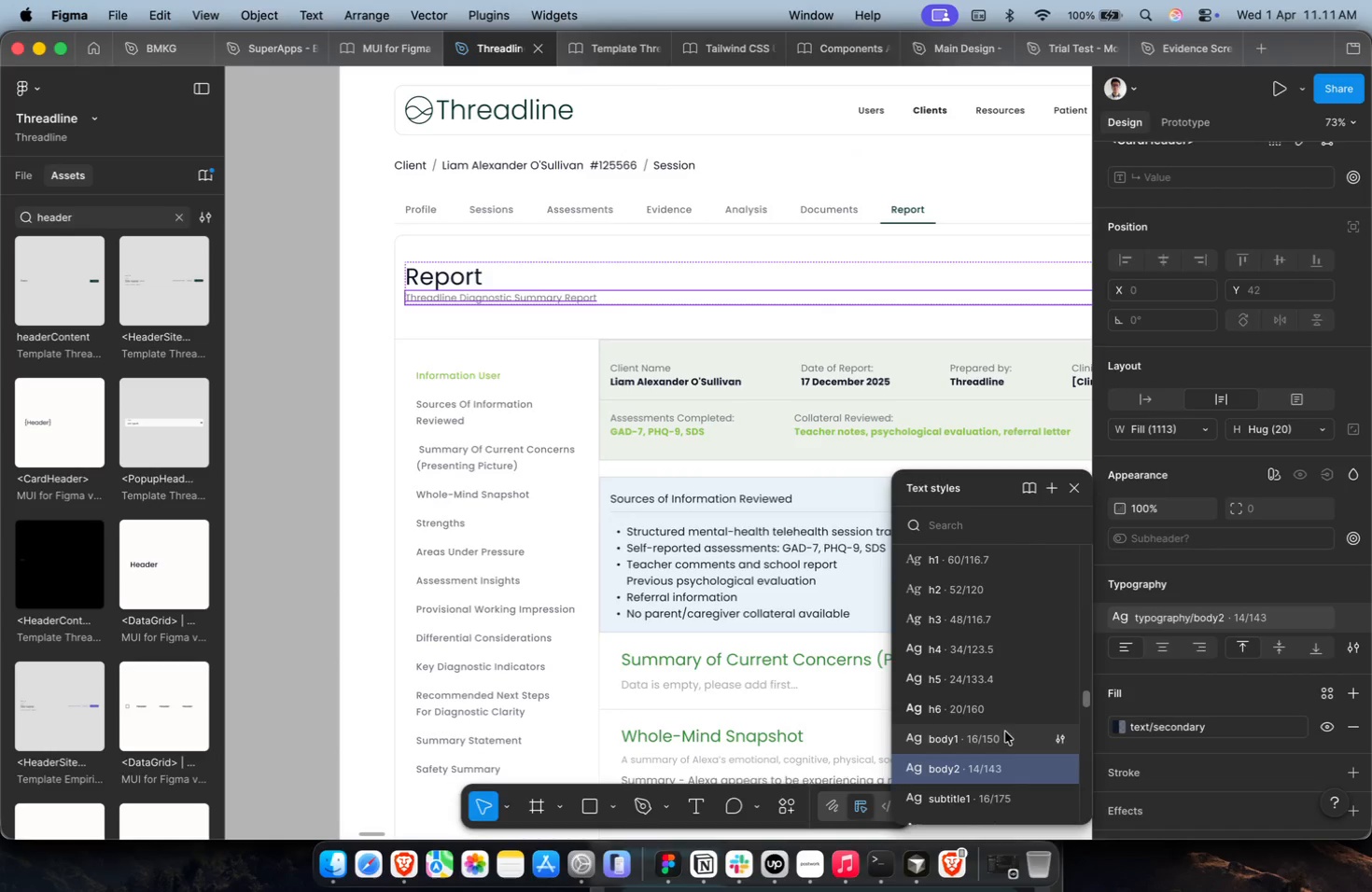 
left_click([1001, 733])
 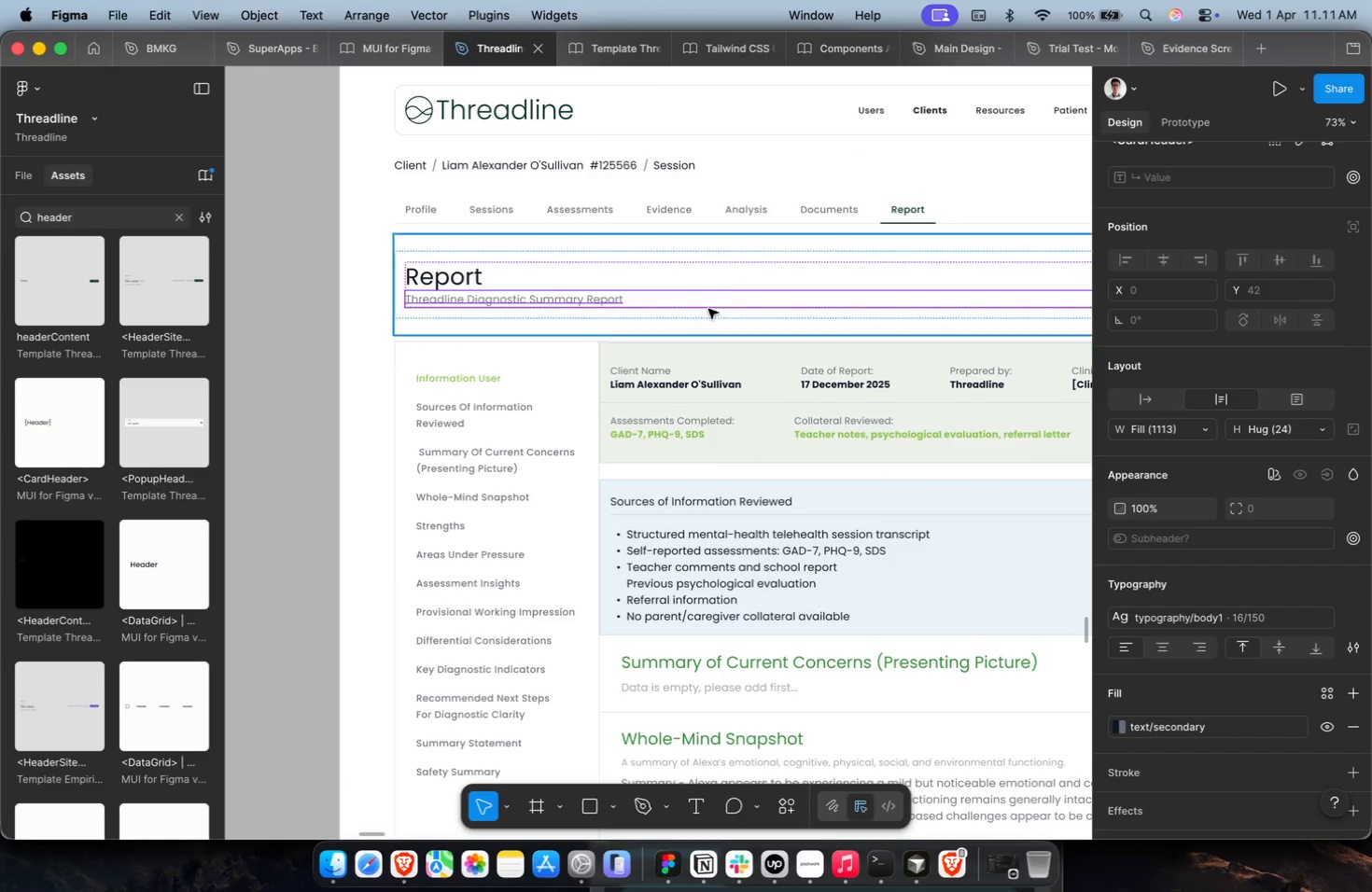 
left_click([724, 275])
 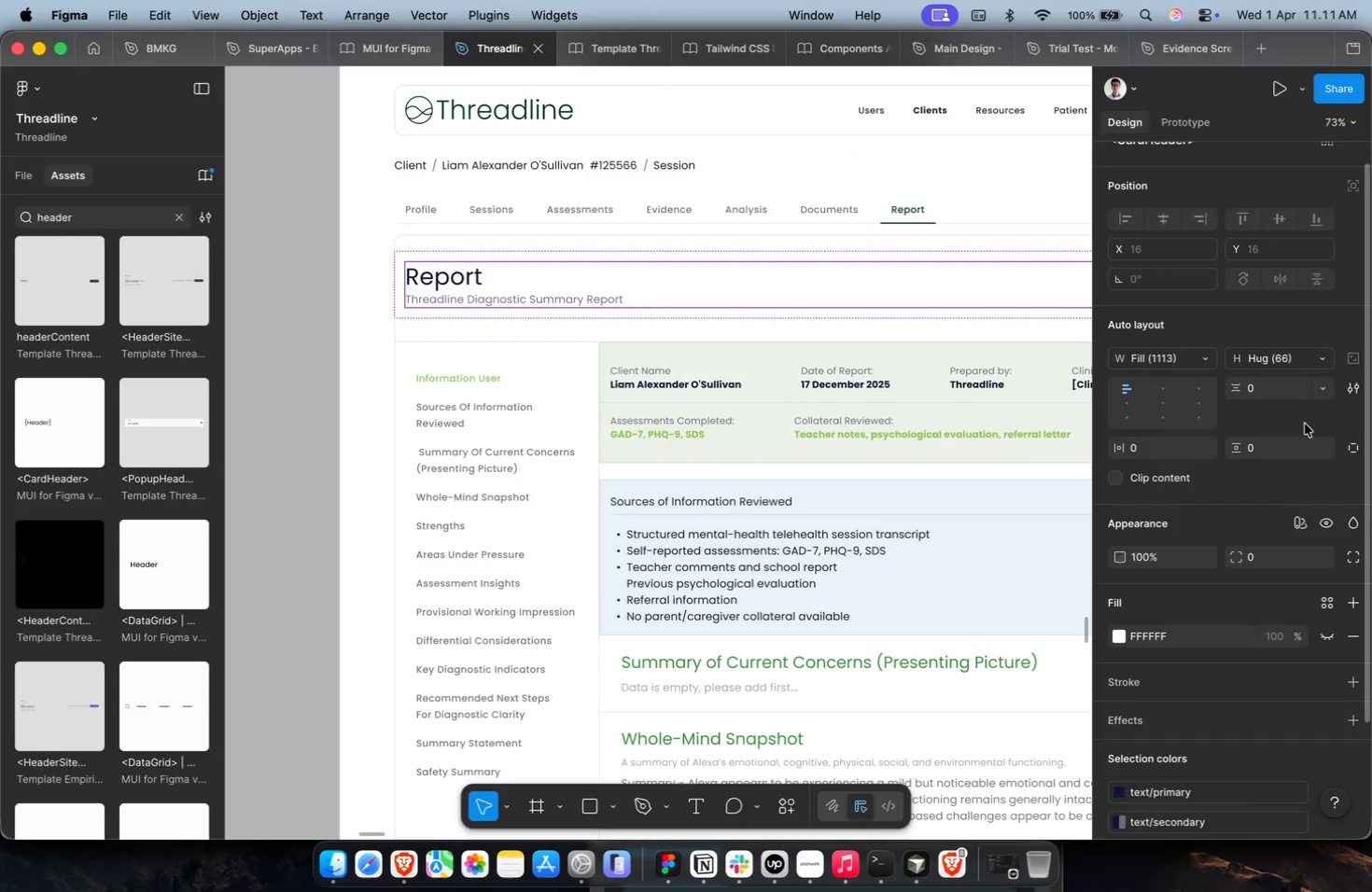 
key(Meta+CommandLeft)
 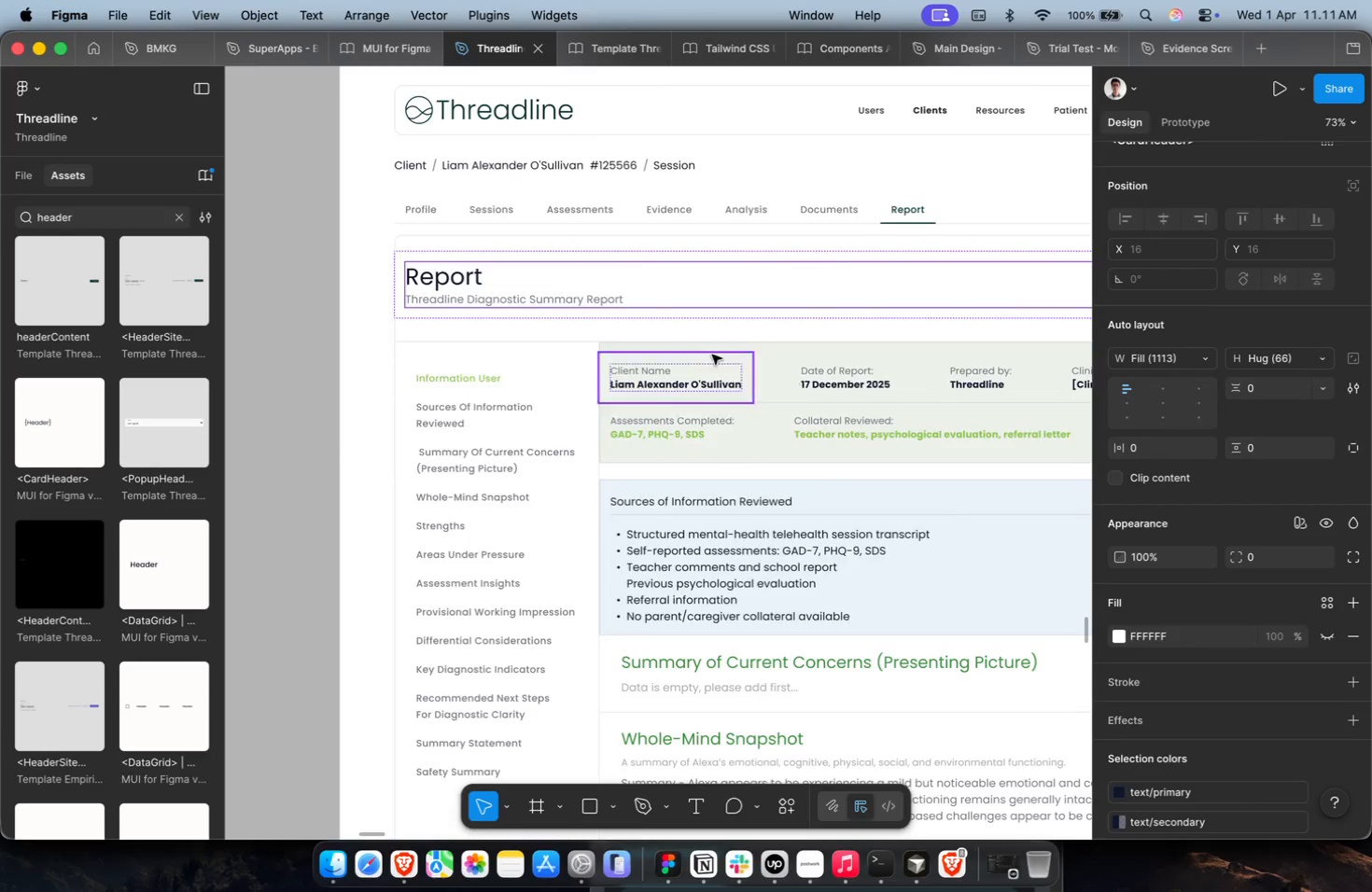 
hold_key(key=CommandLeft, duration=0.63)
 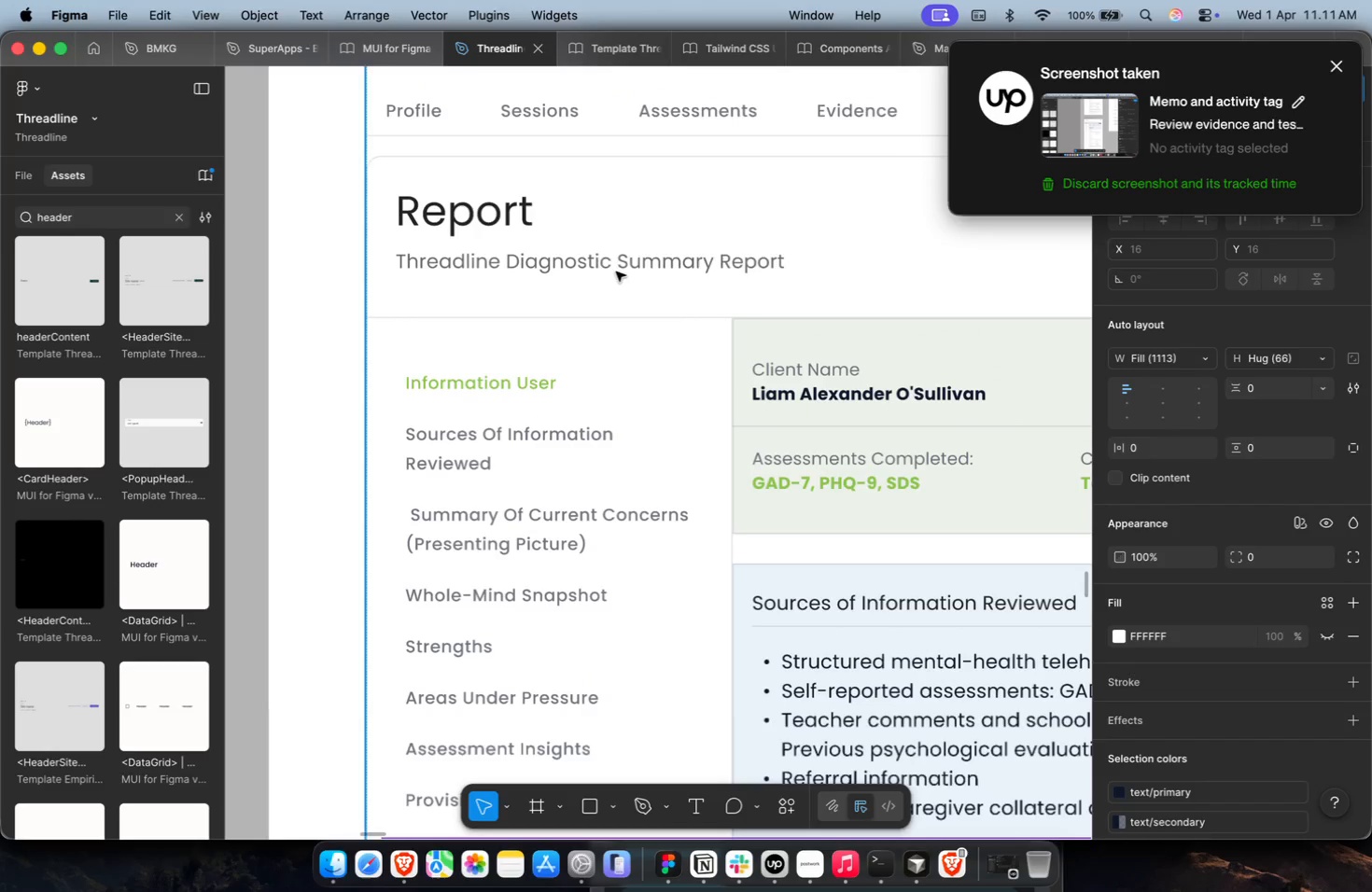 
key(Meta+CommandLeft)
 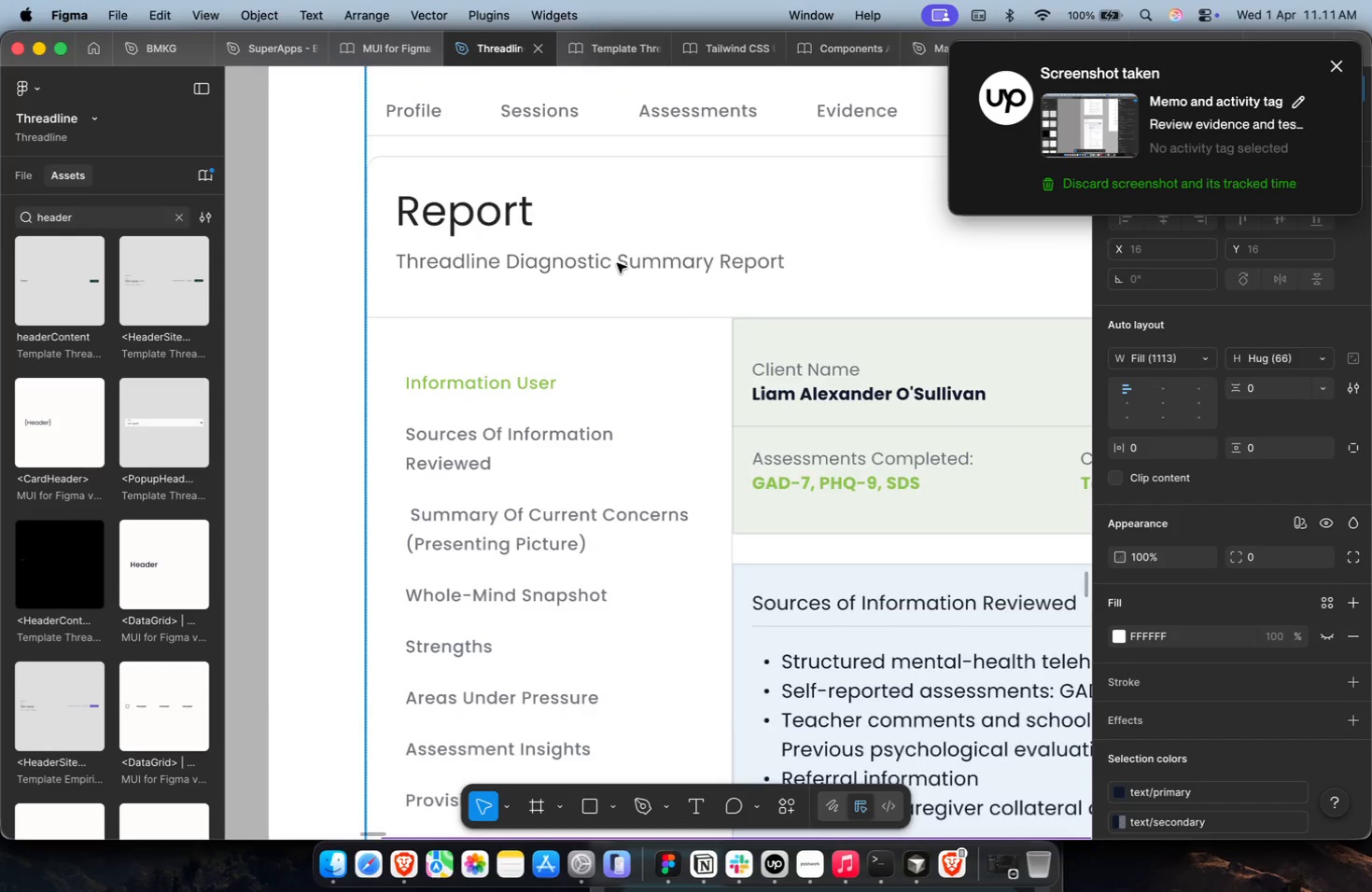 
left_click([617, 263])
 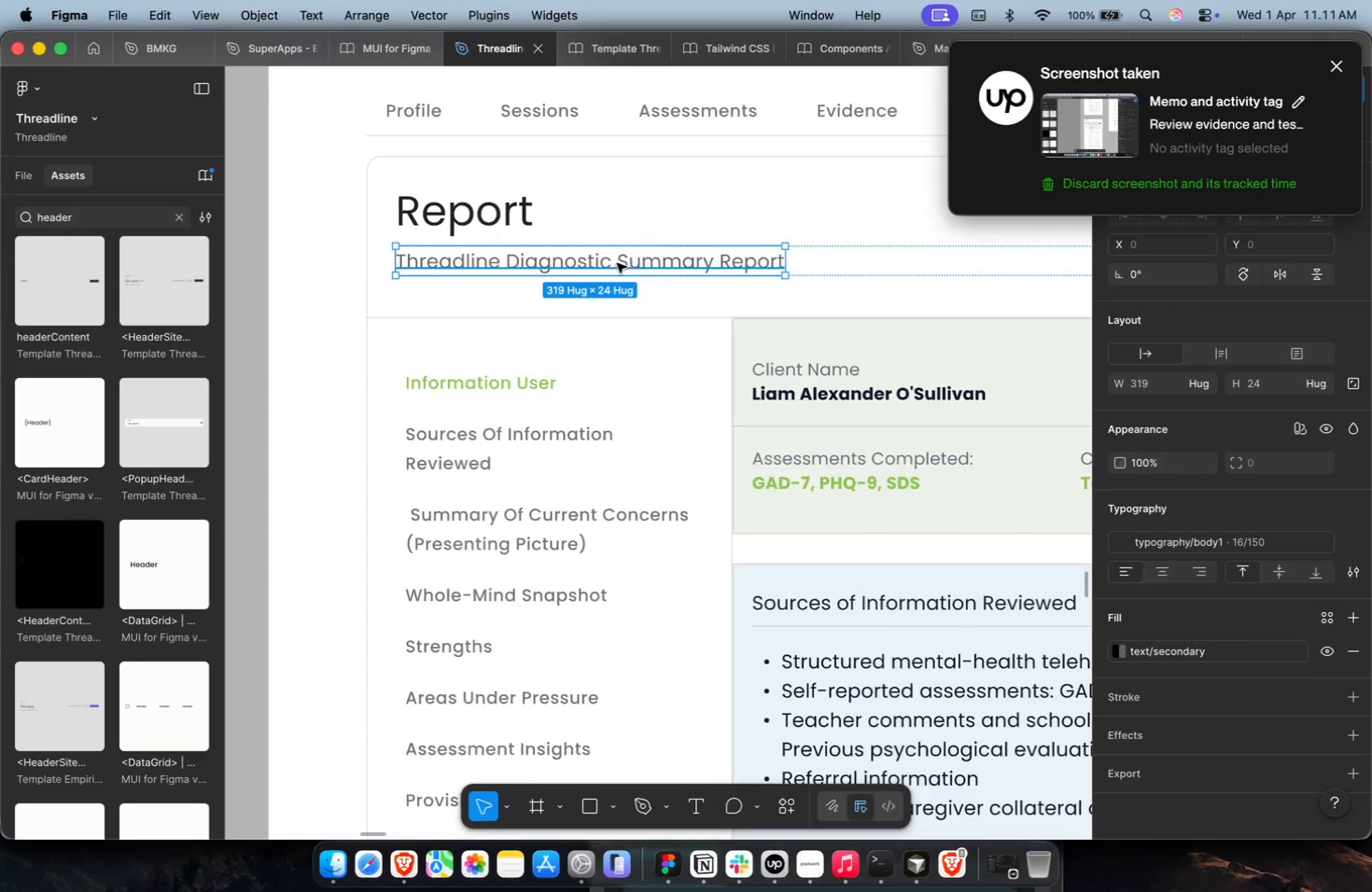 
scroll: coordinate [616, 292], scroll_direction: up, amount: 34.0
 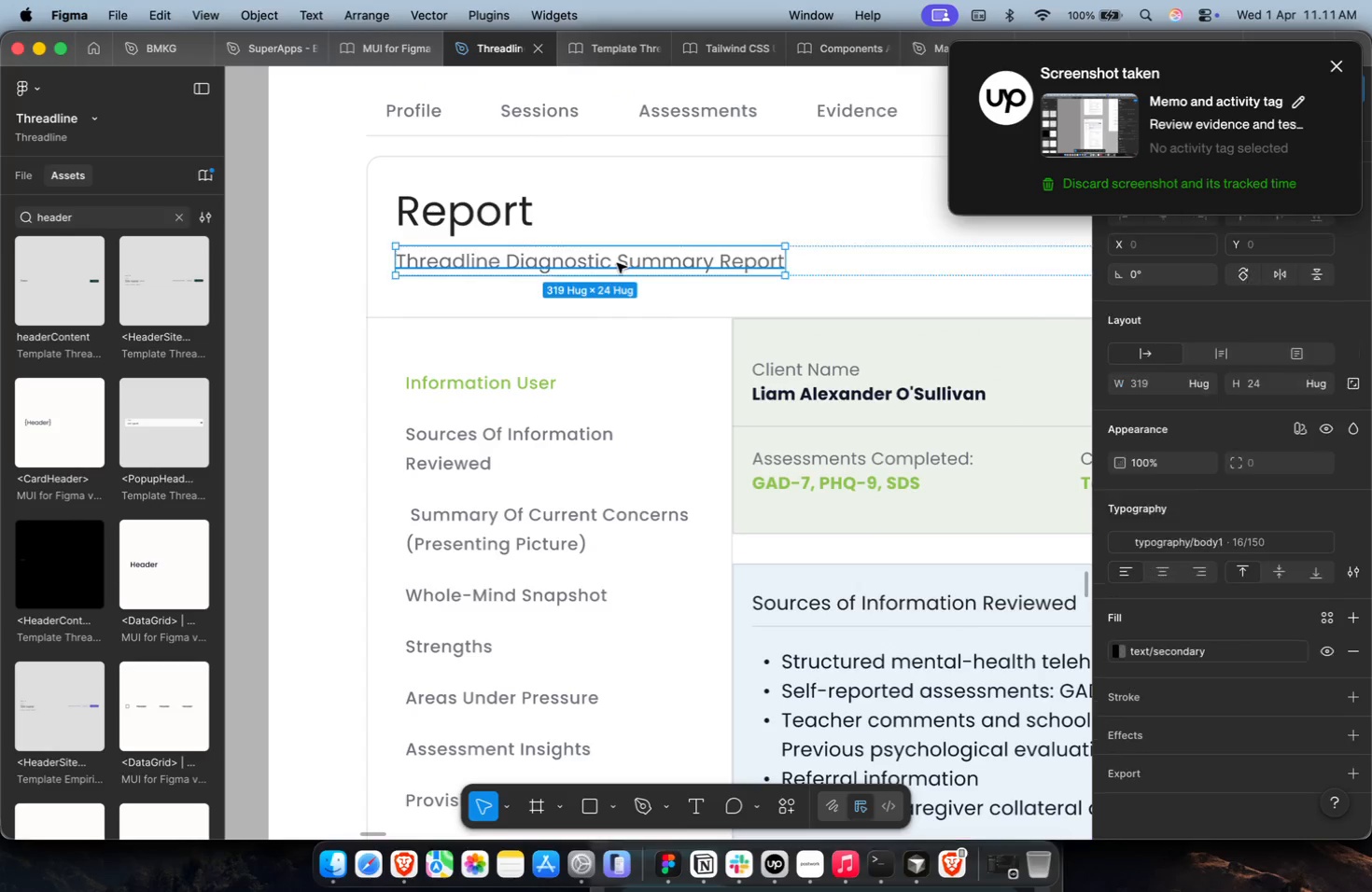 
key(Shift+Enter)
 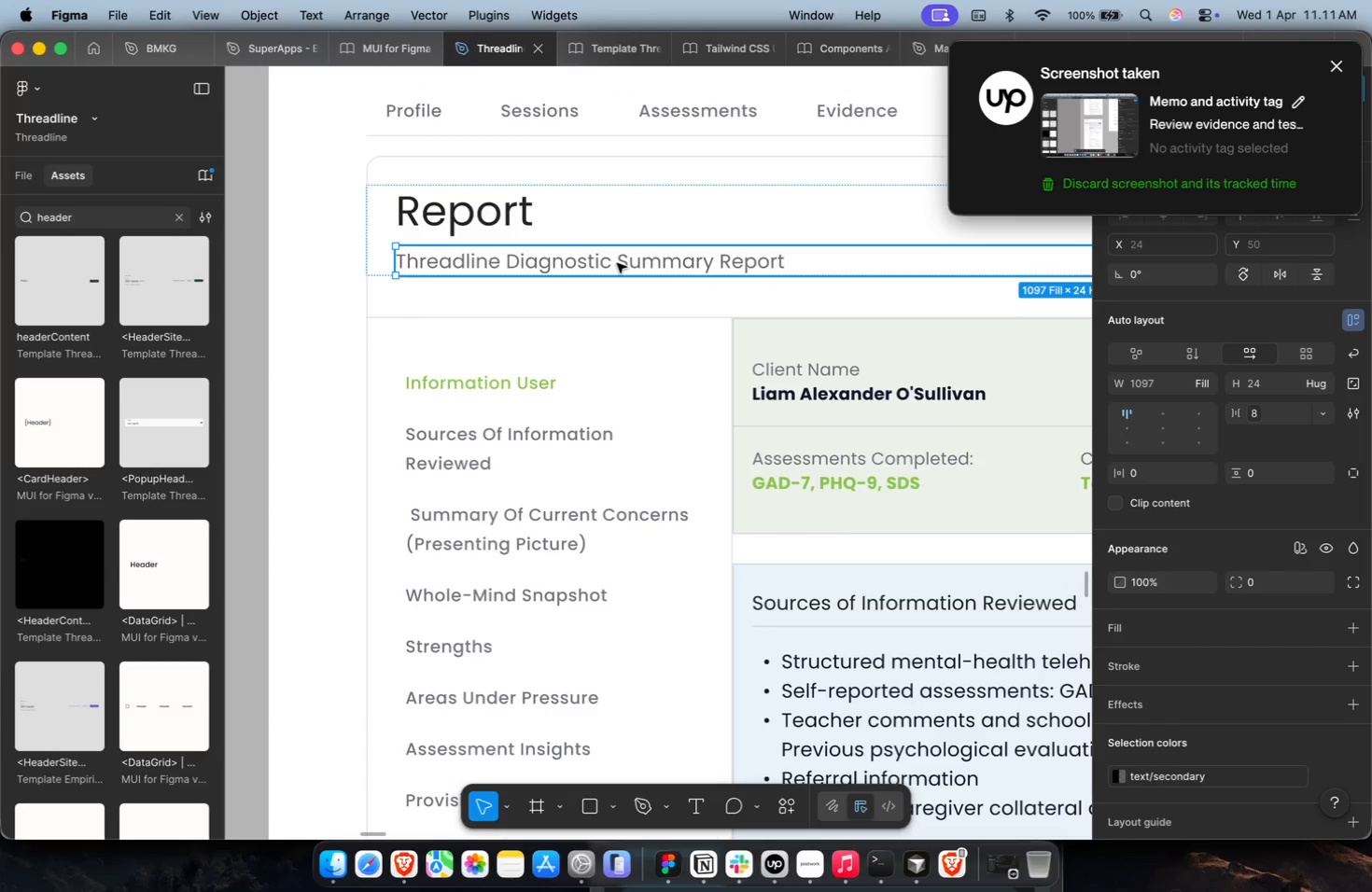 
key(Shift+Enter)
 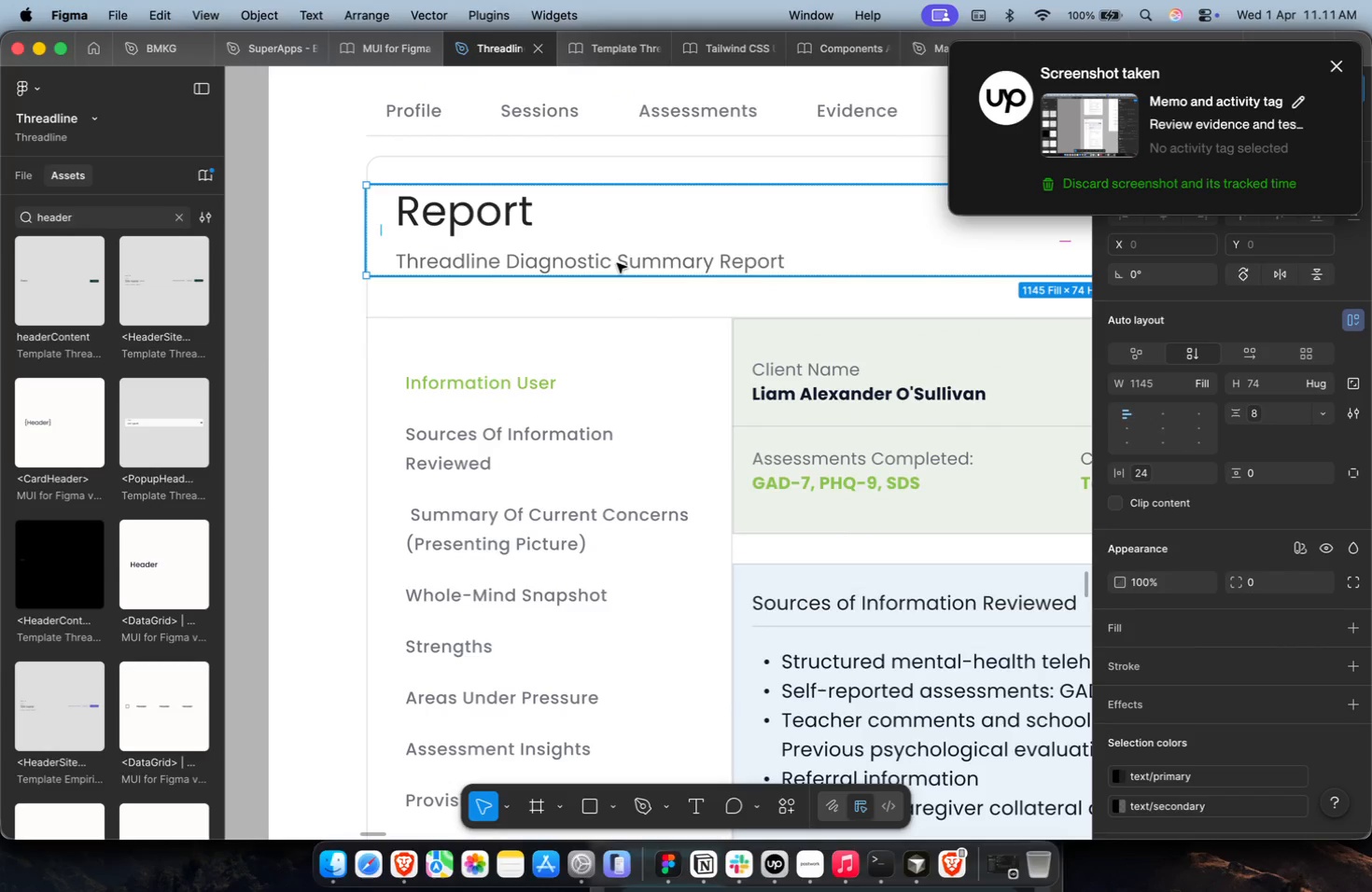 
hold_key(key=CommandLeft, duration=0.75)
scroll: coordinate [617, 261], scroll_direction: down, amount: 22.0
 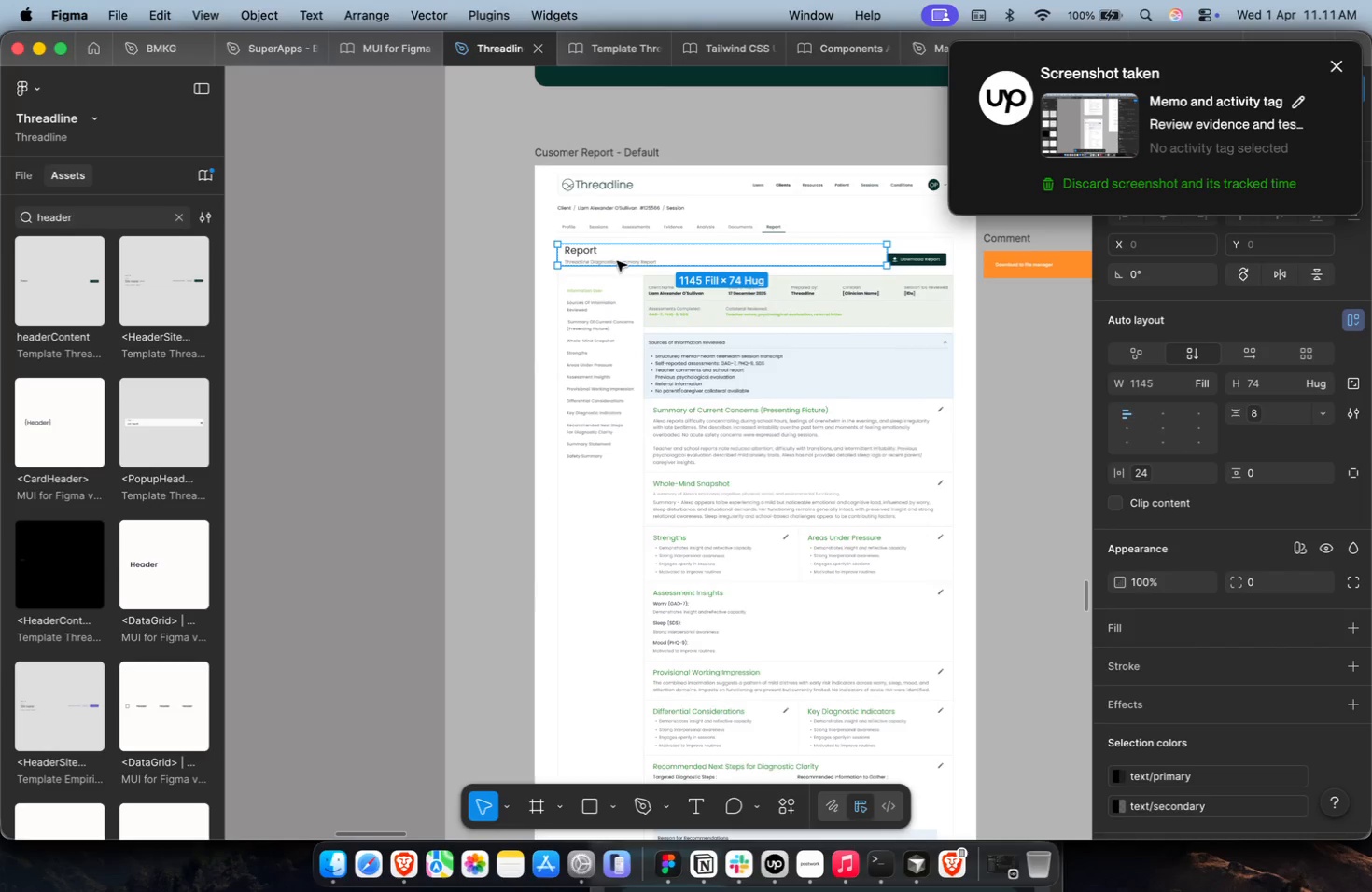 
hold_key(key=CommandLeft, duration=0.4)
scroll: coordinate [620, 258], scroll_direction: down, amount: 56.0
 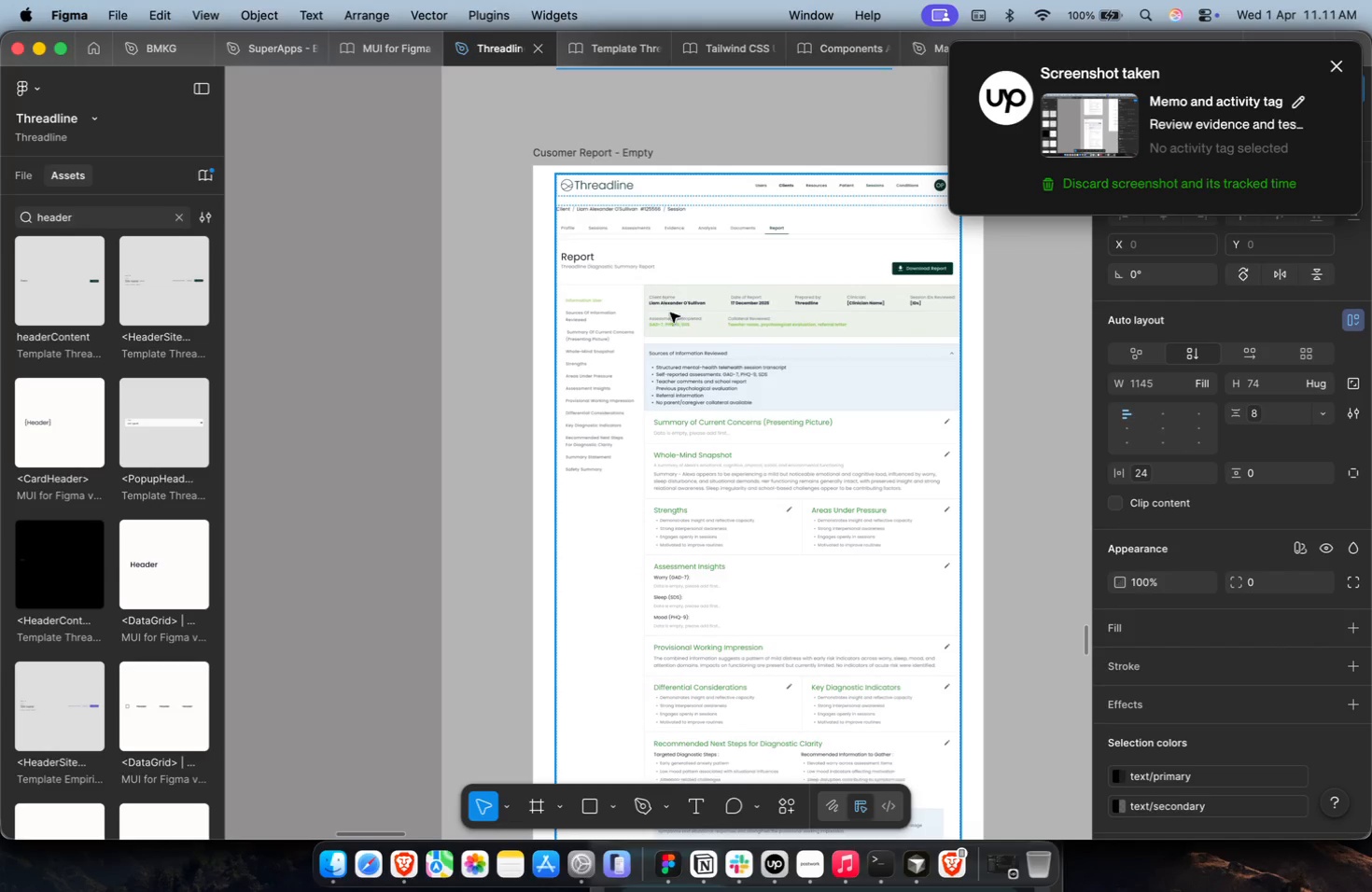 
hold_key(key=CommandLeft, duration=0.56)
 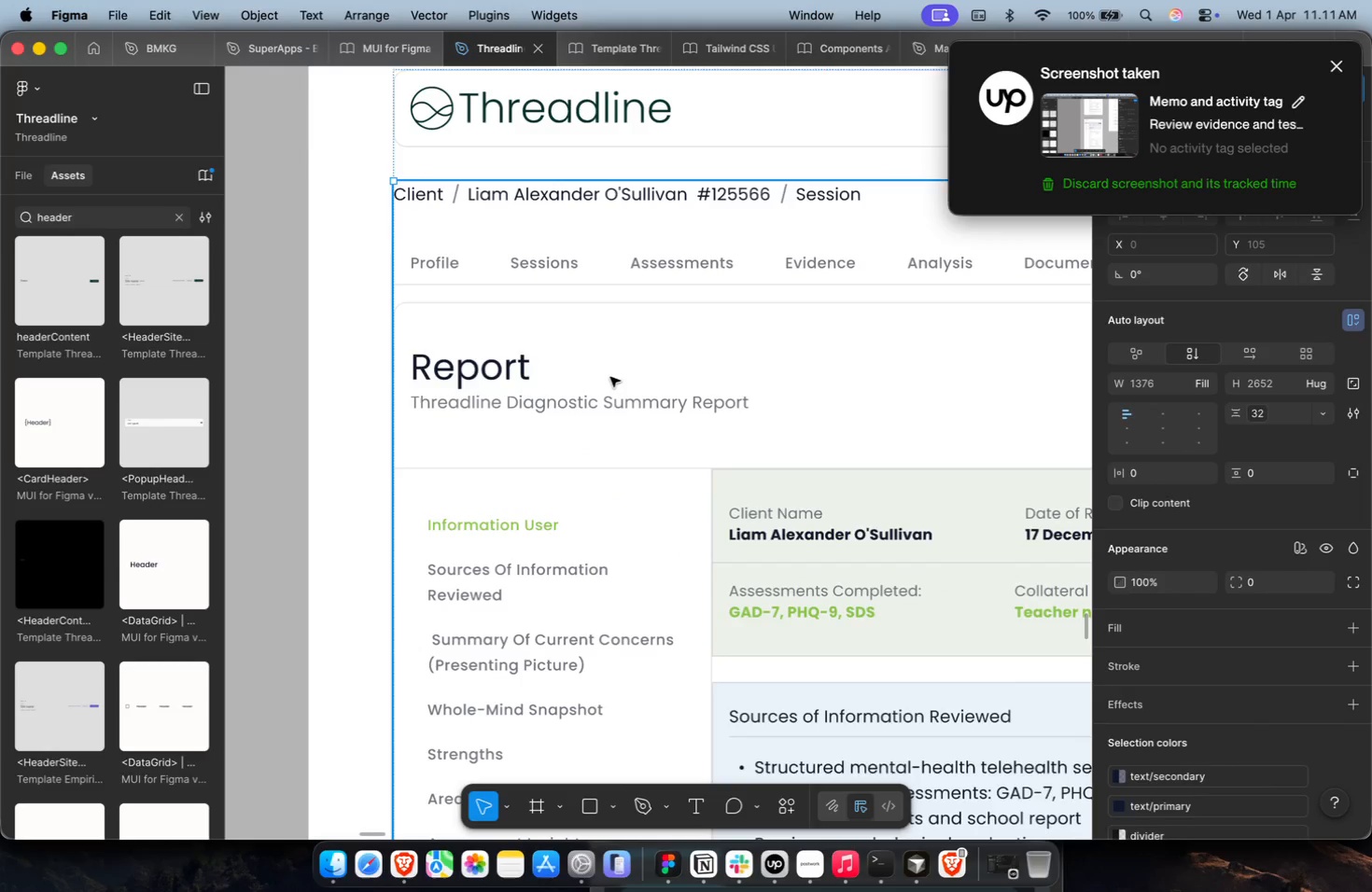 
scroll: coordinate [663, 326], scroll_direction: up, amount: 6.0
 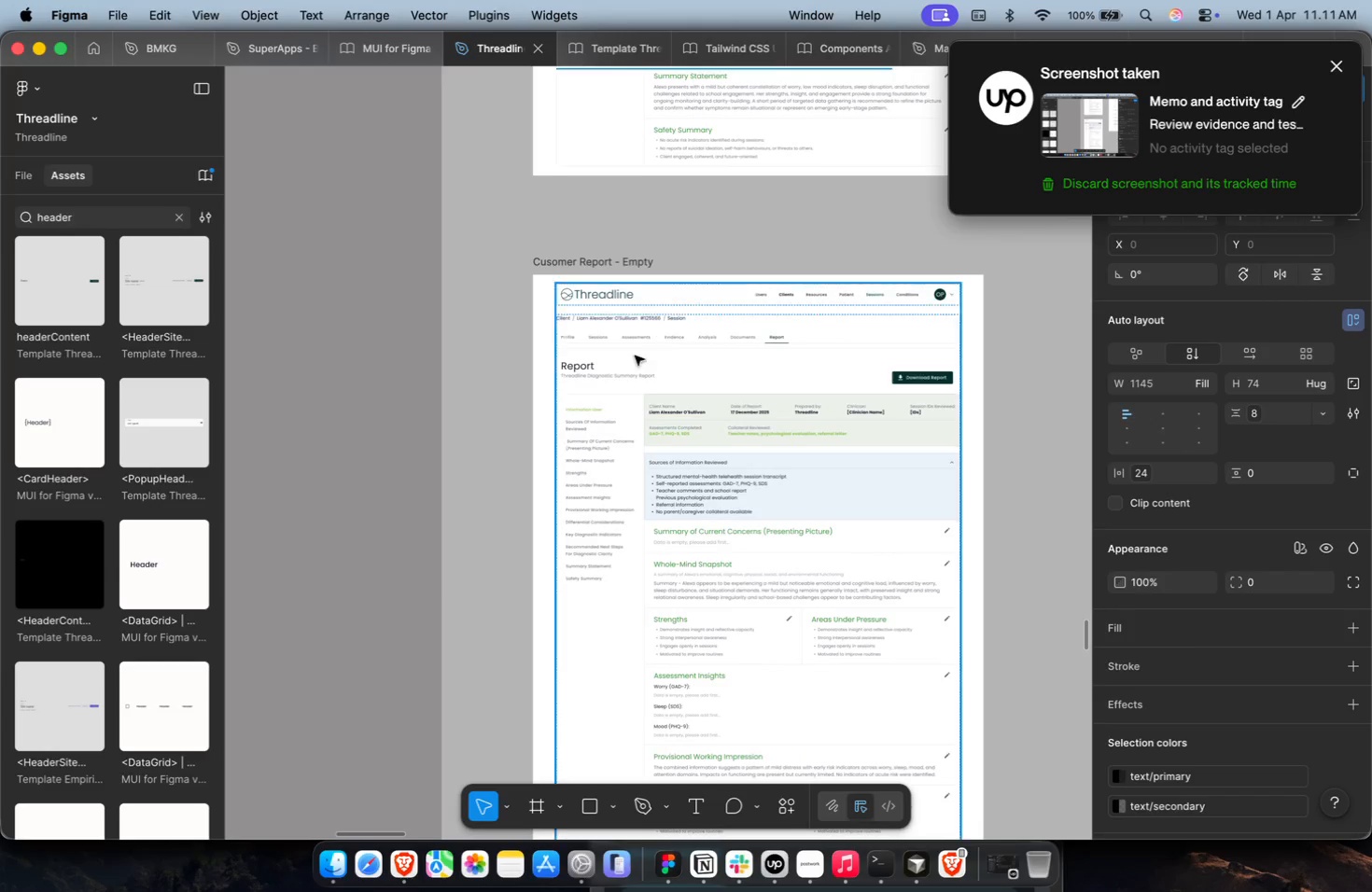 
double_click([610, 377])
 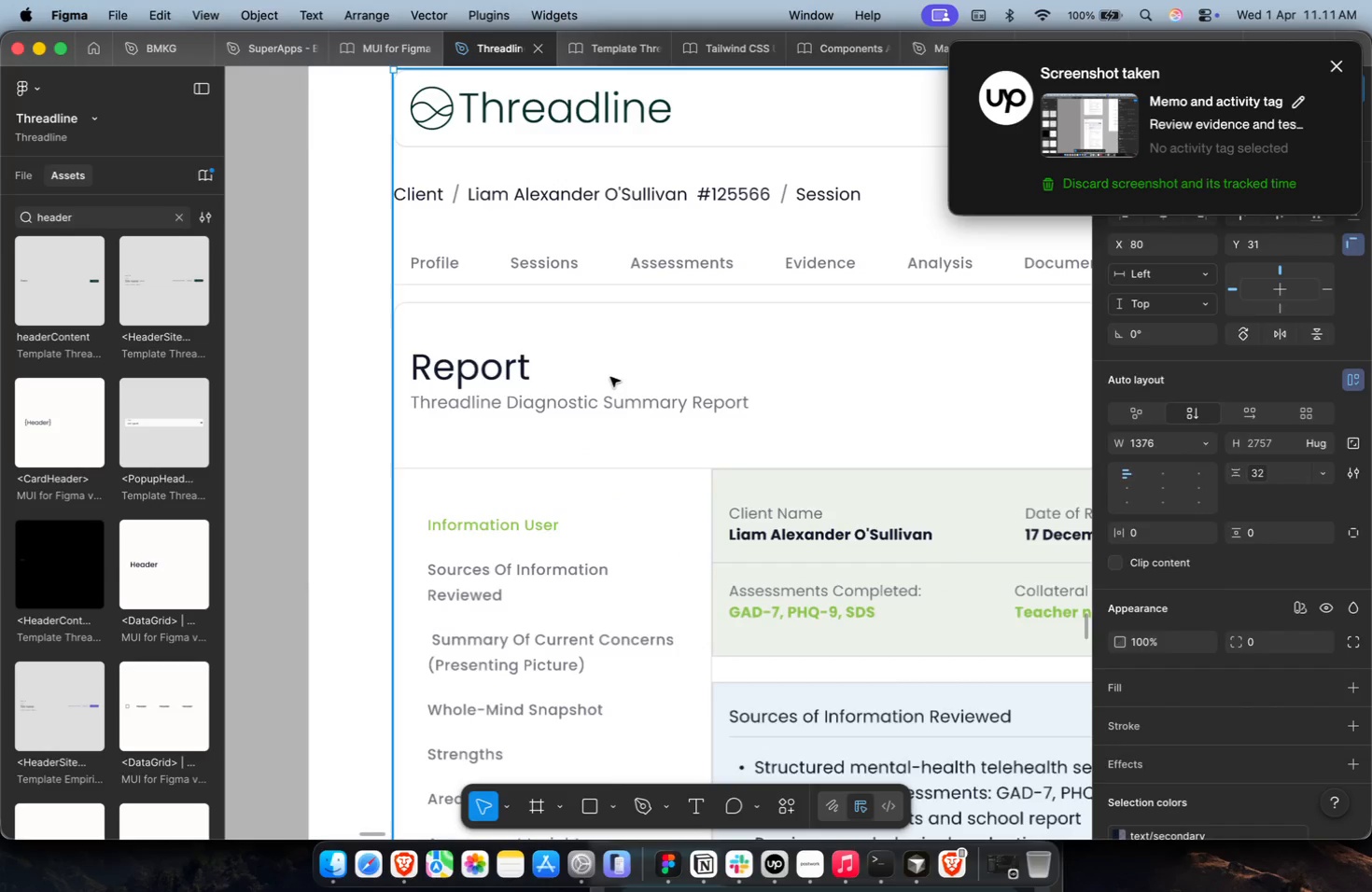 
scroll: coordinate [619, 366], scroll_direction: up, amount: 19.0
 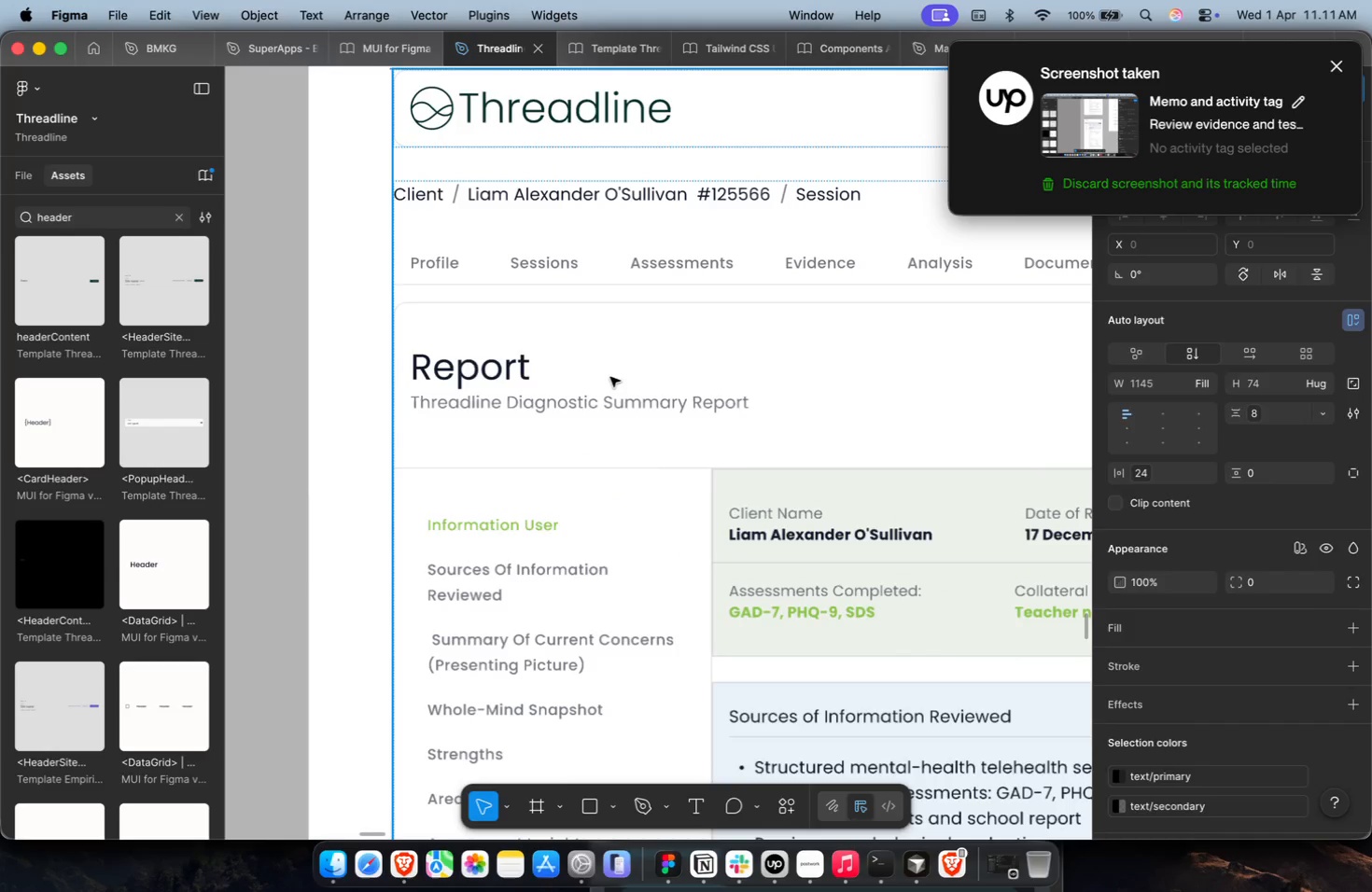 
triple_click([610, 377])
 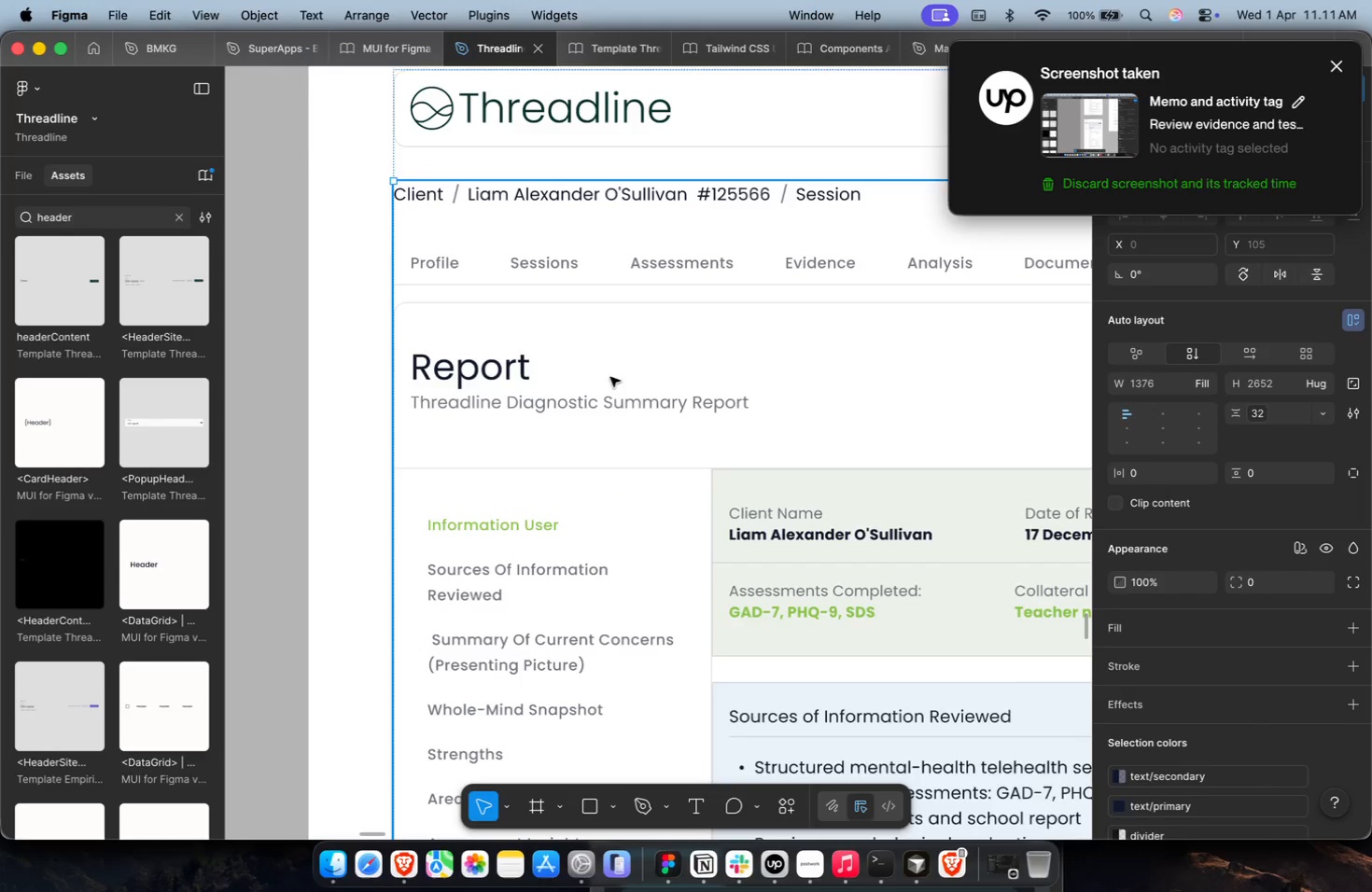 
triple_click([610, 377])
 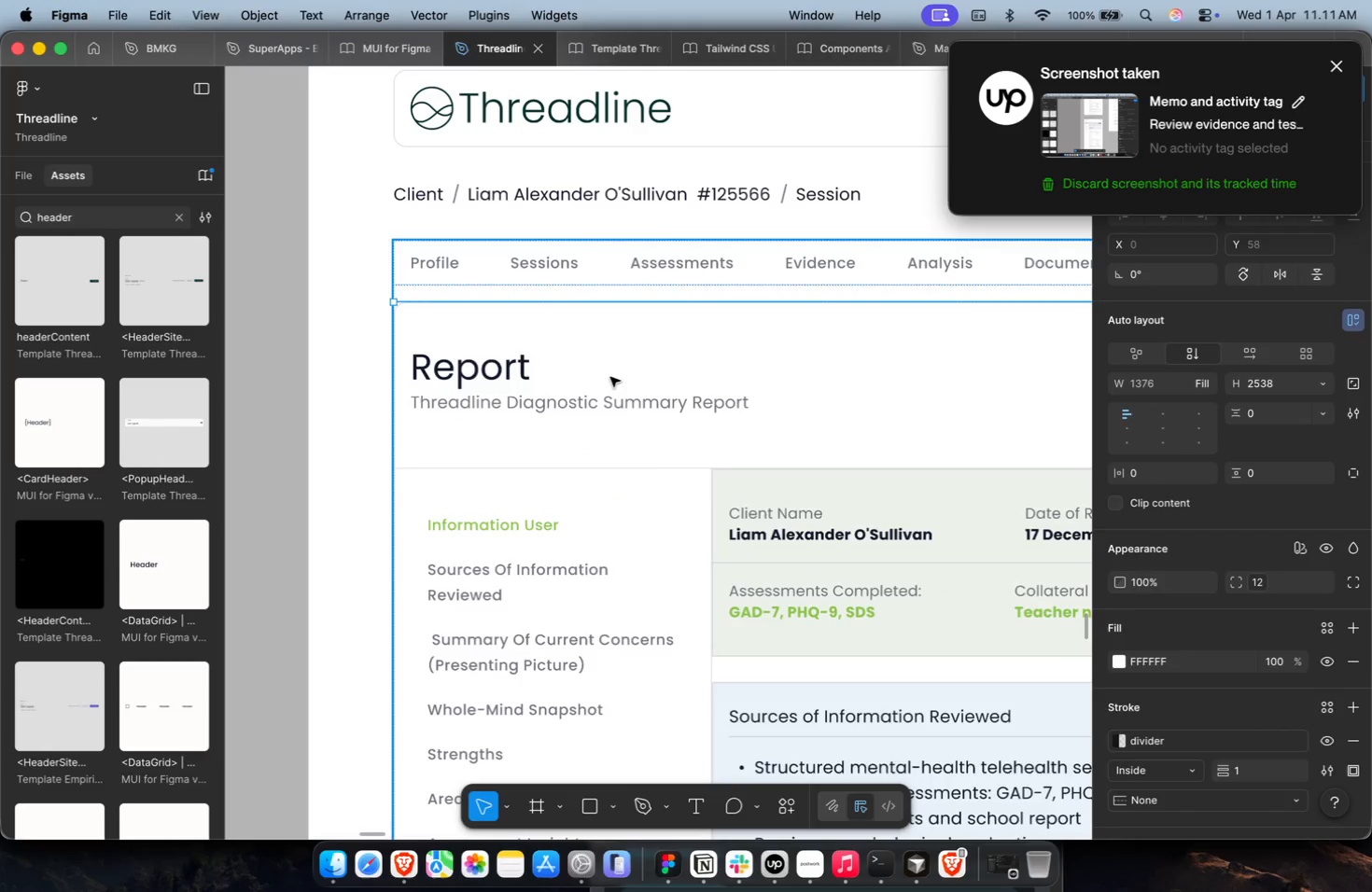 
triple_click([610, 377])
 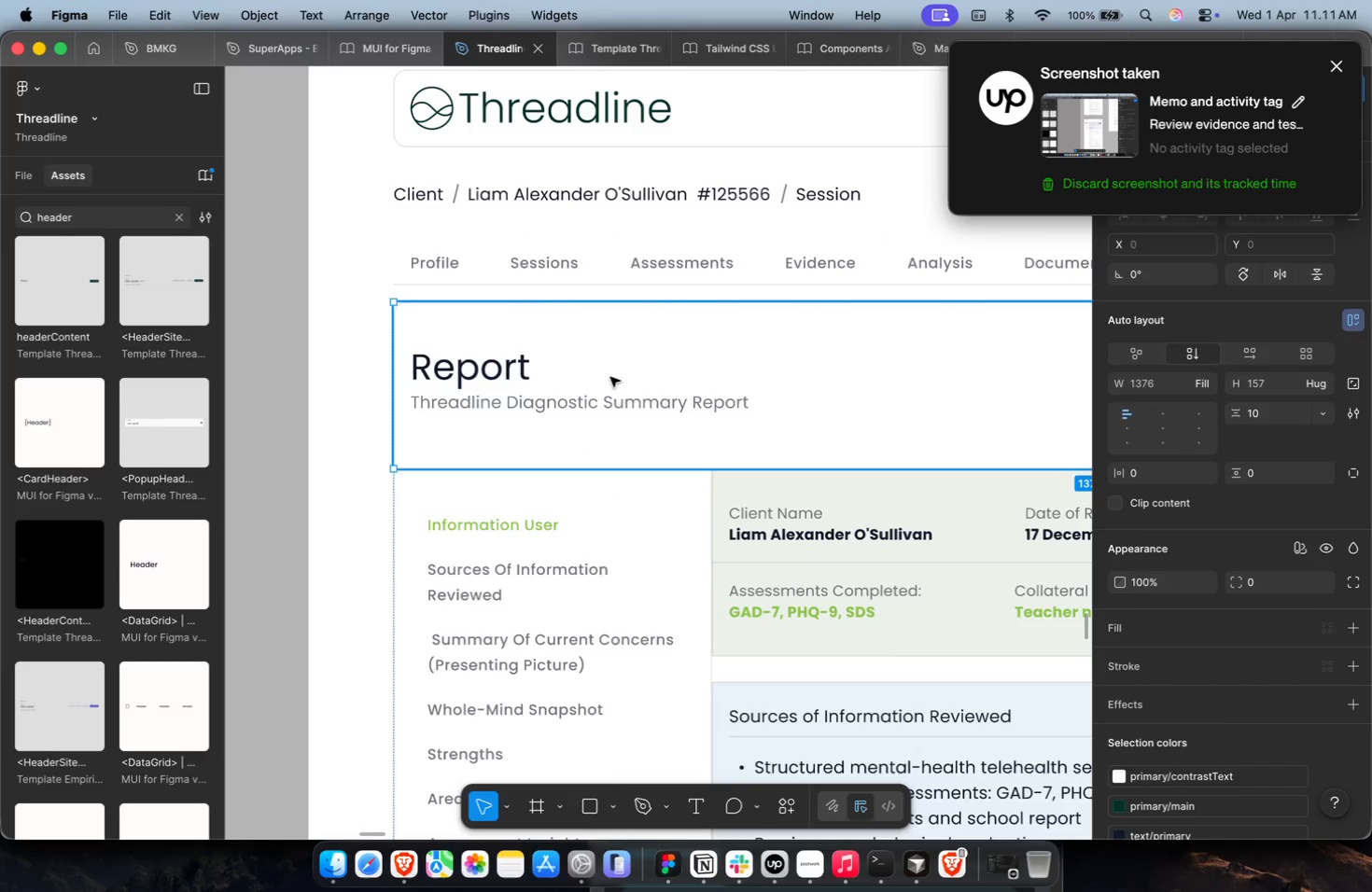 
triple_click([610, 377])
 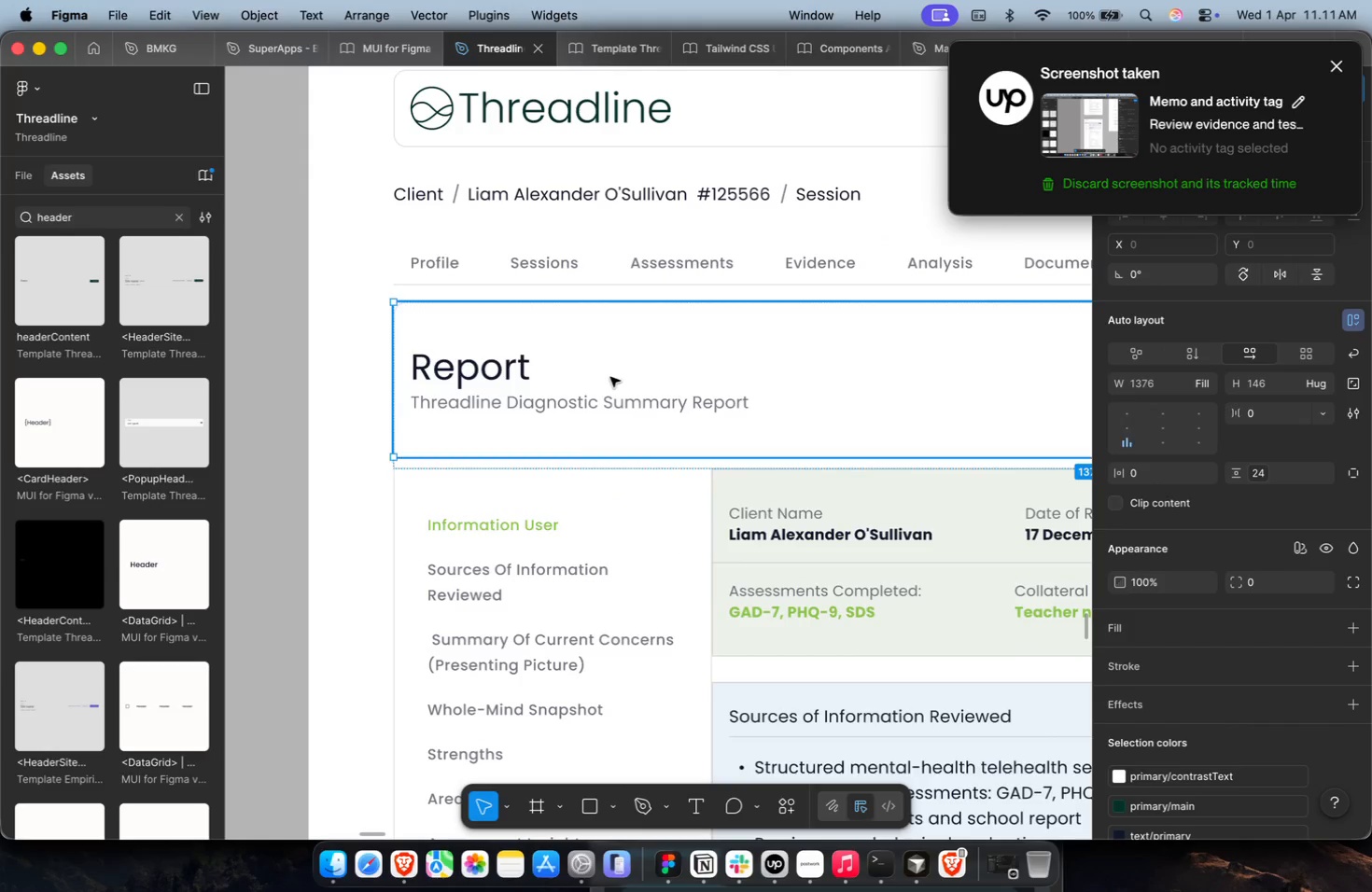 
triple_click([610, 377])
 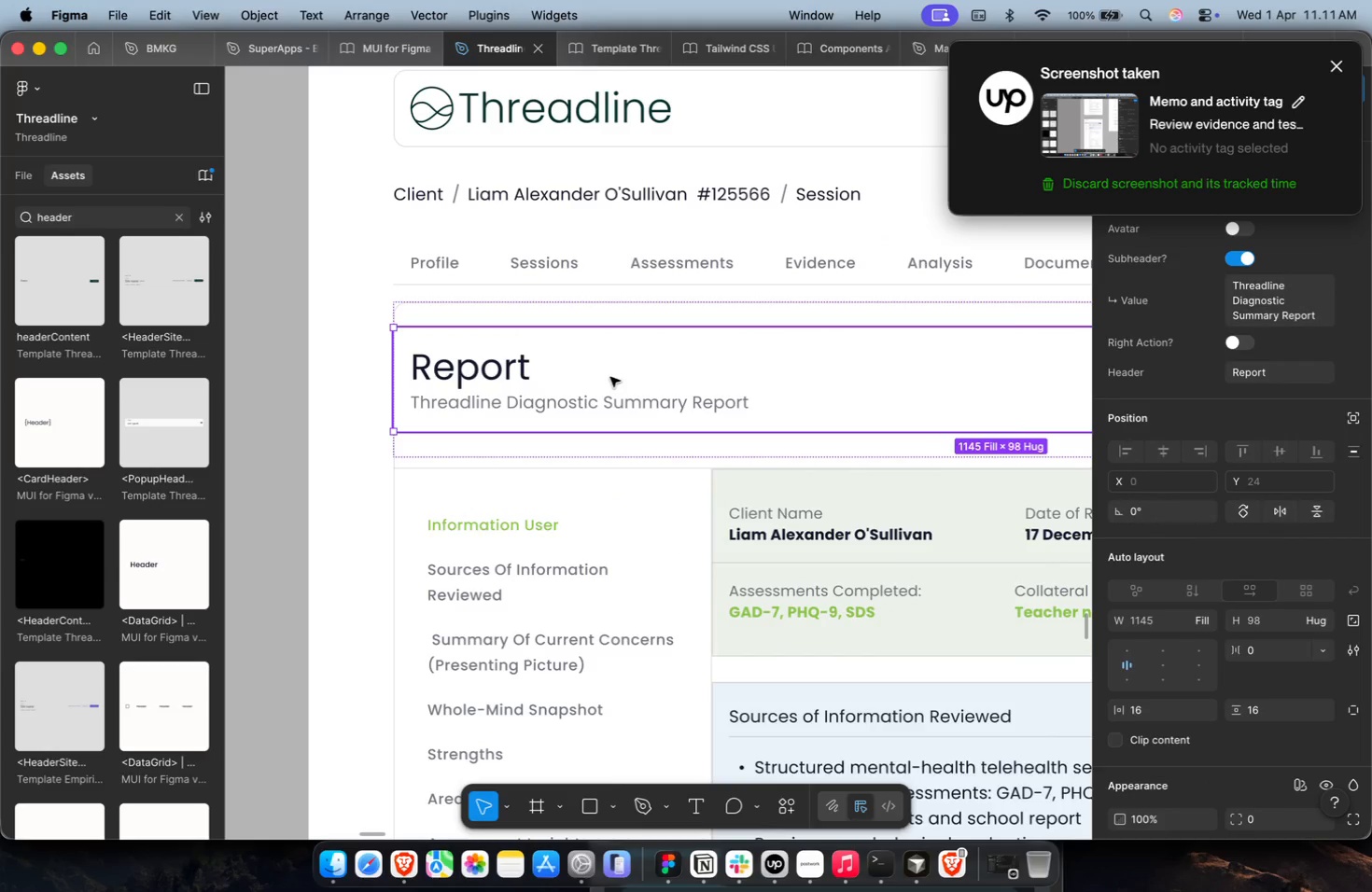 
triple_click([610, 377])
 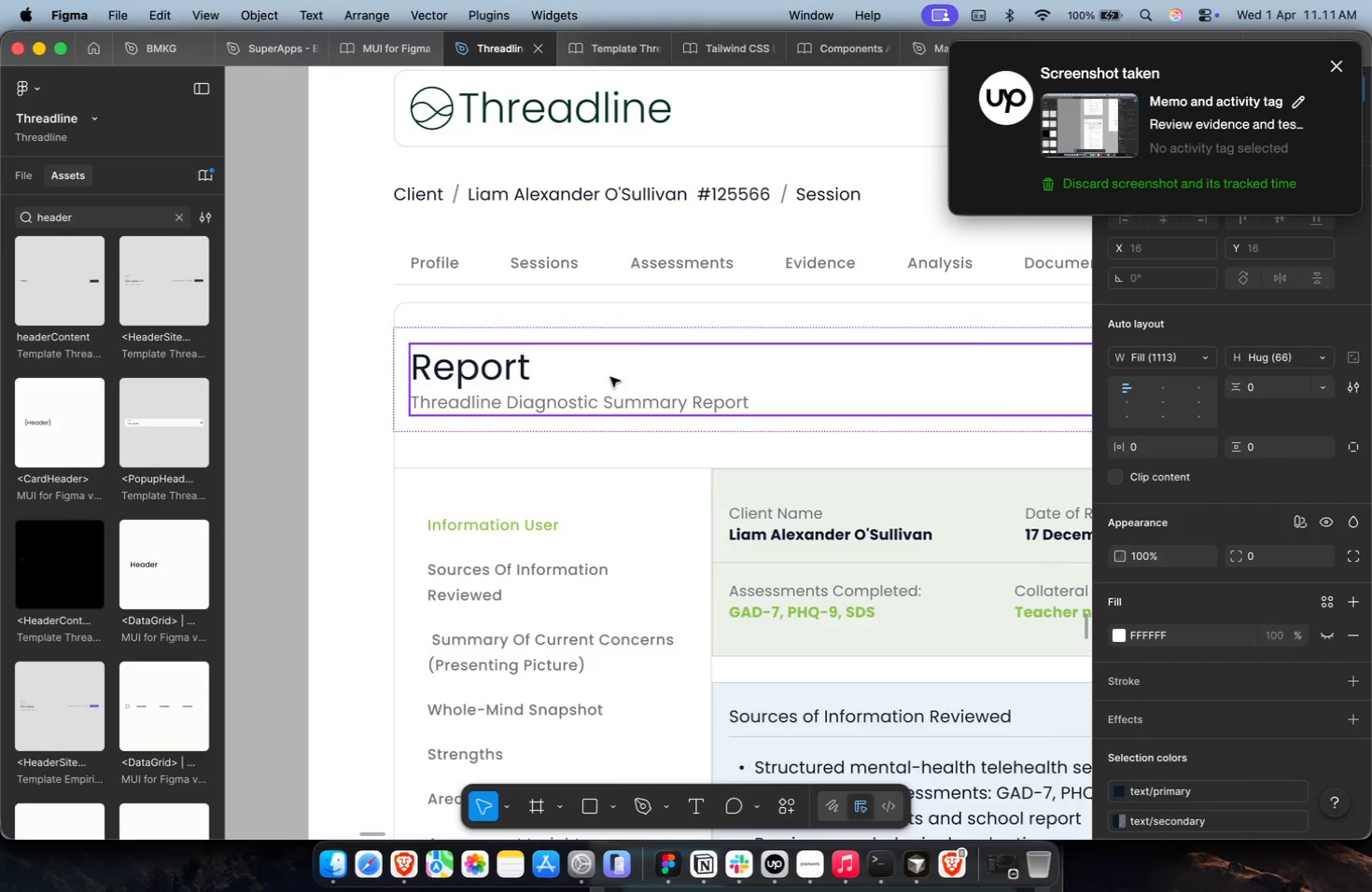 
key(Meta+CommandLeft)
 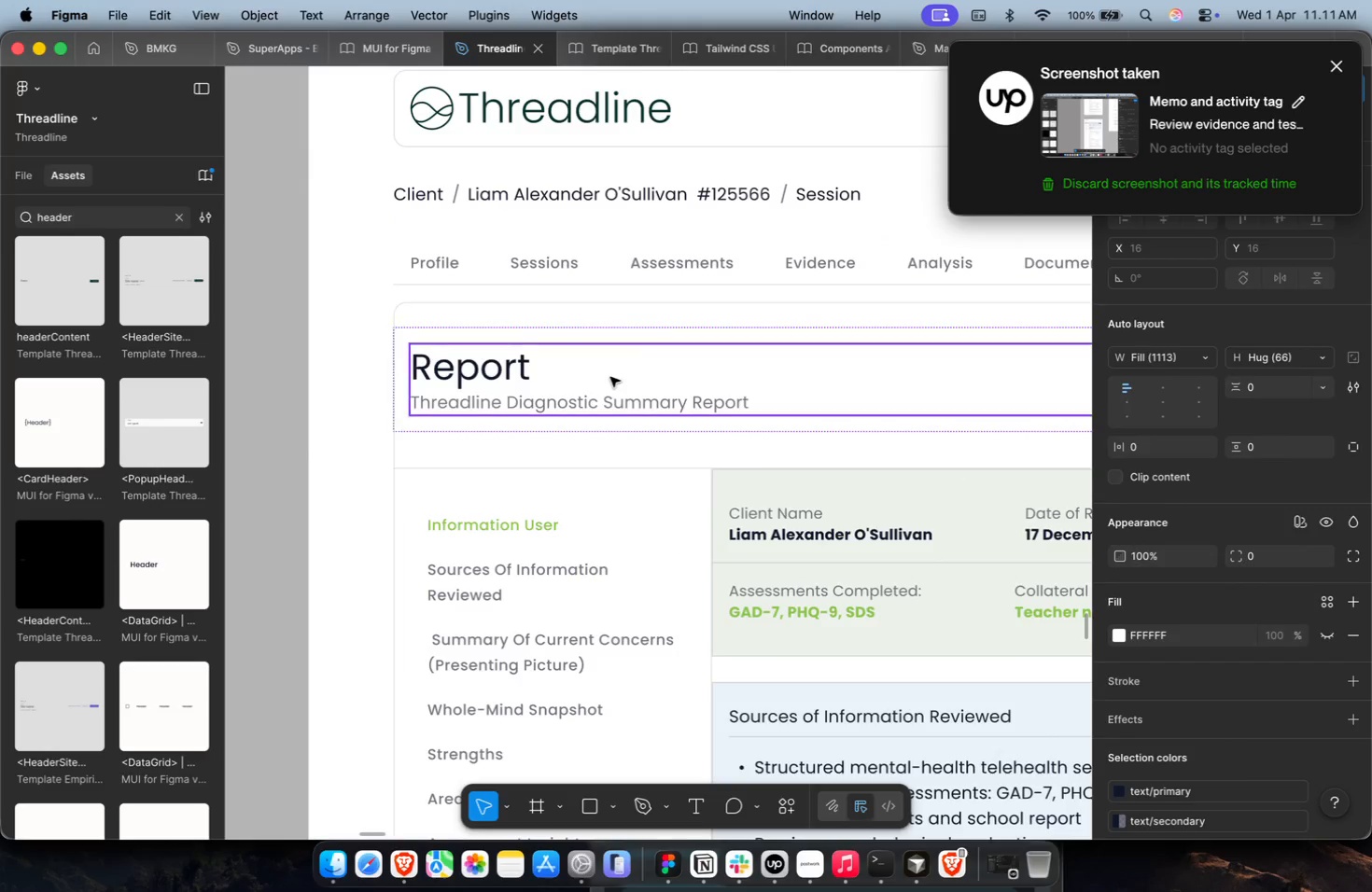 
hold_key(key=ShiftLeft, duration=0.33)
scroll: coordinate [610, 377], scroll_direction: down, amount: 7.0
 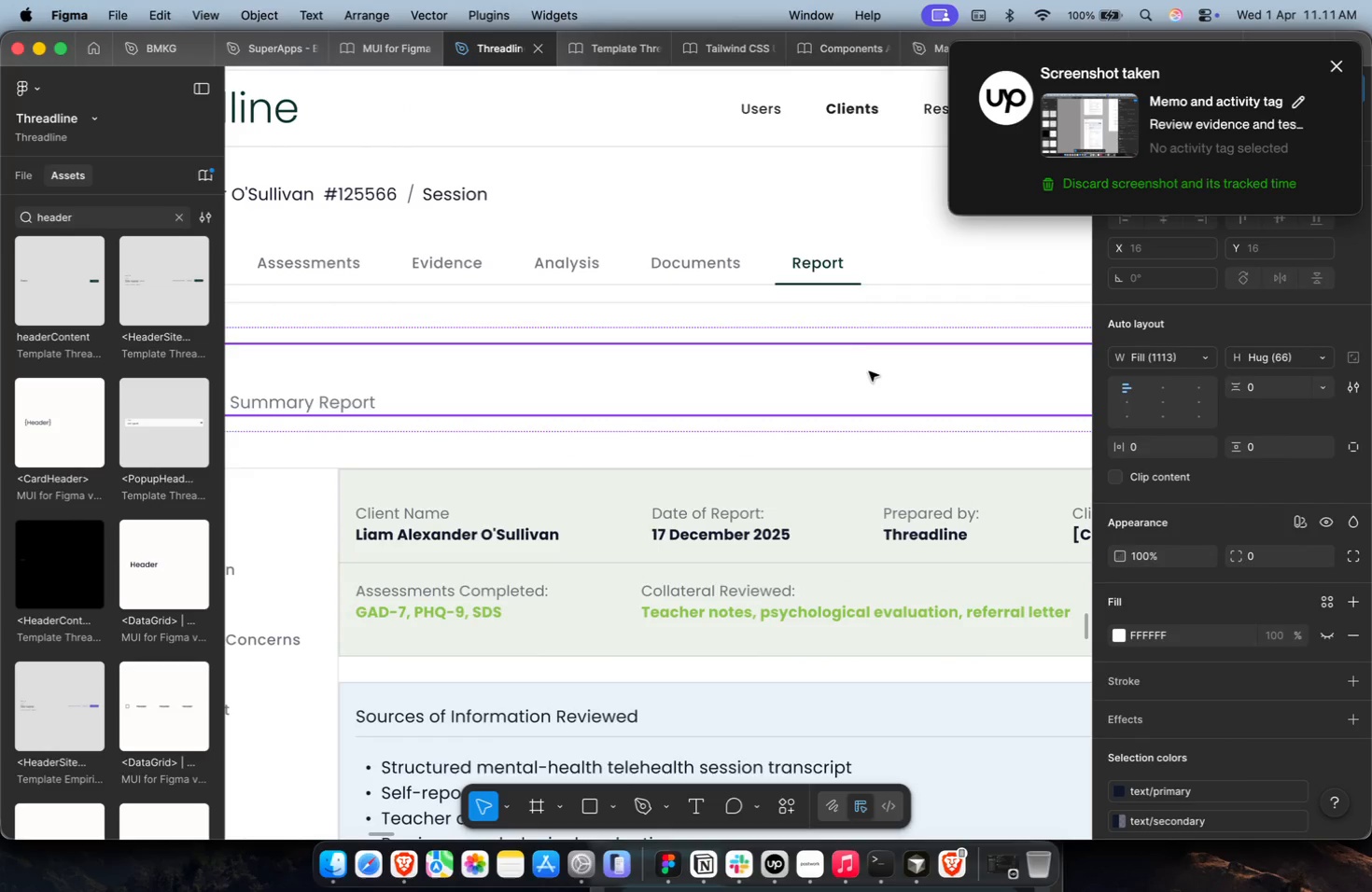 
key(Meta+Z)
 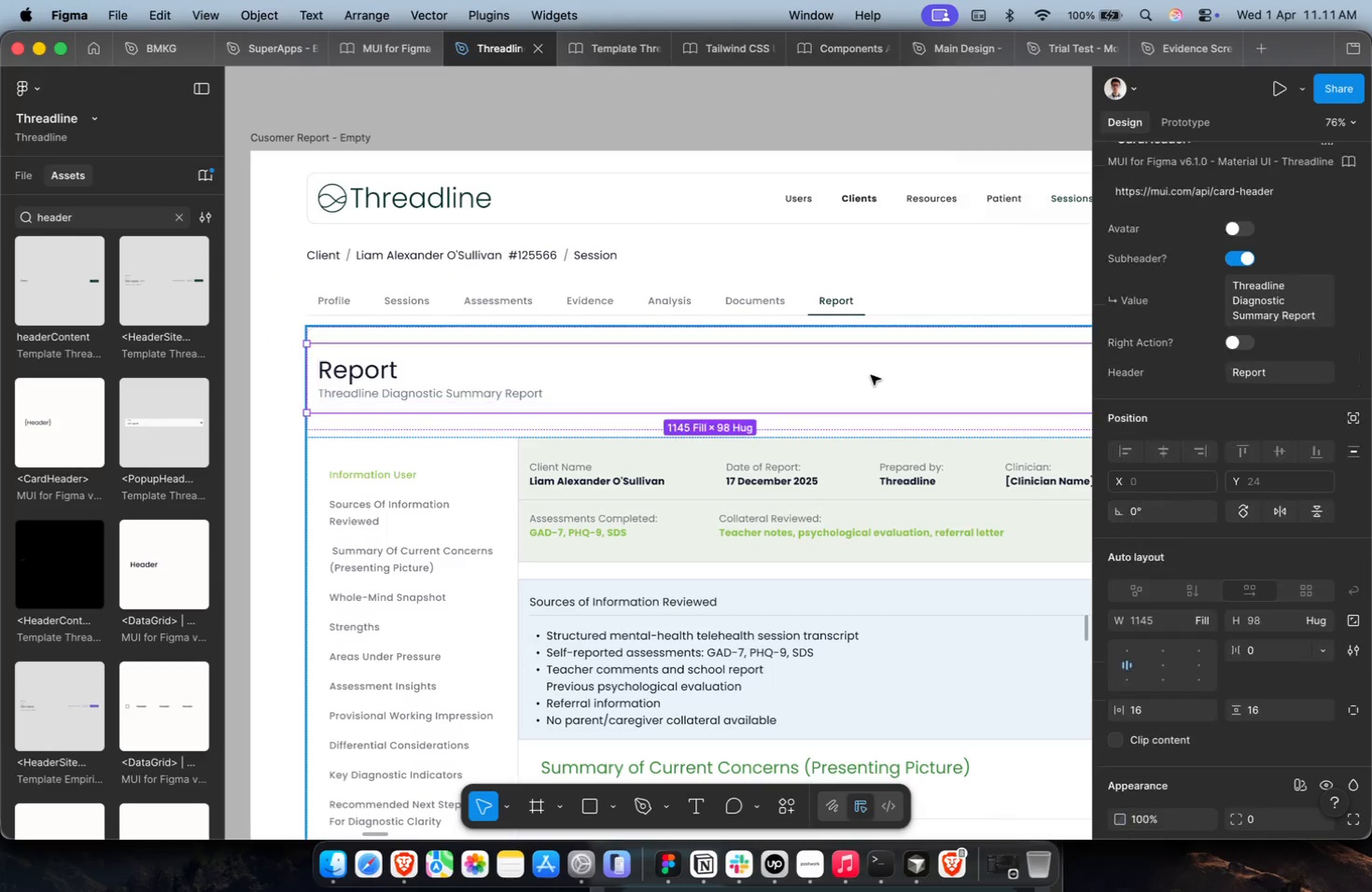 
key(Meta+CommandLeft)
 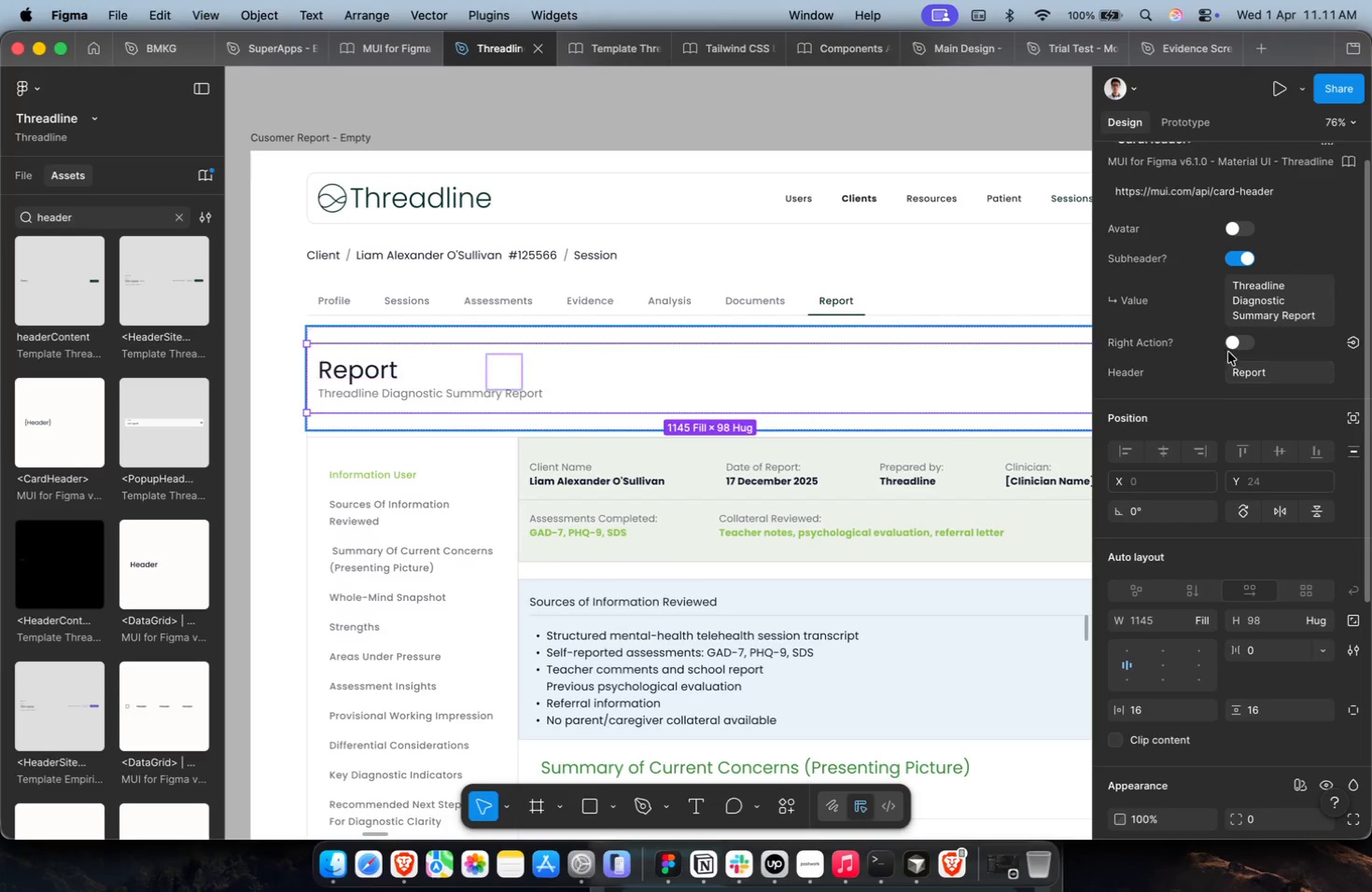 
scroll: coordinate [871, 375], scroll_direction: down, amount: 4.0
 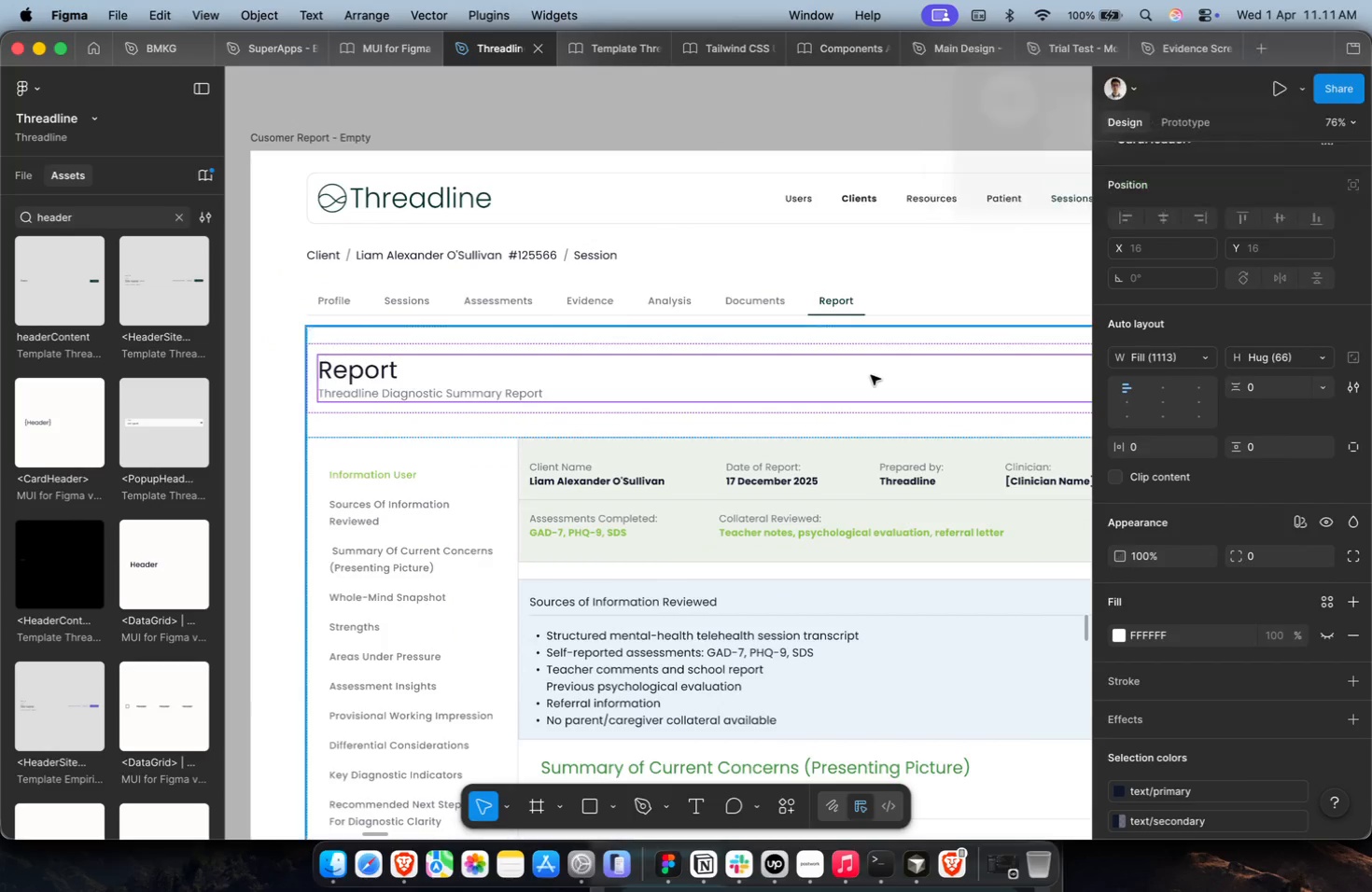 
left_click([1230, 348])
 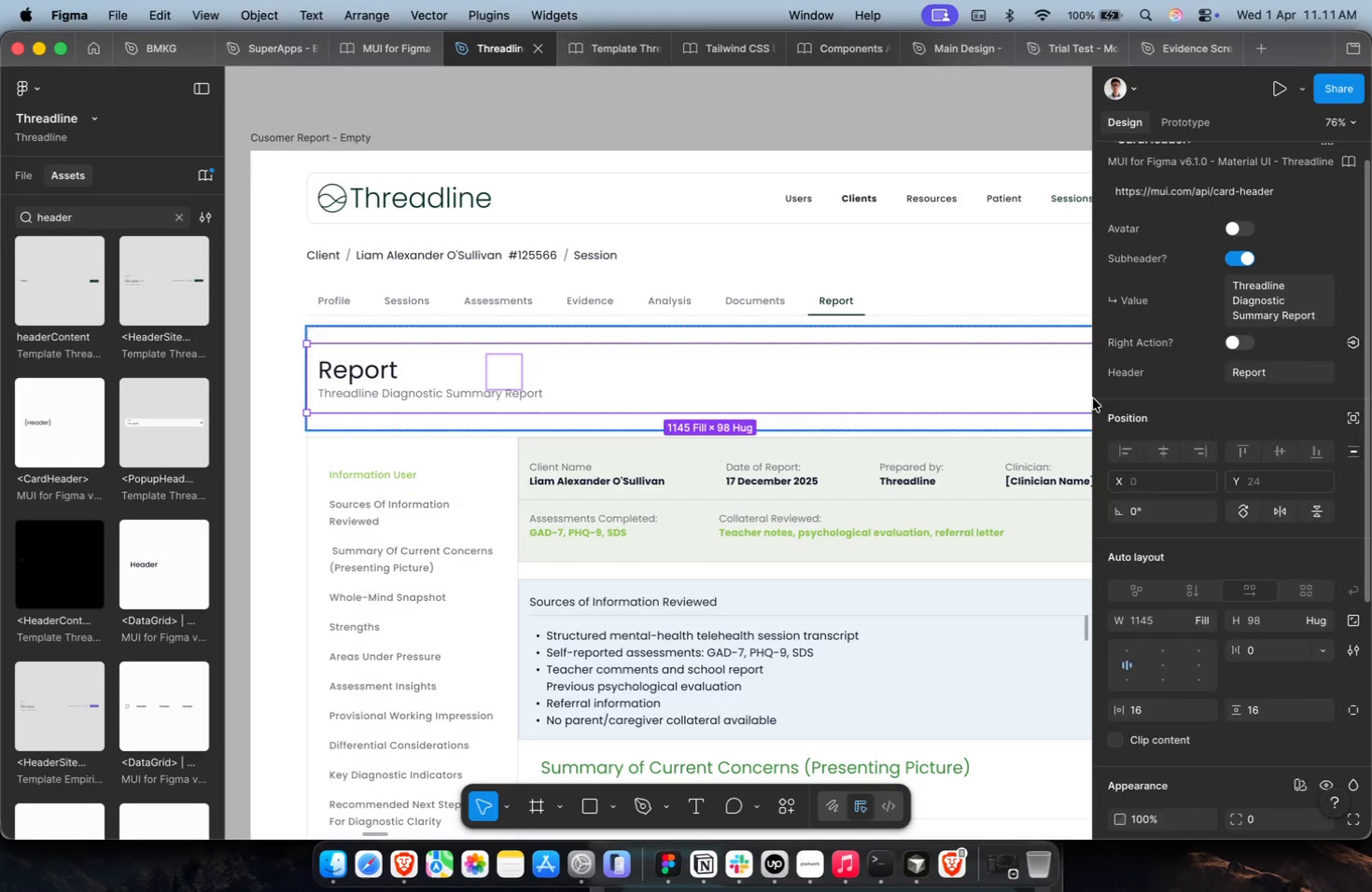 
hold_key(key=ShiftLeft, duration=0.77)
scroll: coordinate [944, 448], scroll_direction: down, amount: 4.0
 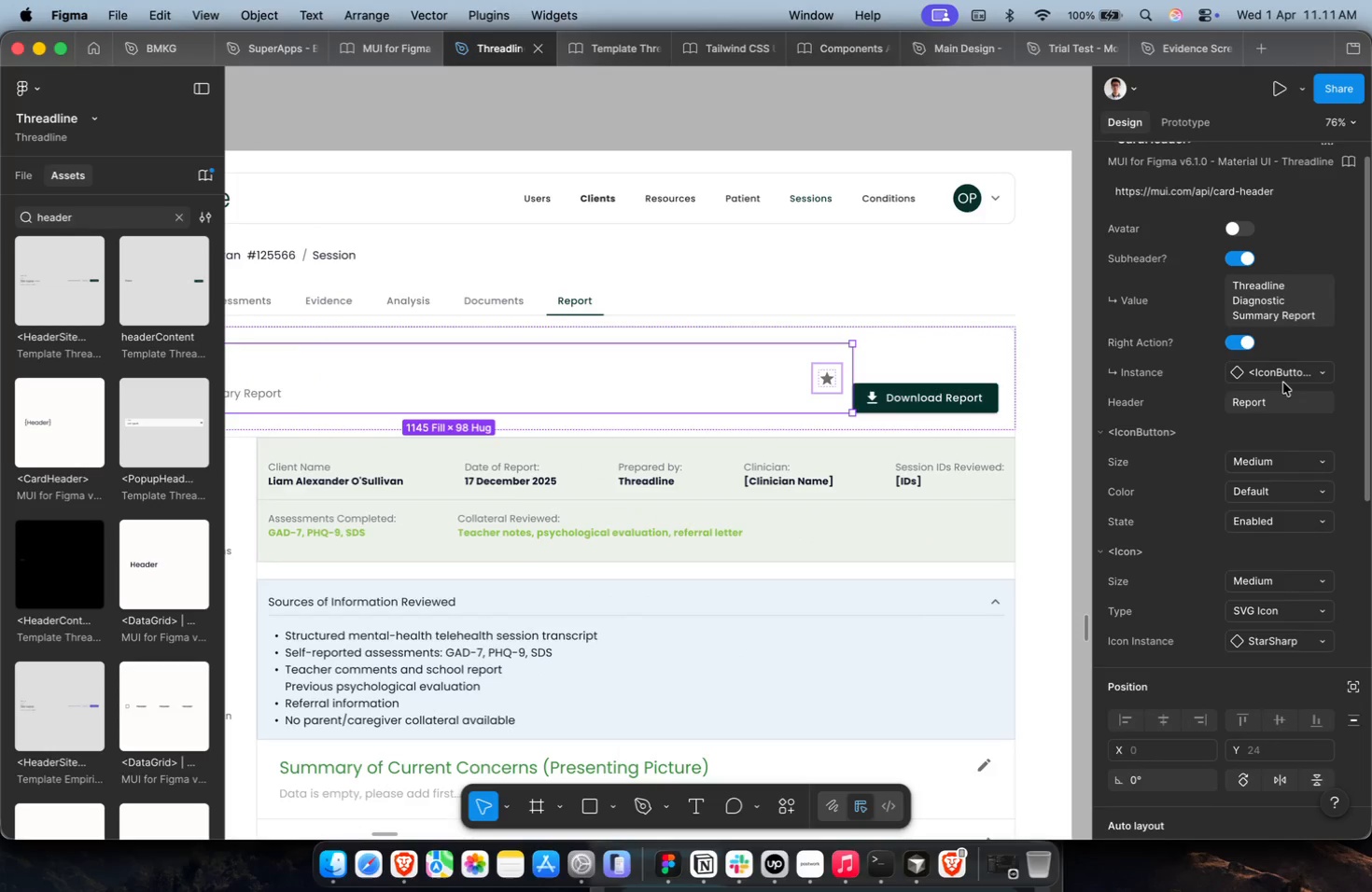 
left_click([1285, 376])
 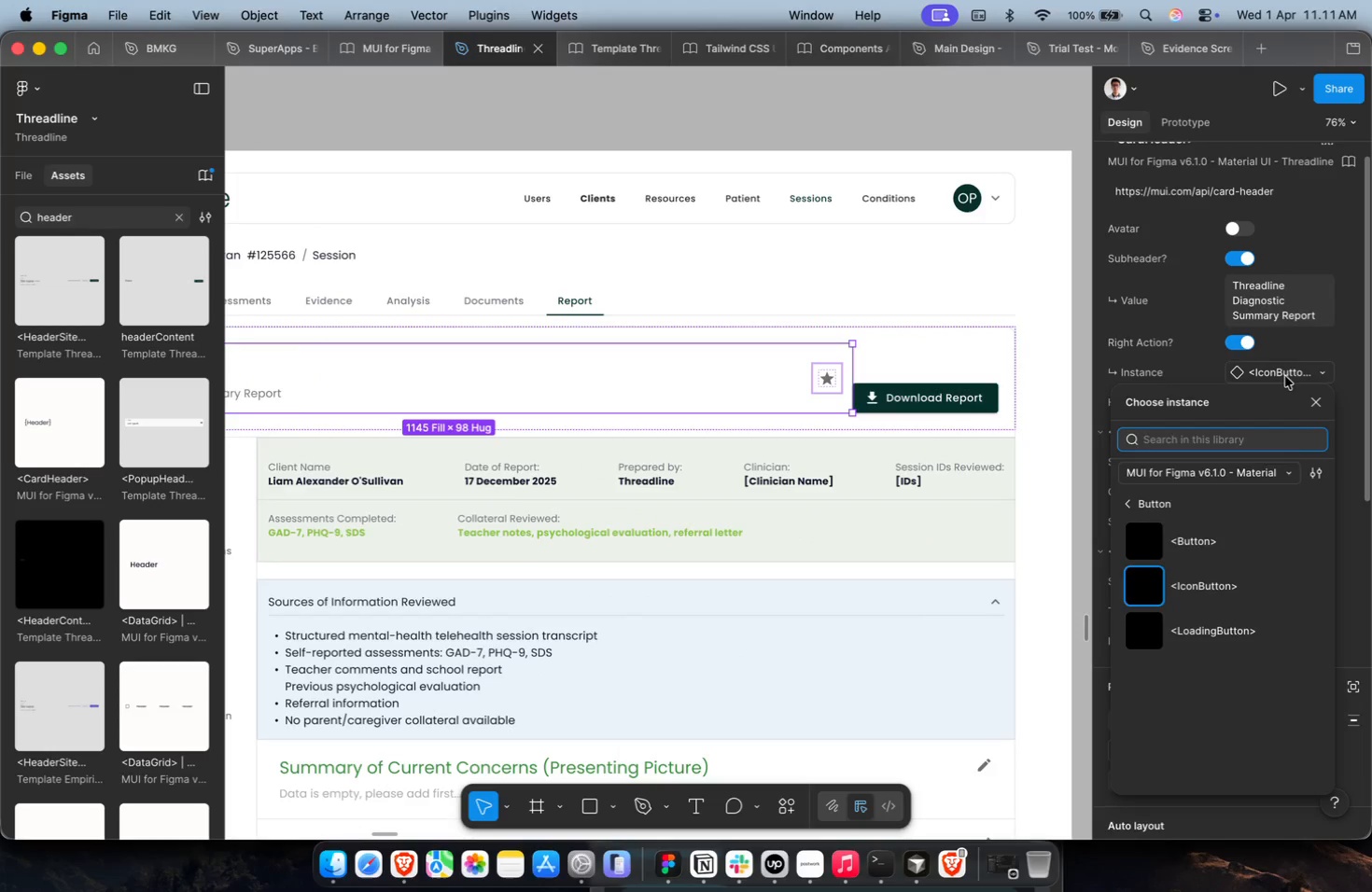 
type(button)
 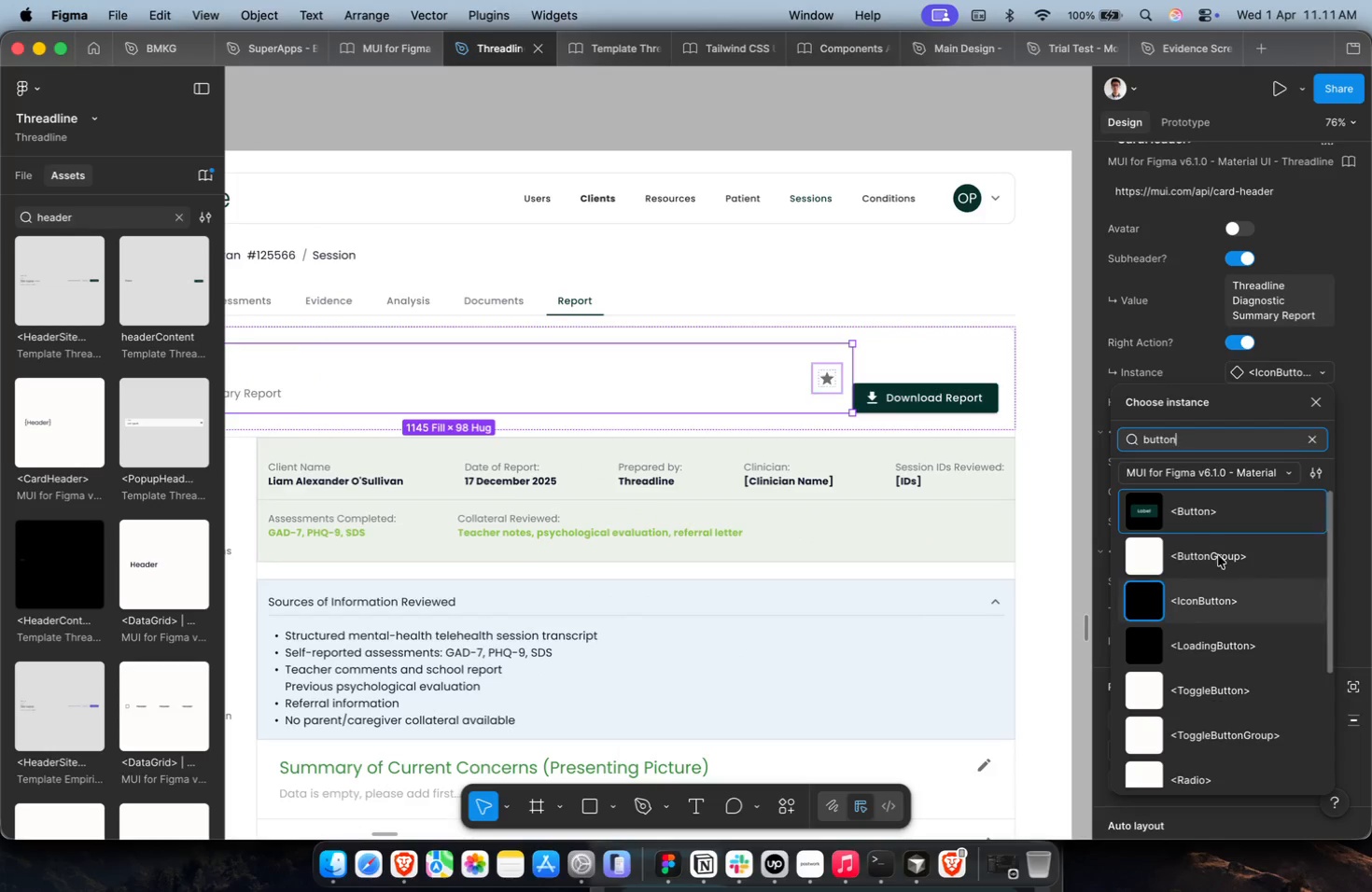 
left_click([1215, 509])
 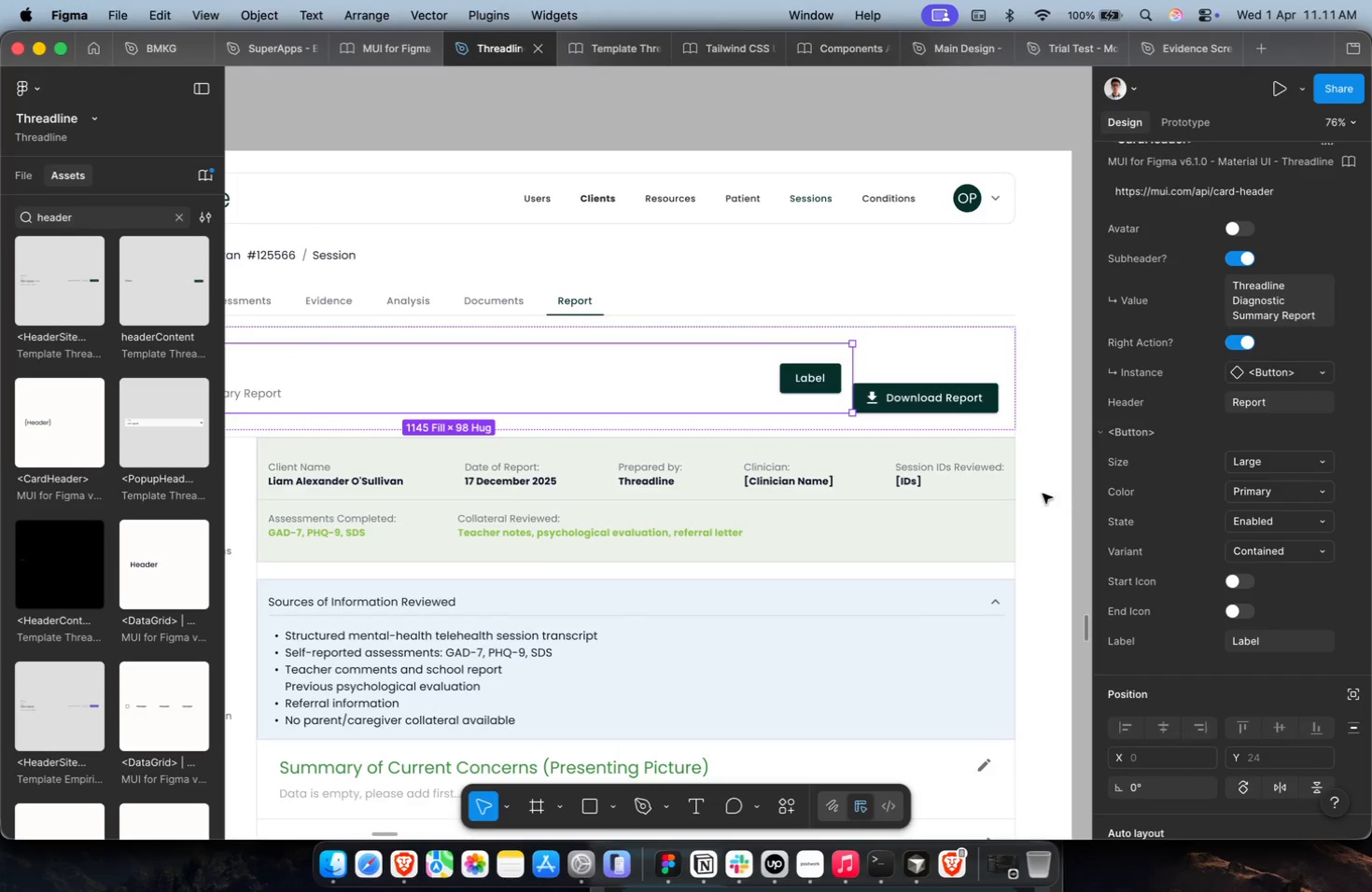 
hold_key(key=CommandLeft, duration=0.45)
 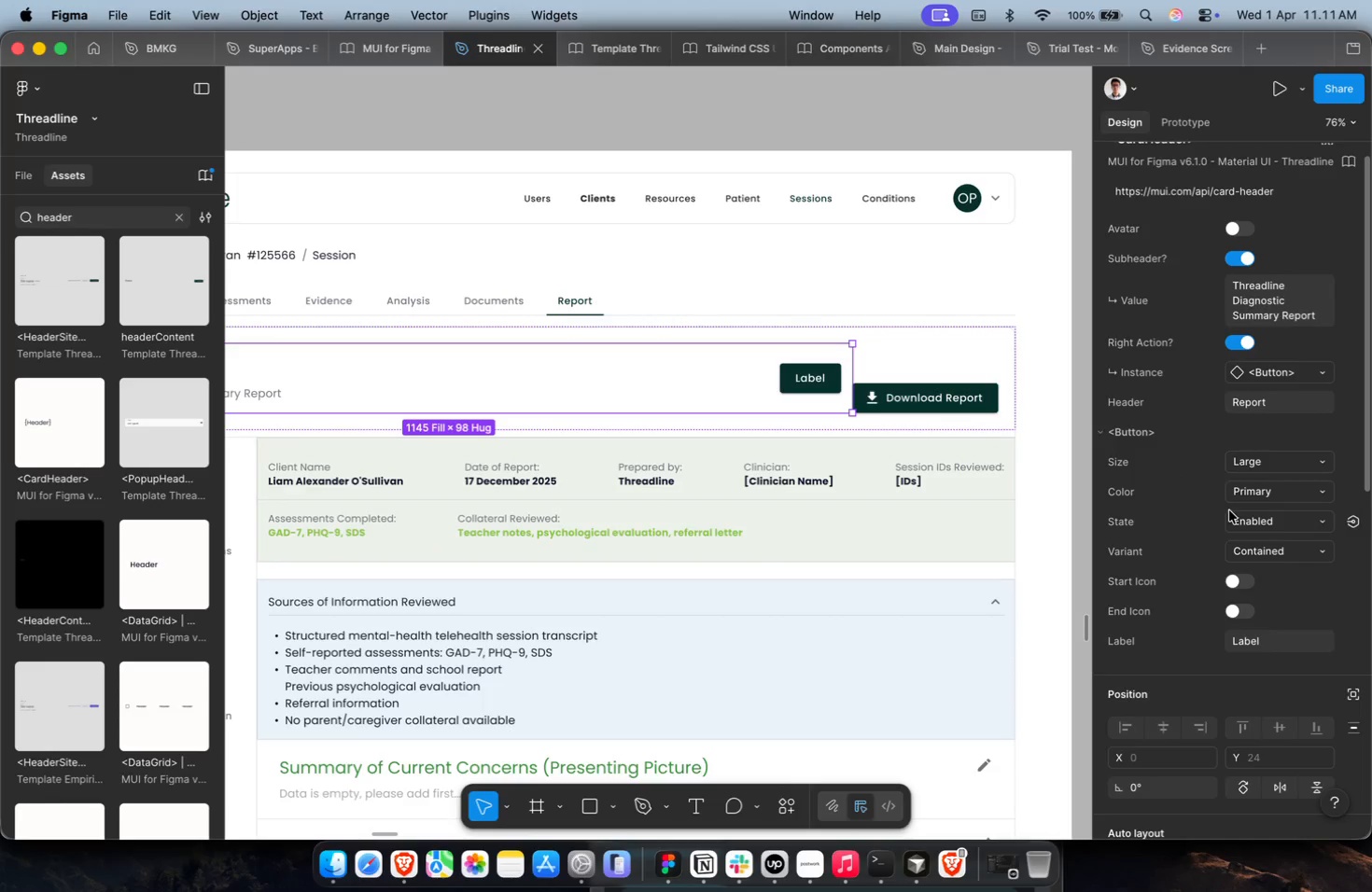 
hold_key(key=CommandLeft, duration=1.35)
left_click([842, 395])
 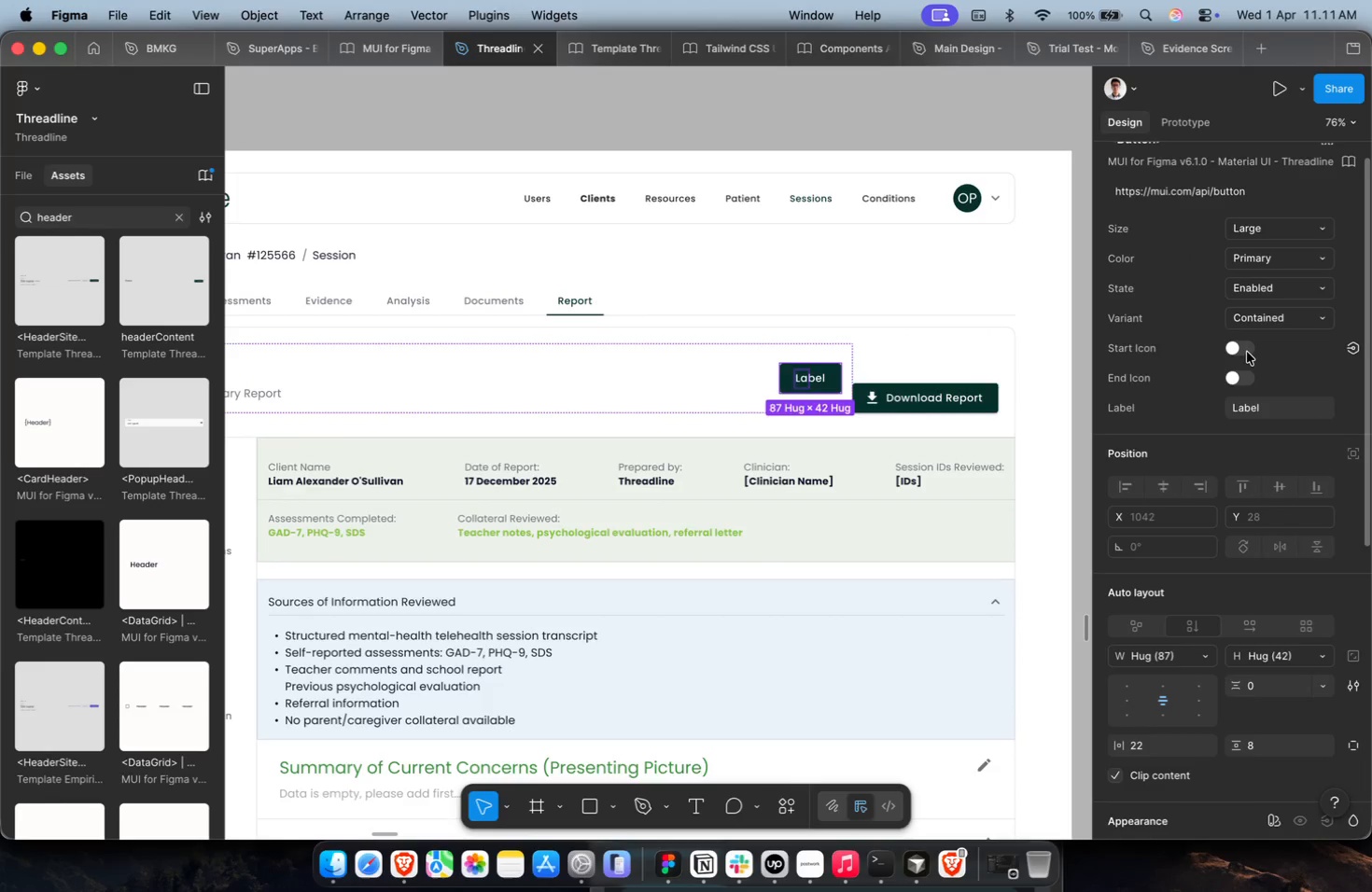 
double_click([1266, 374])
 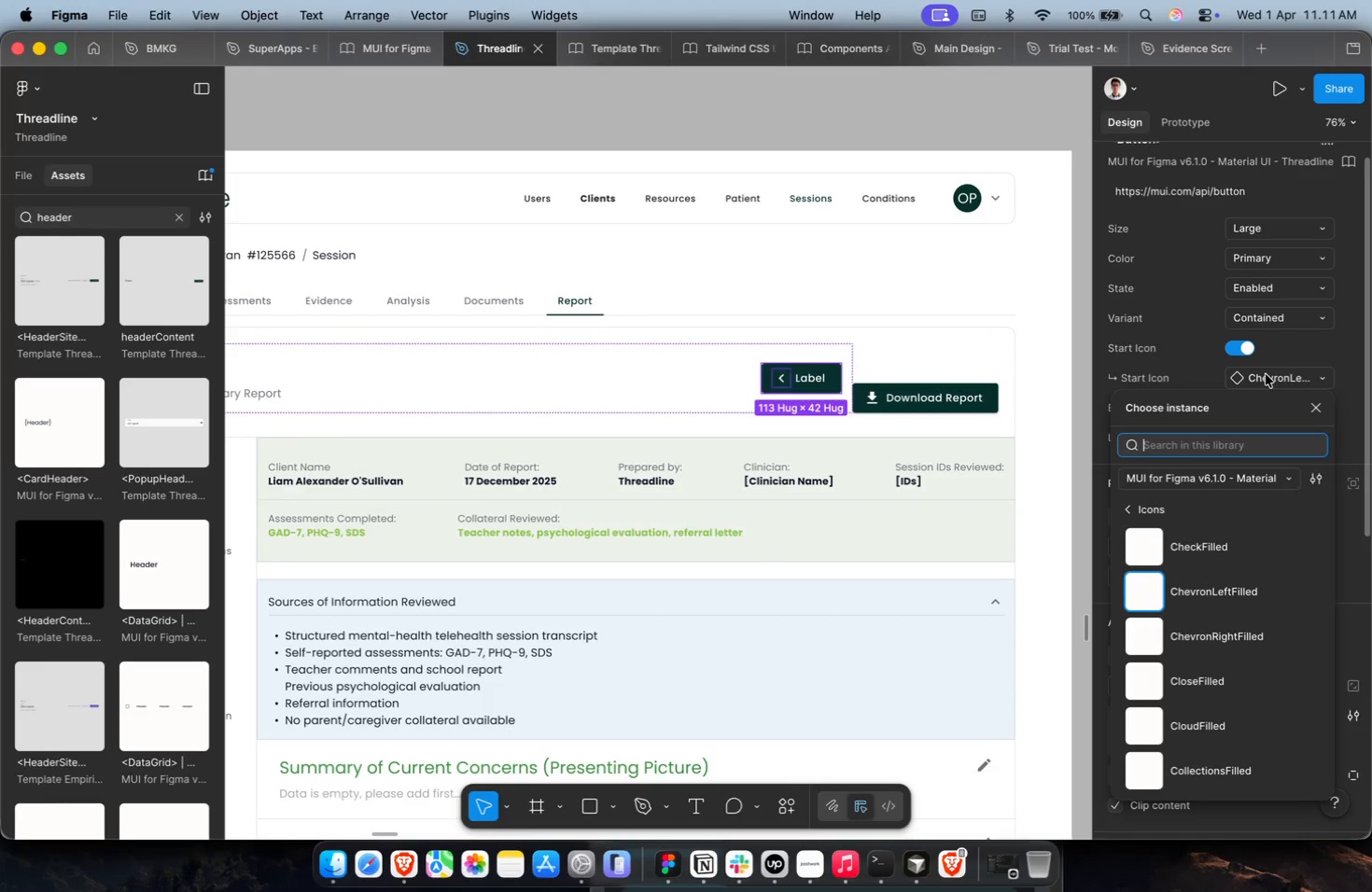 
type(download)
 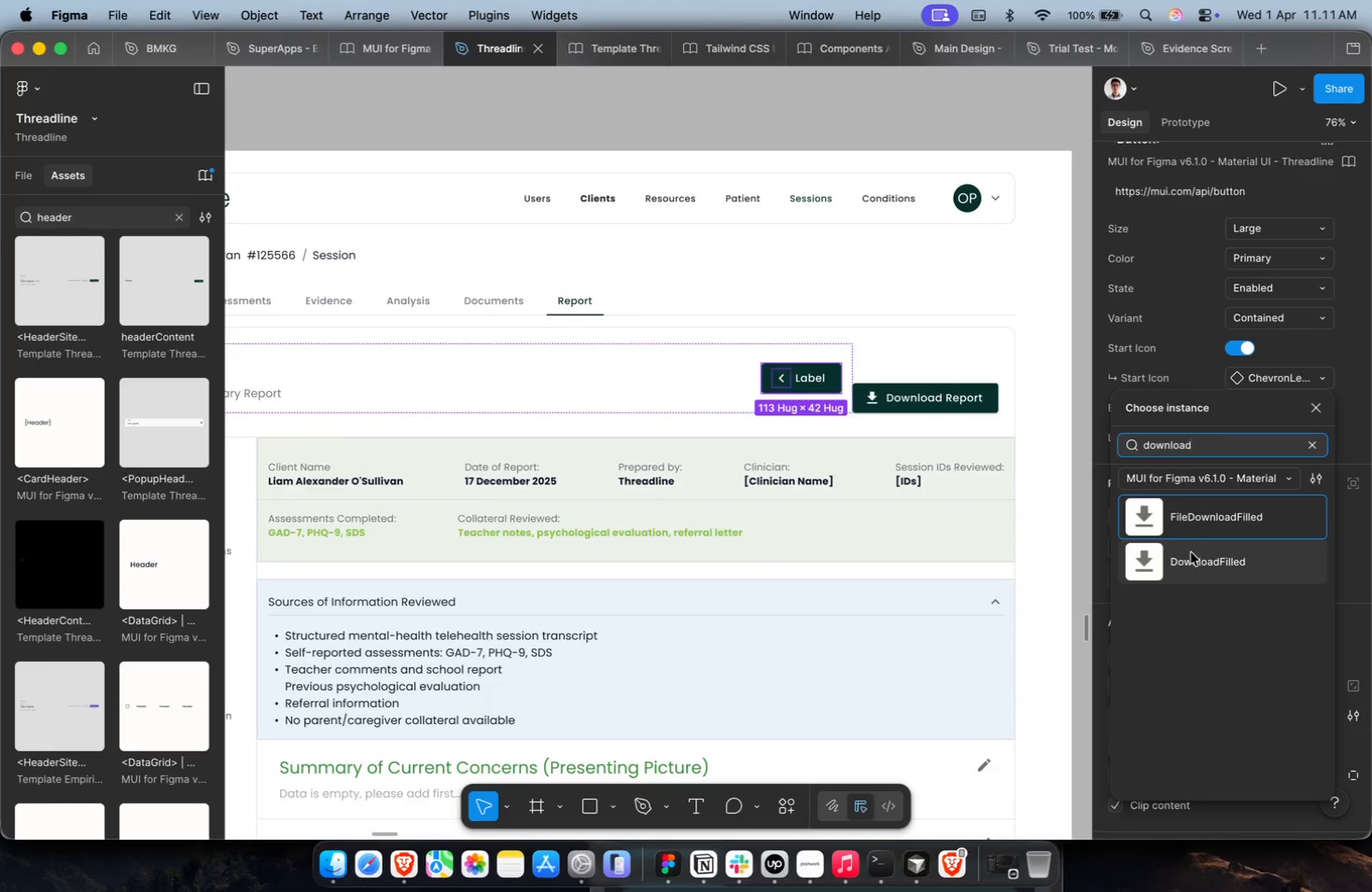 
left_click([1197, 518])
 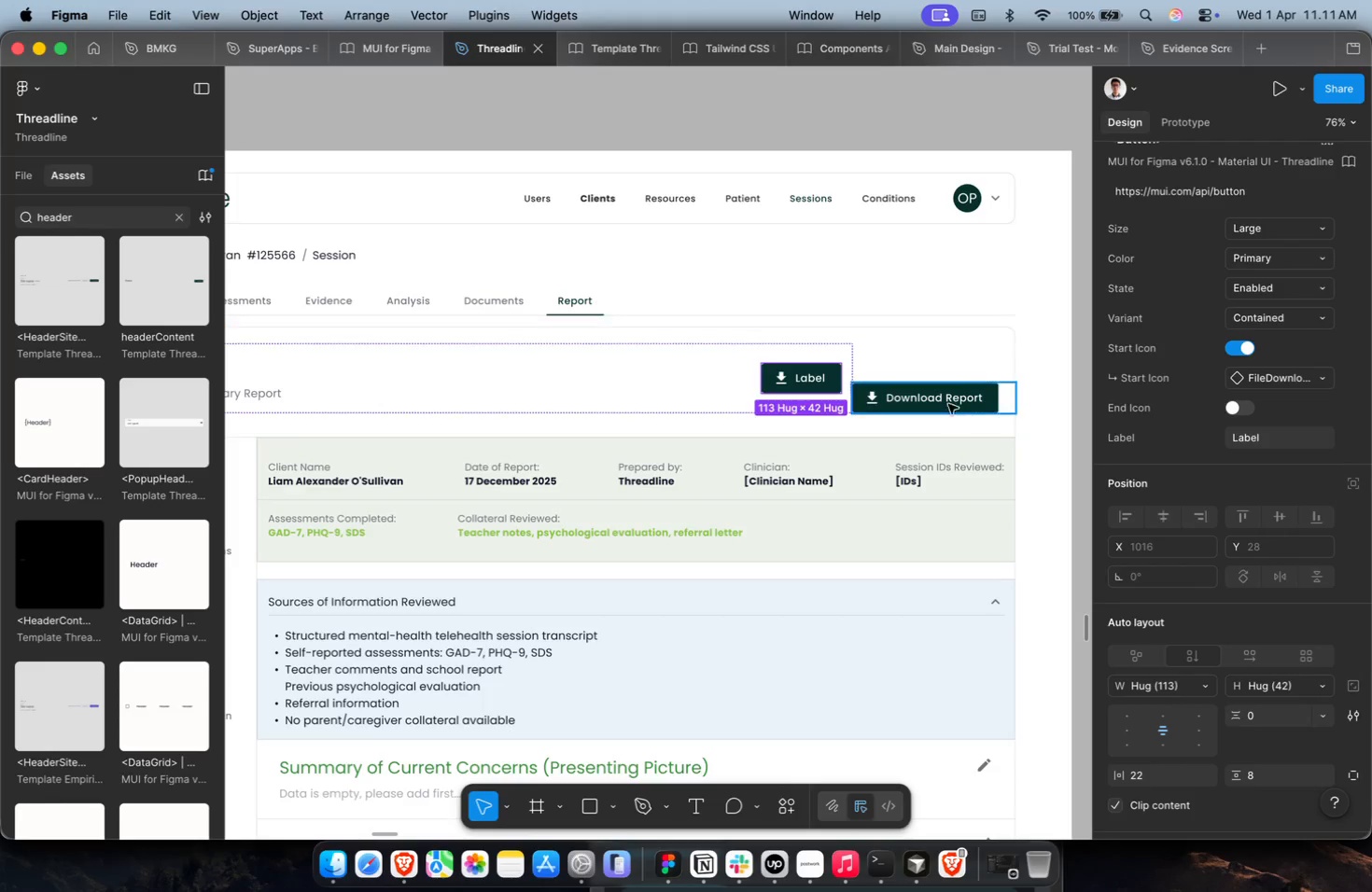 
left_click([946, 402])
 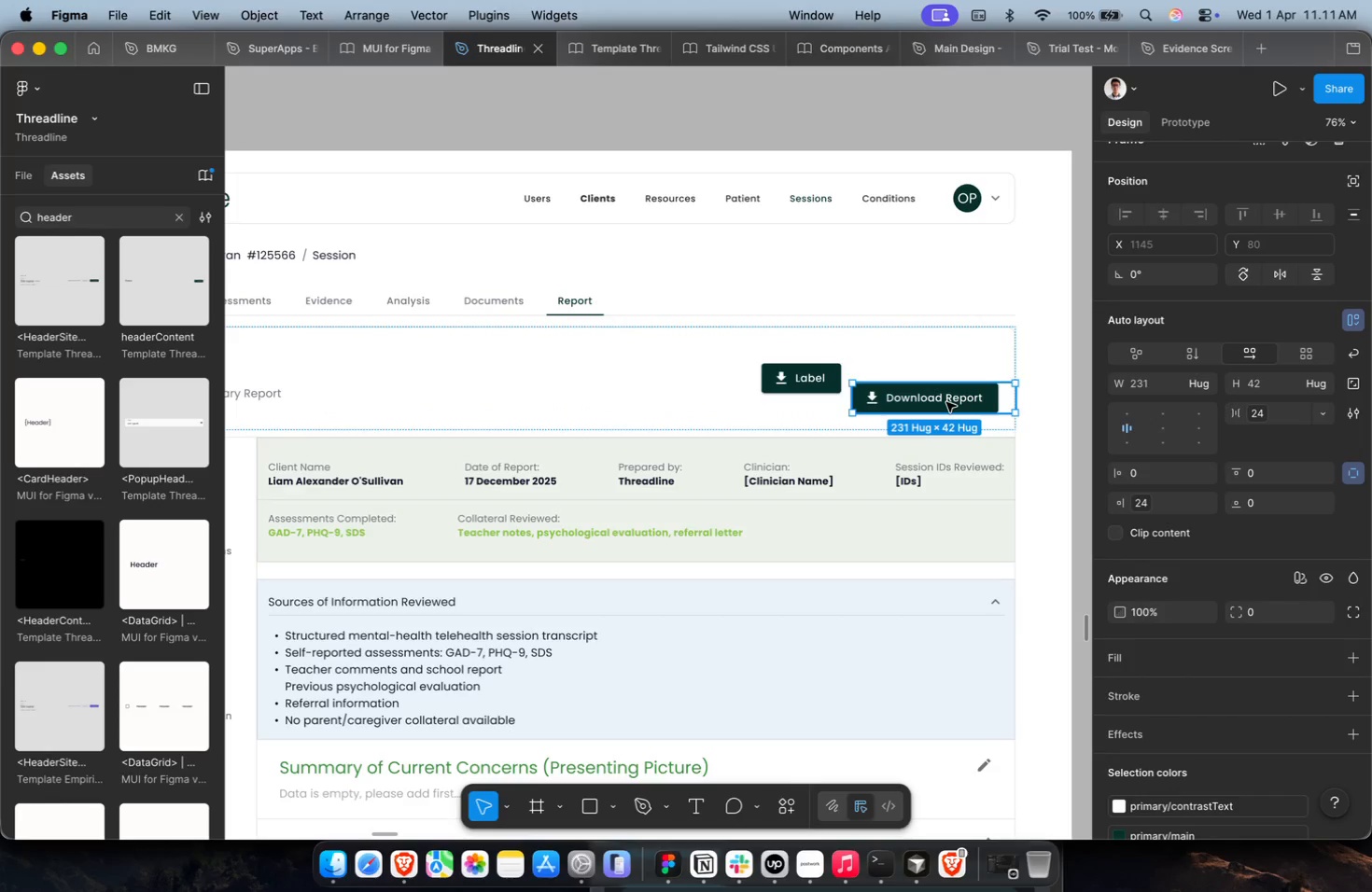 
key(Backspace)
 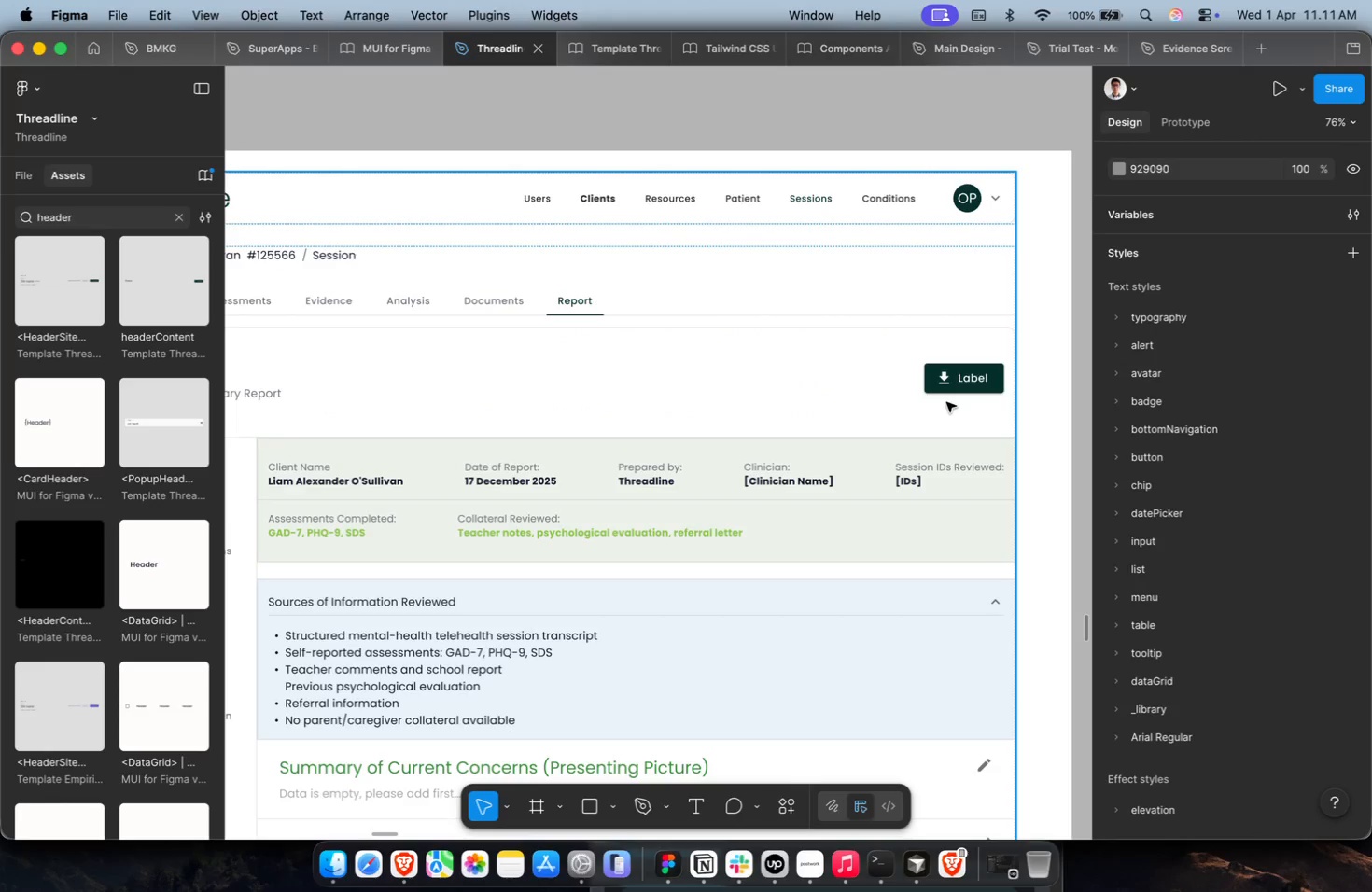 
hold_key(key=CommandLeft, duration=0.35)
 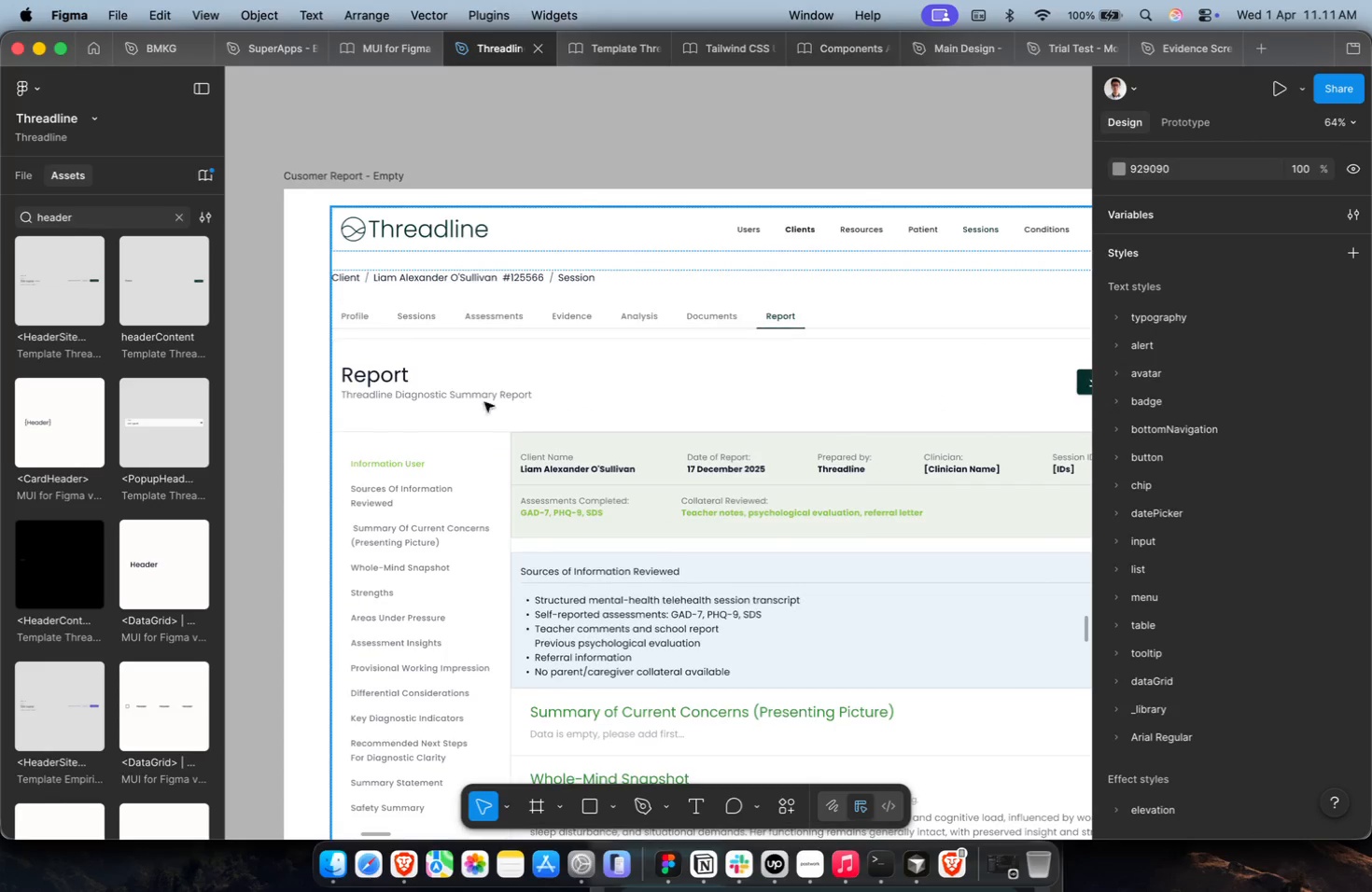 
key(Shift+ShiftLeft)
 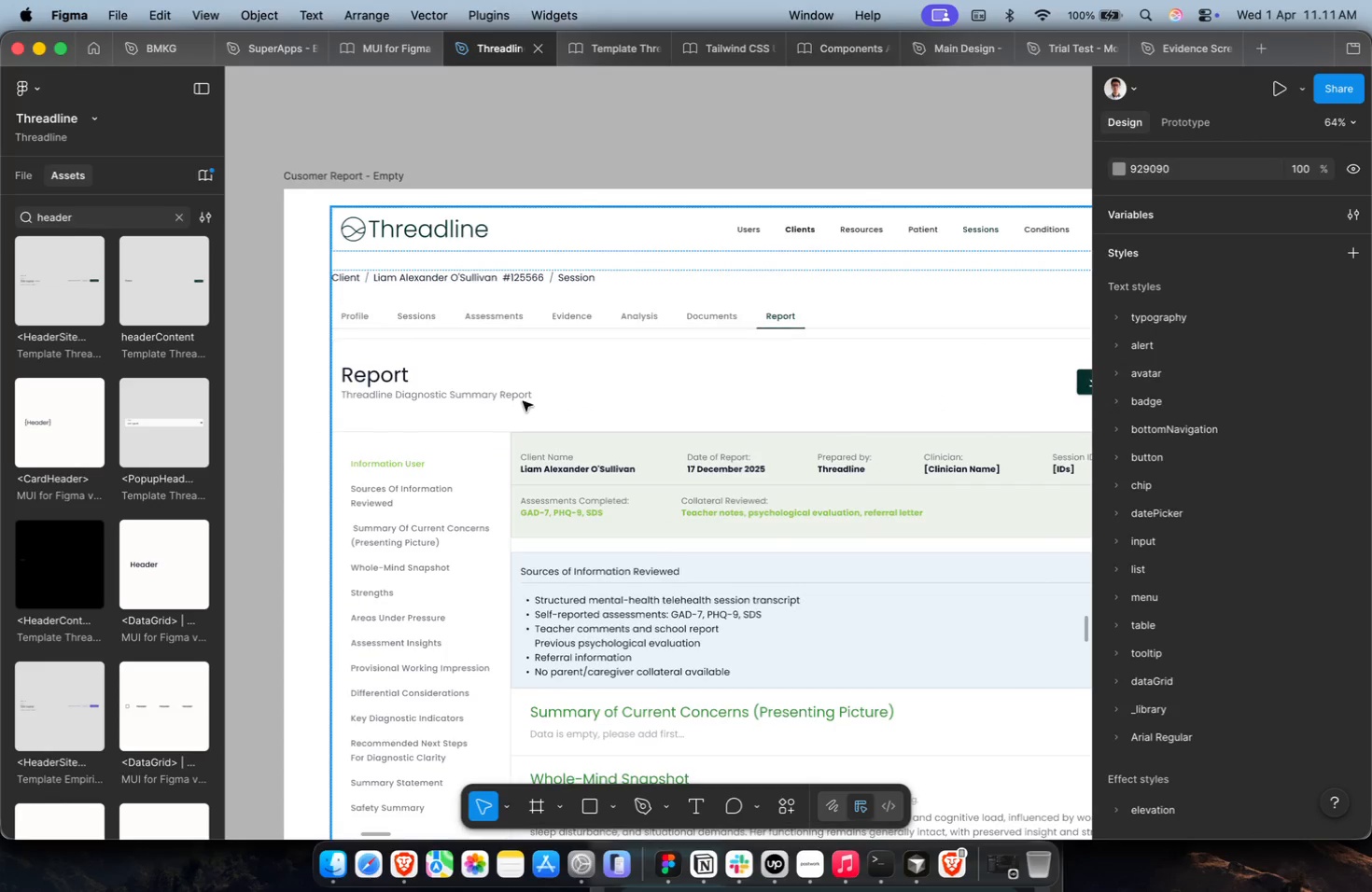 
hold_key(key=CommandLeft, duration=0.48)
 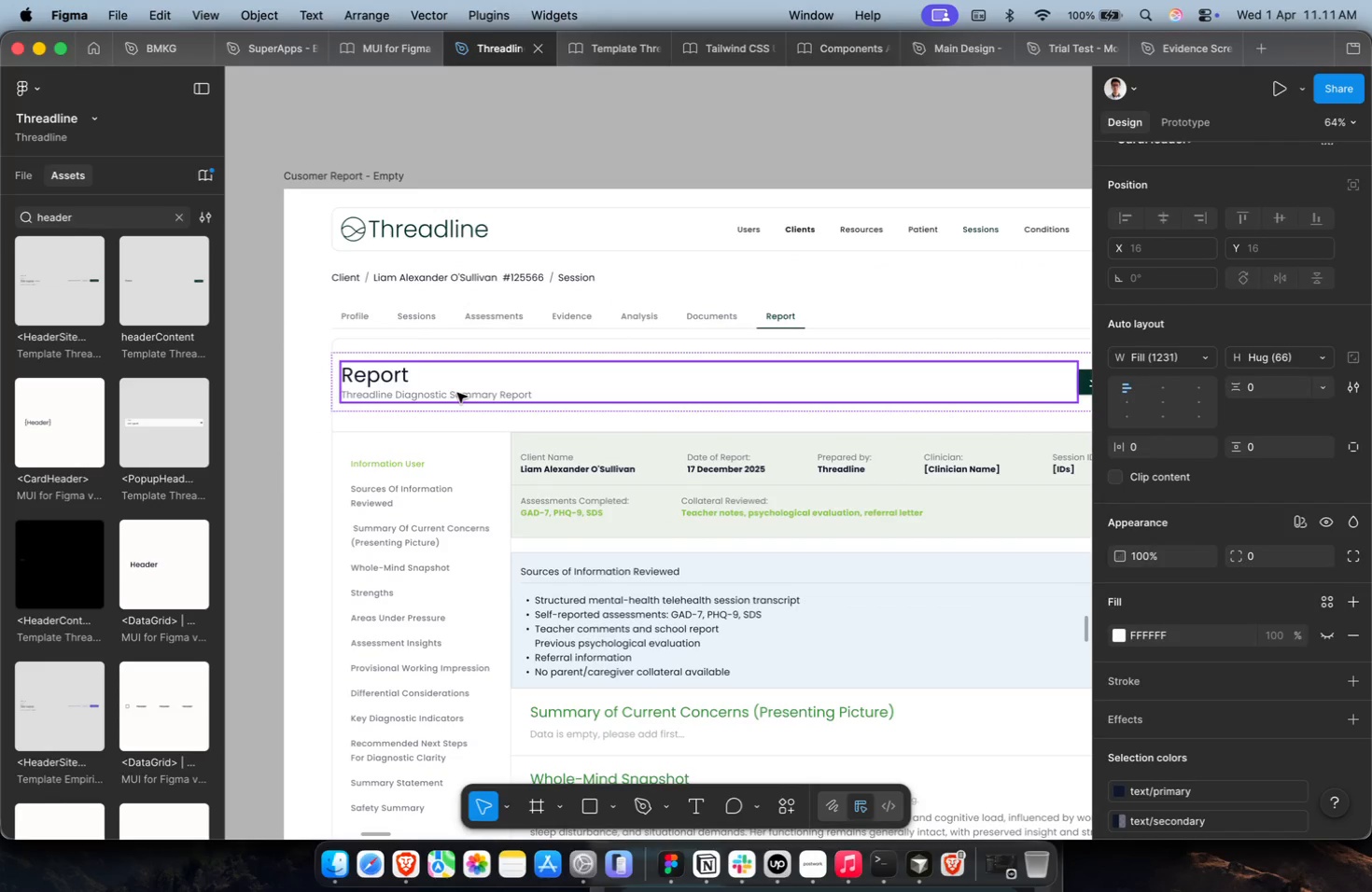 
scroll: coordinate [946, 402], scroll_direction: none, amount: 0.0
 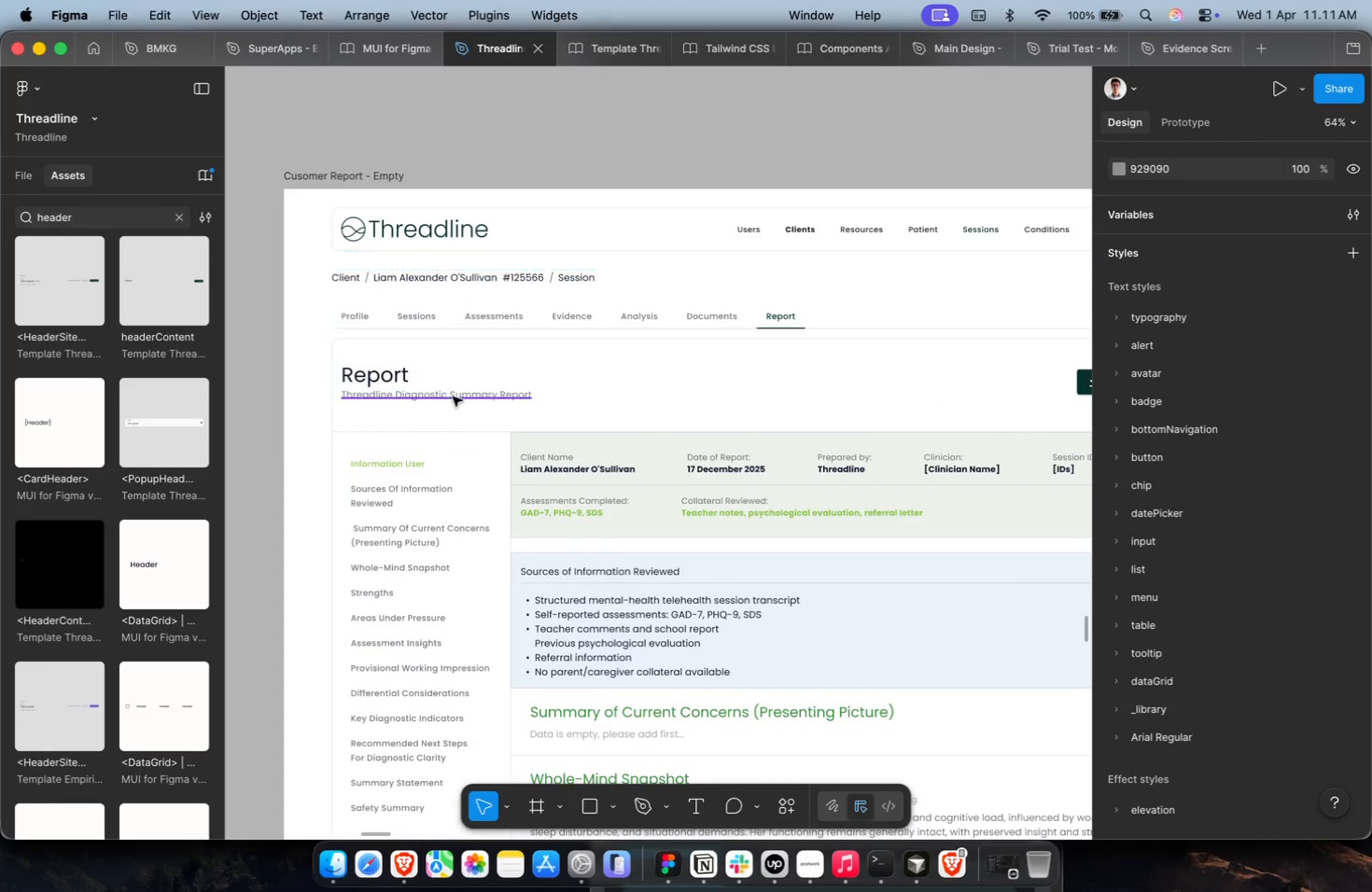 
left_click([457, 393])
 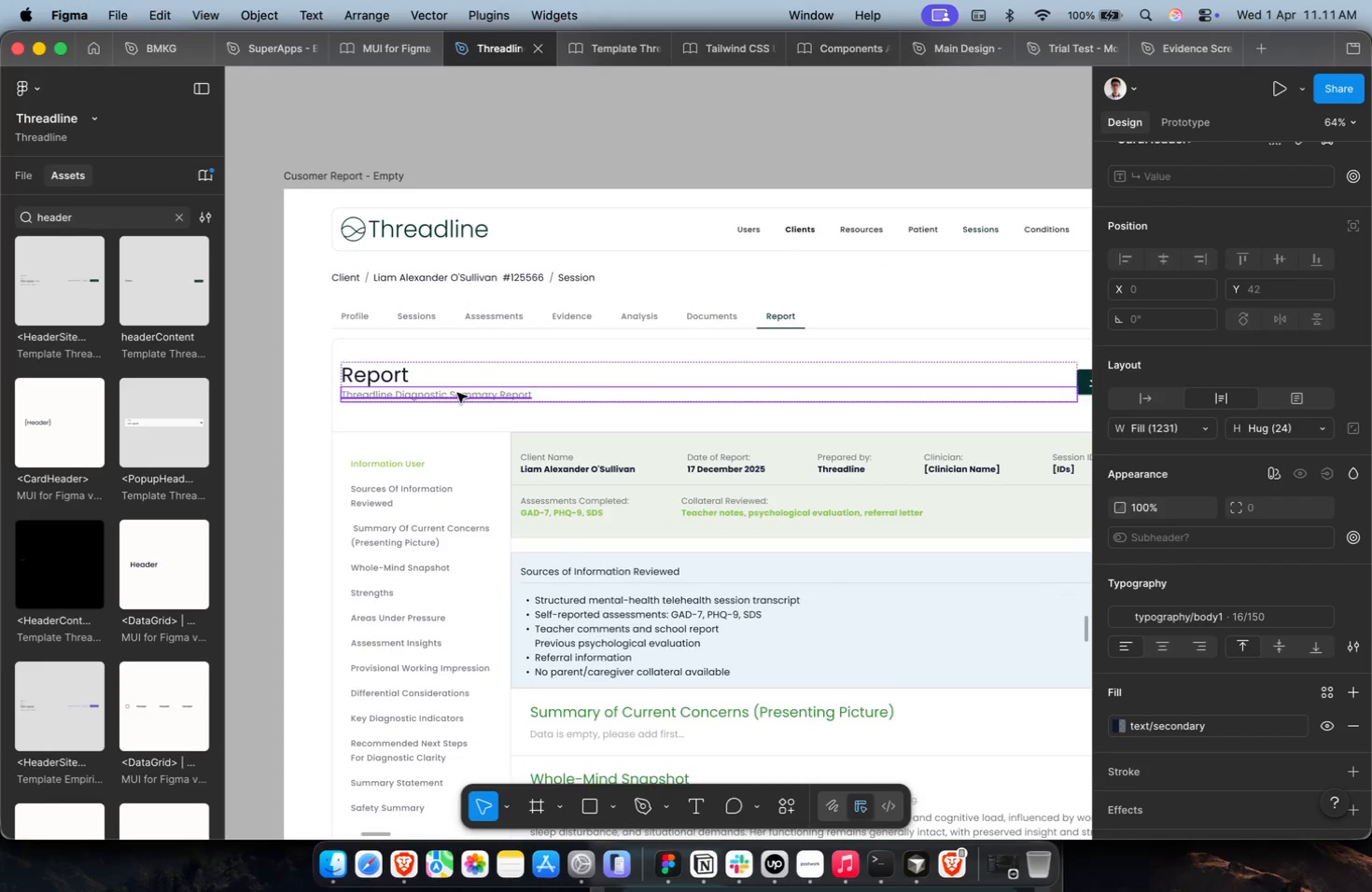 
key(Shift+Enter)
 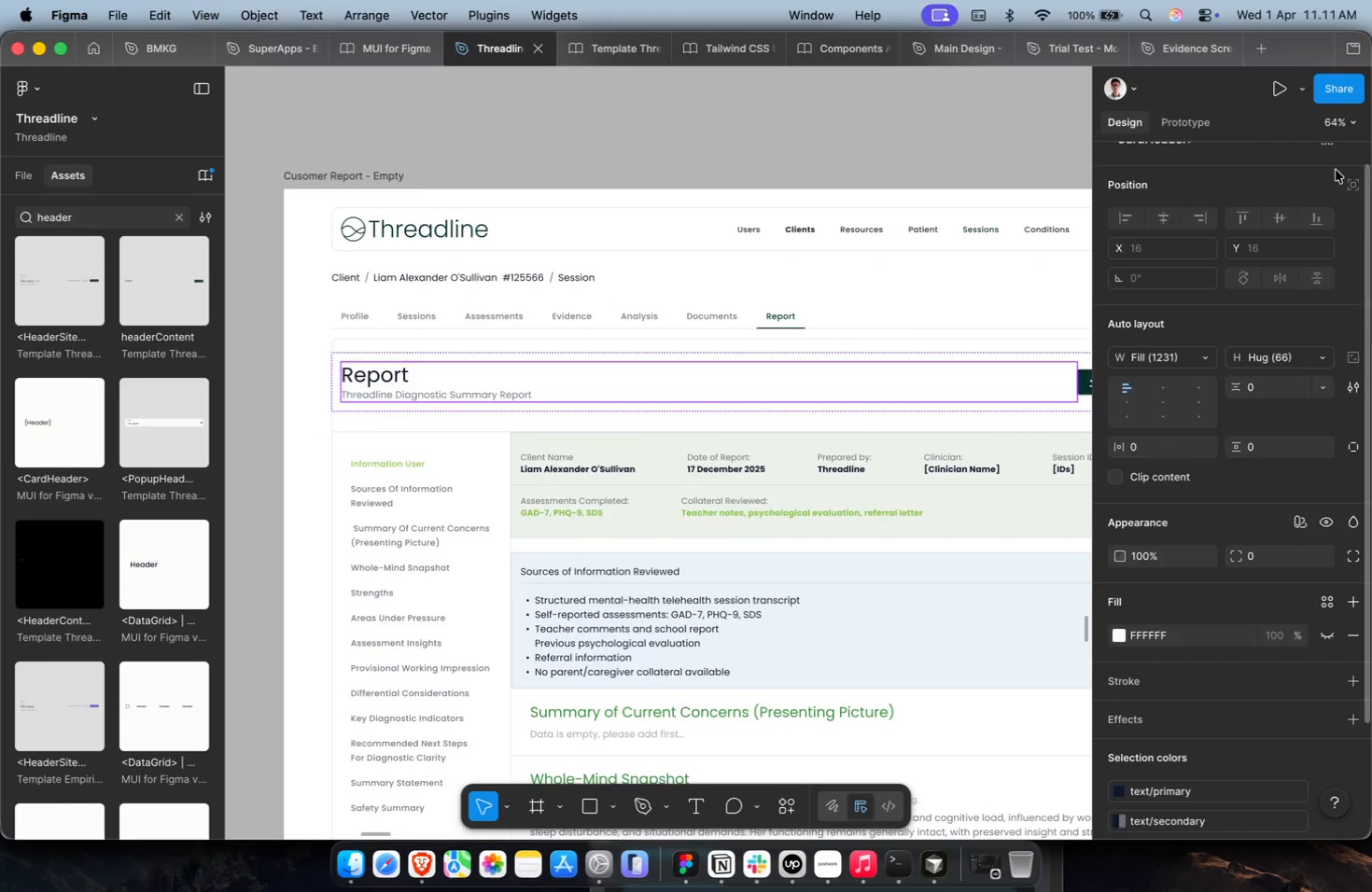 
left_click([1322, 397])
 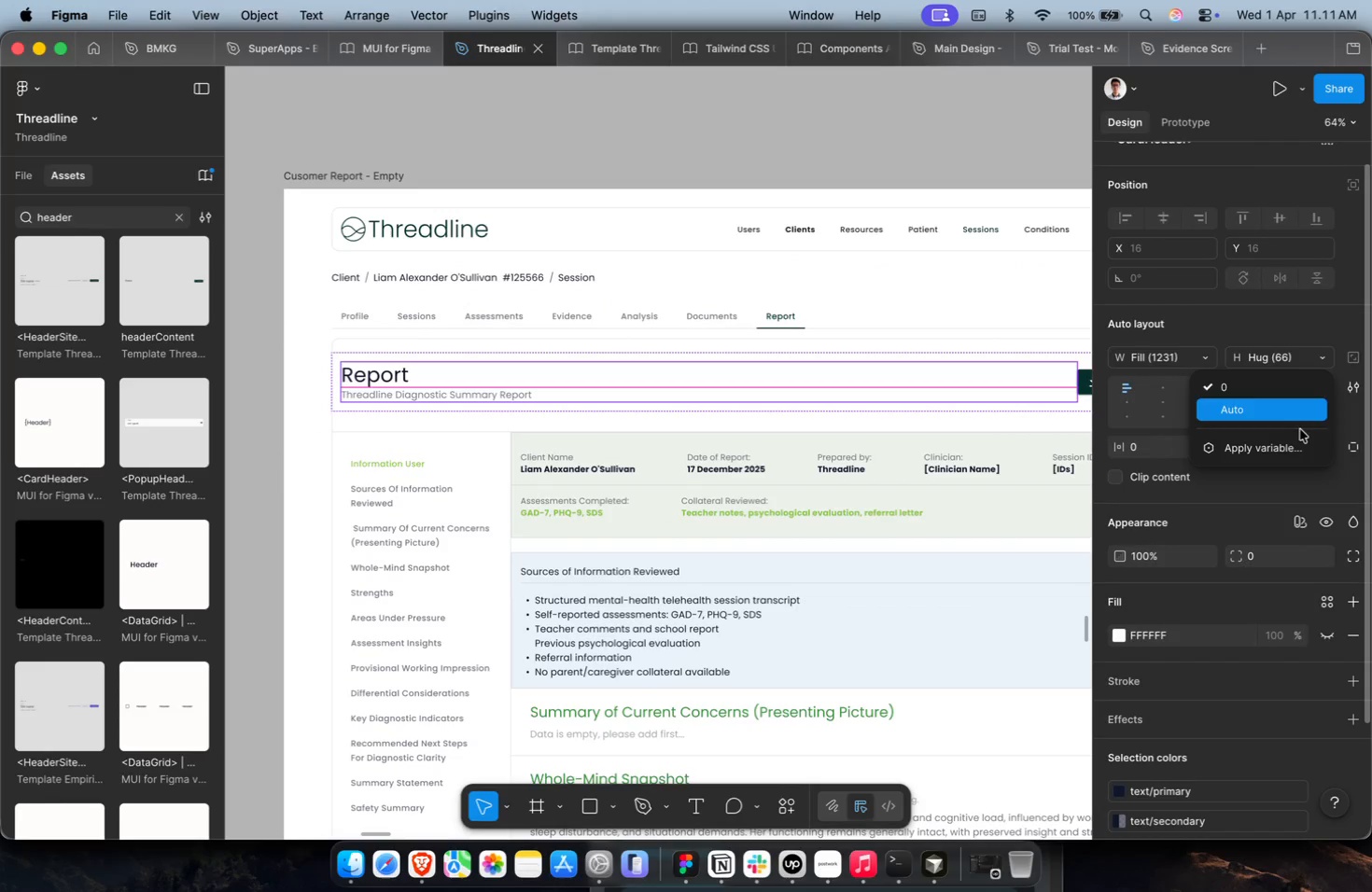 
key(1)
 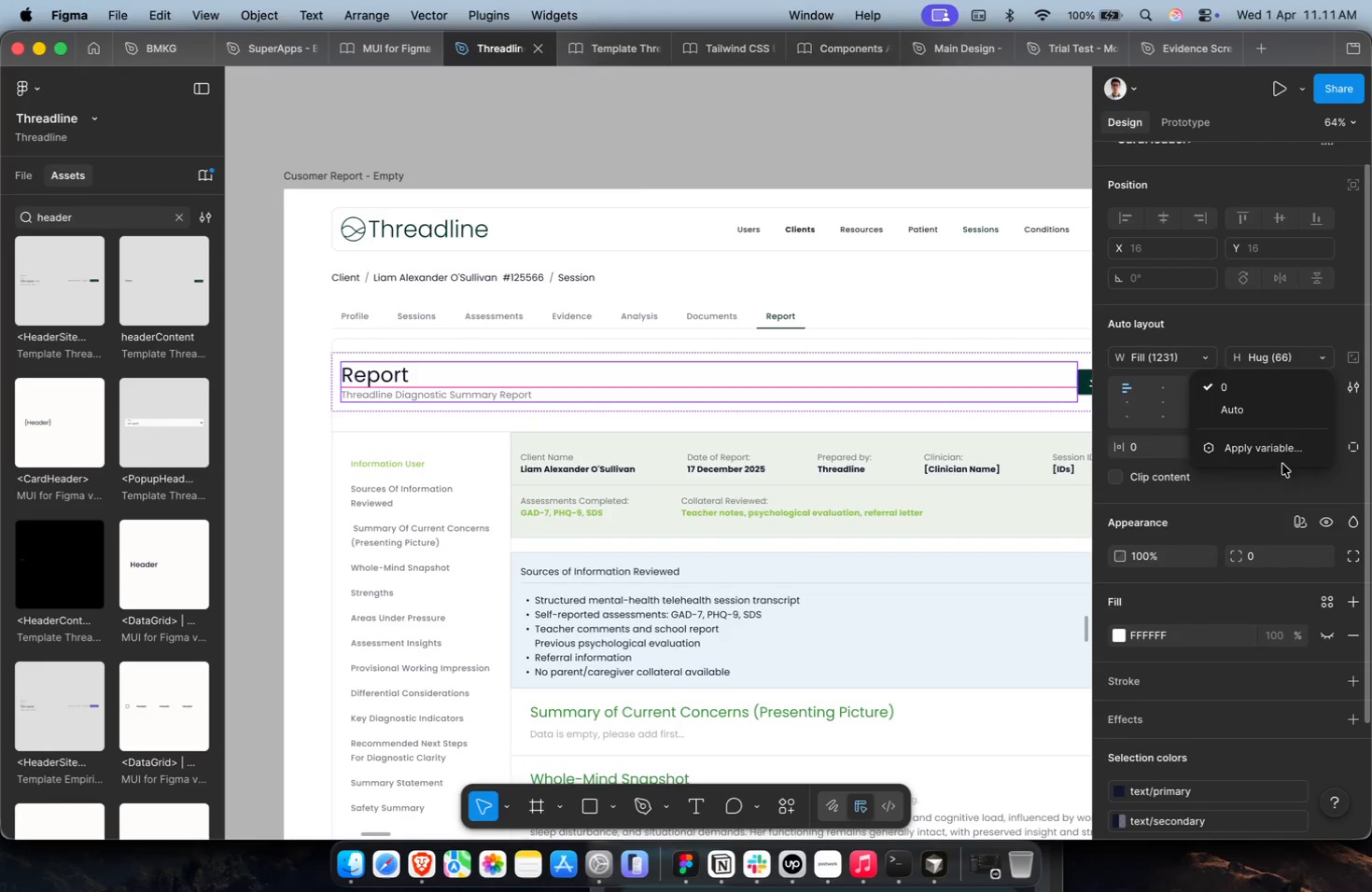 
triple_click([1285, 457])
 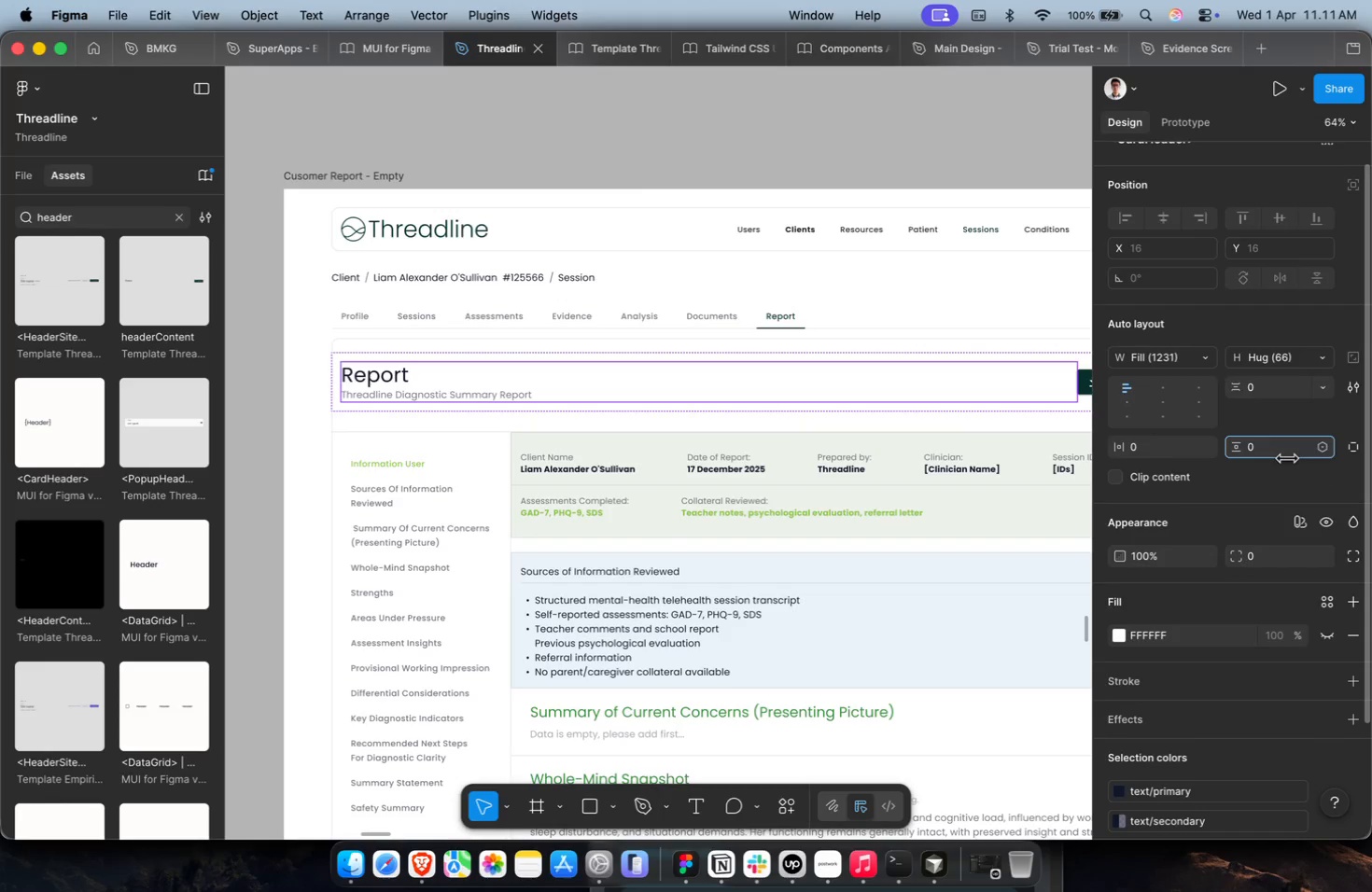 
key(1)
 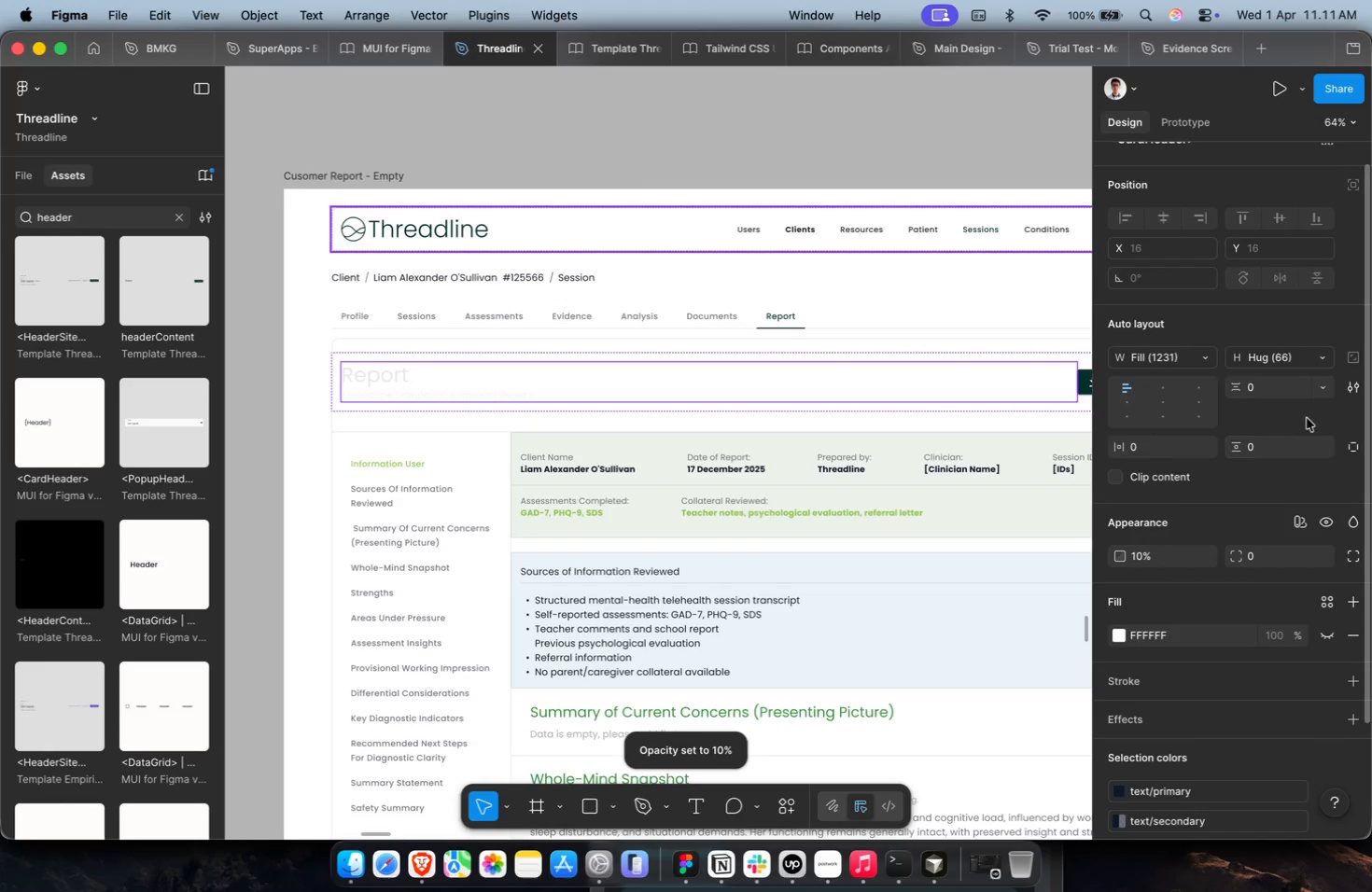 
key(Meta+CommandLeft)
 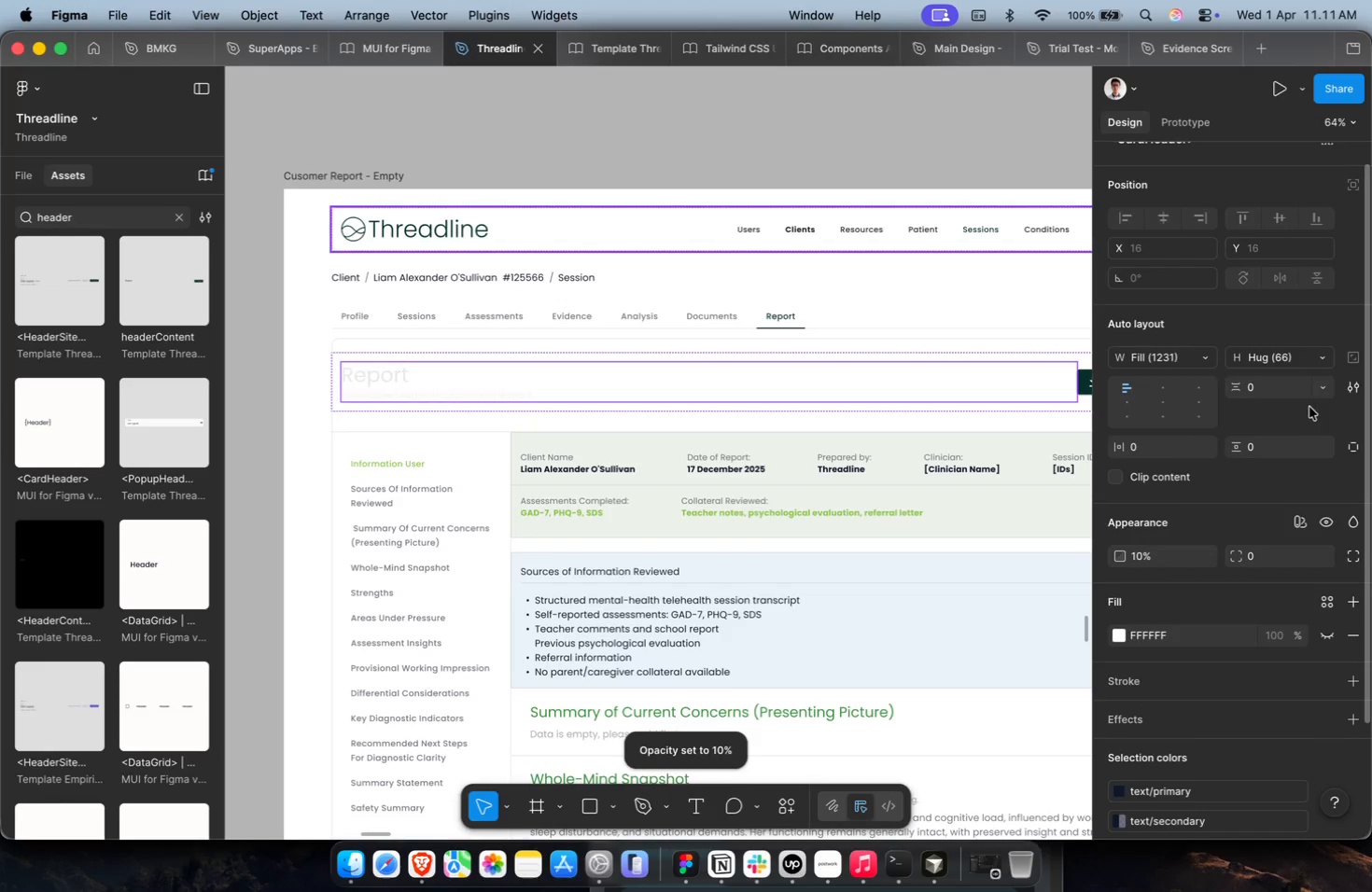 
key(Meta+Z)
 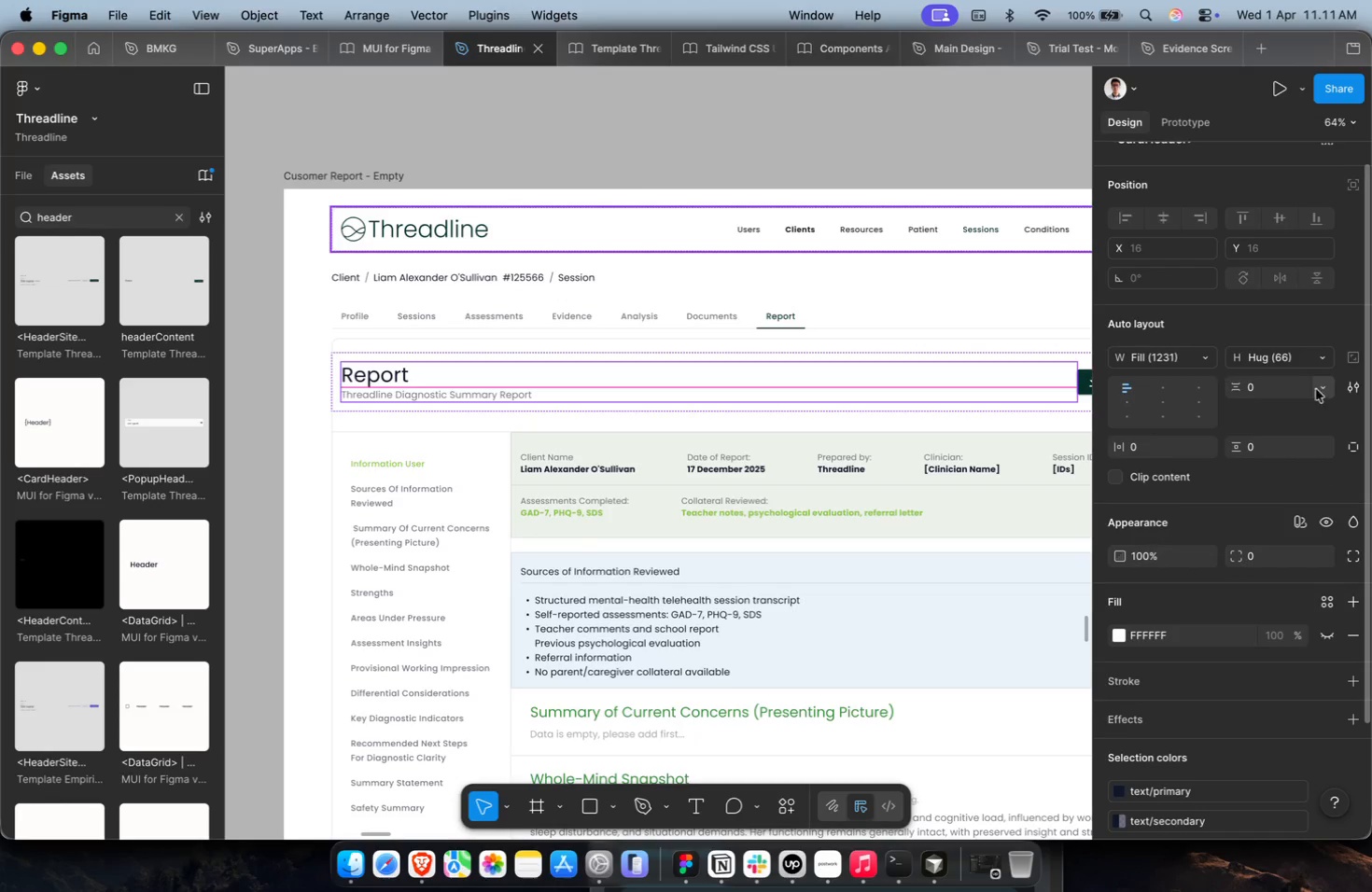 
left_click([1319, 386])
 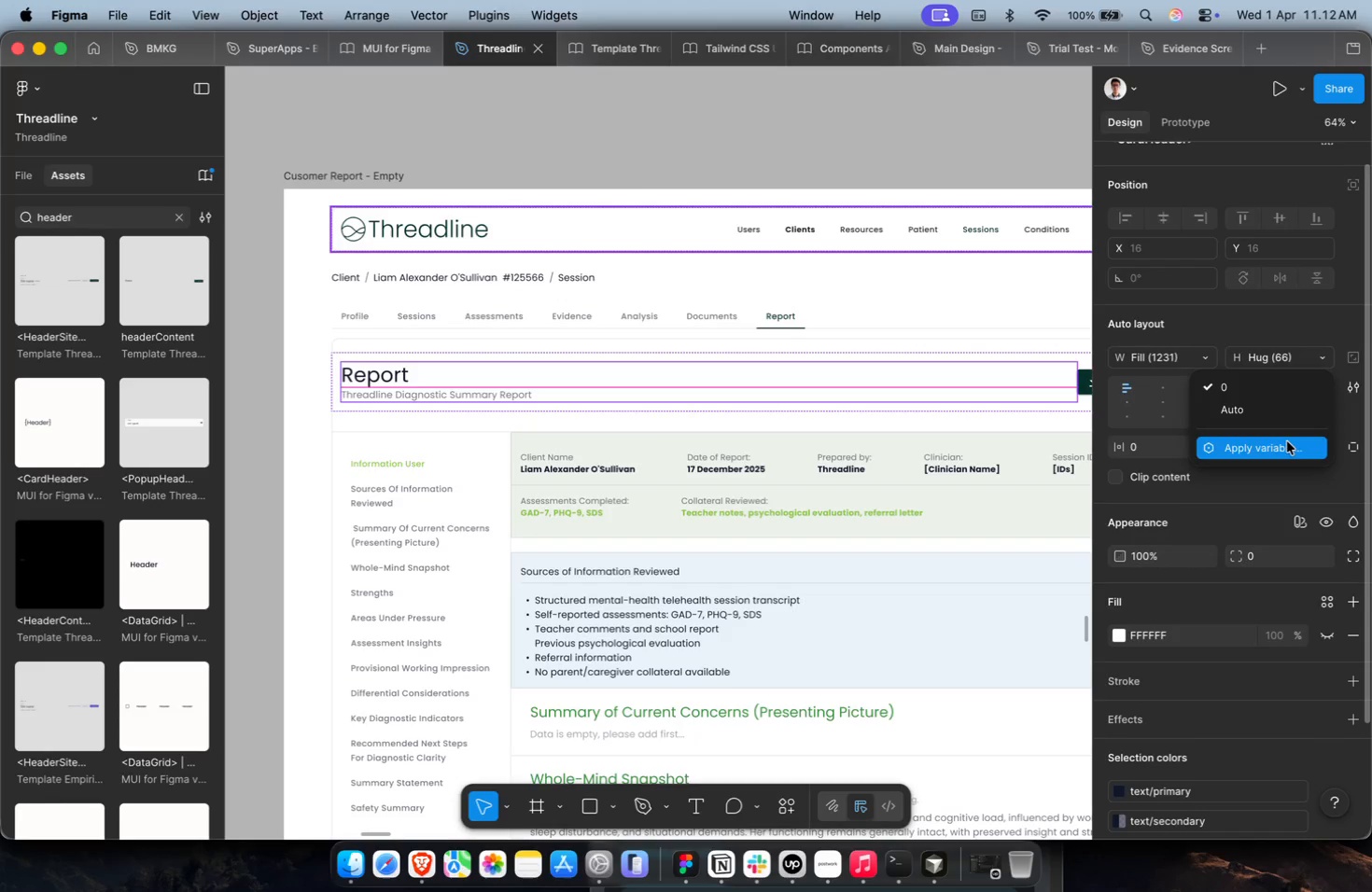 
double_click([1287, 442])
 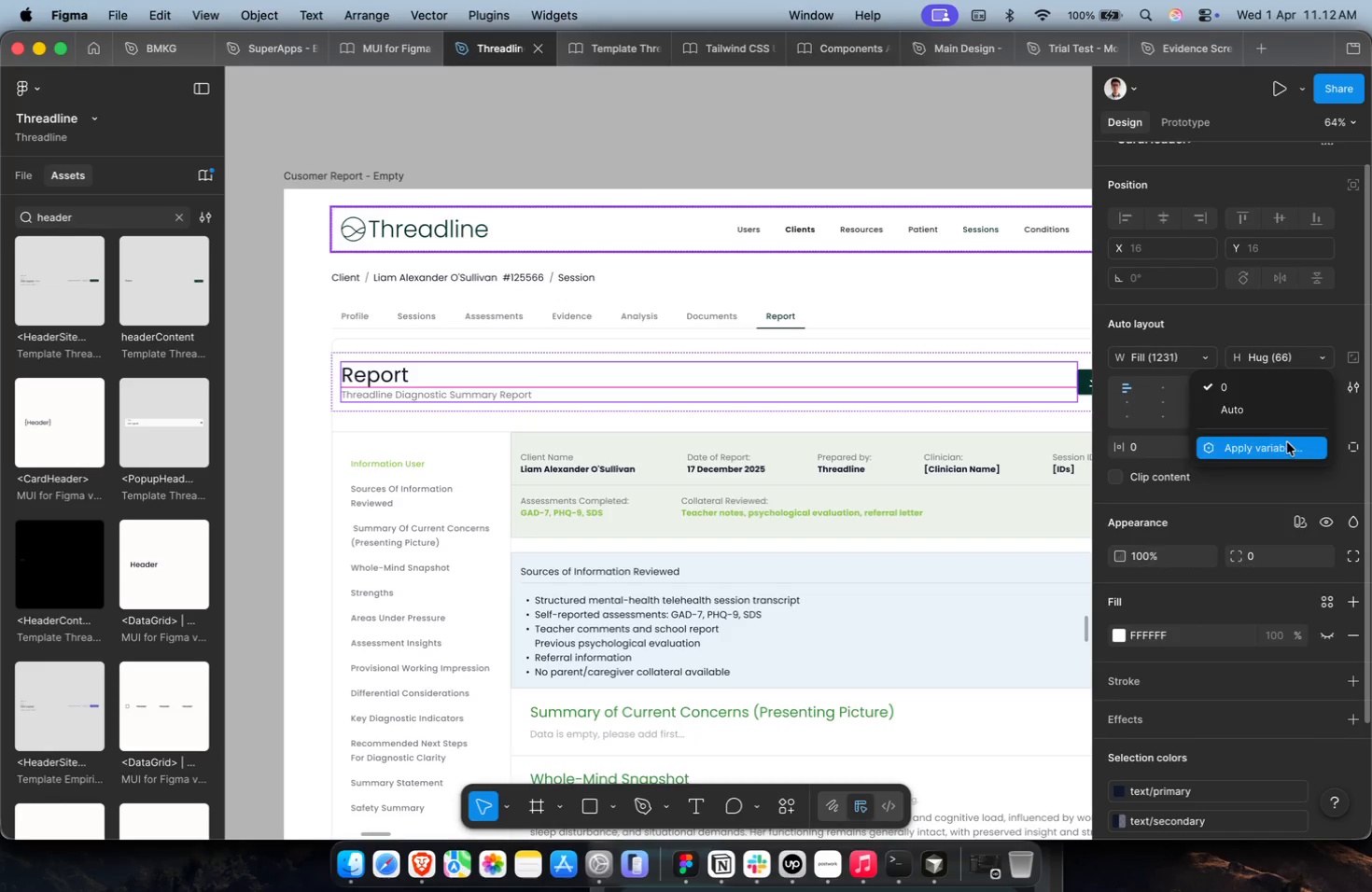 
key(1)
 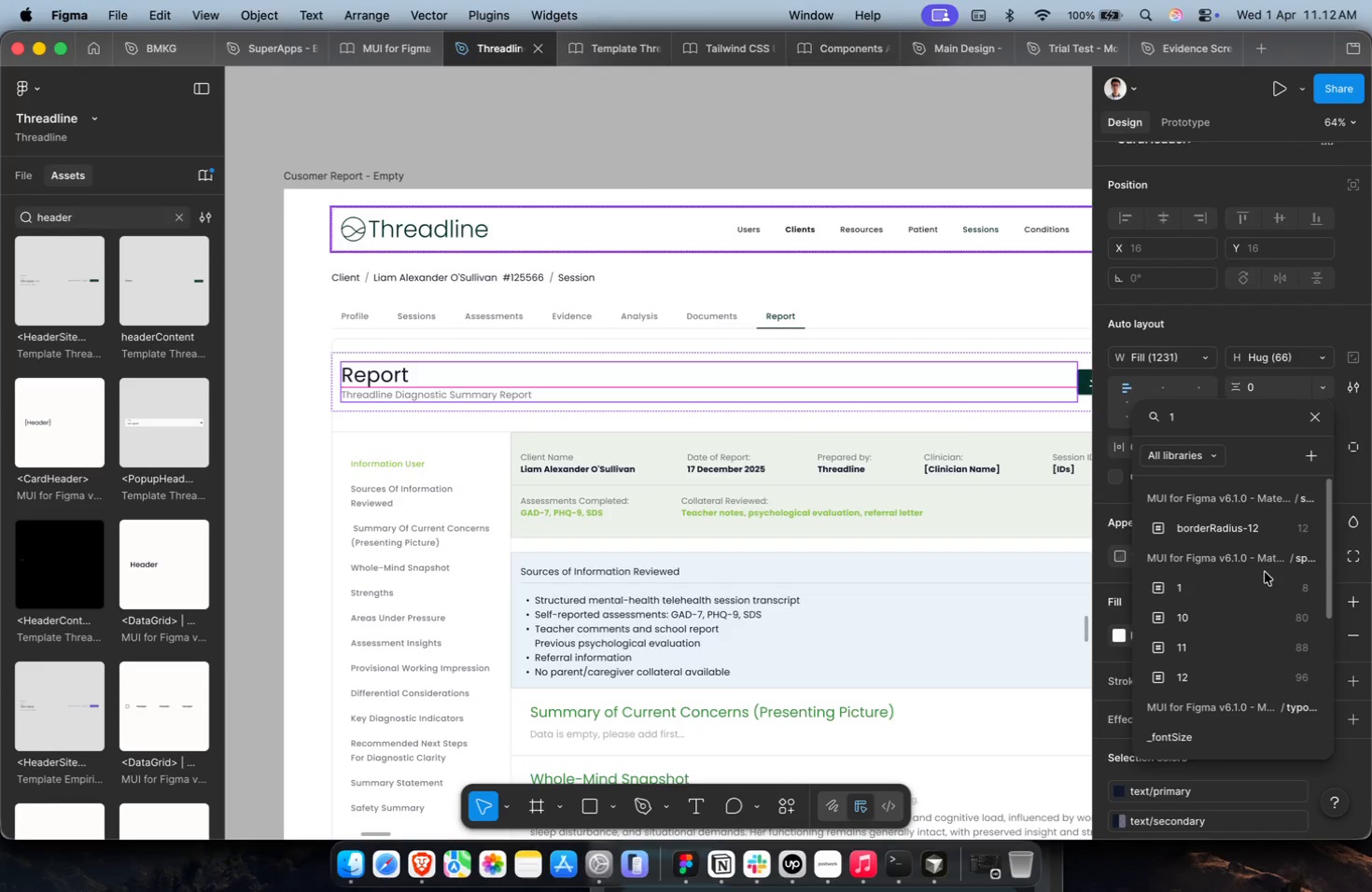 
left_click([1263, 580])
 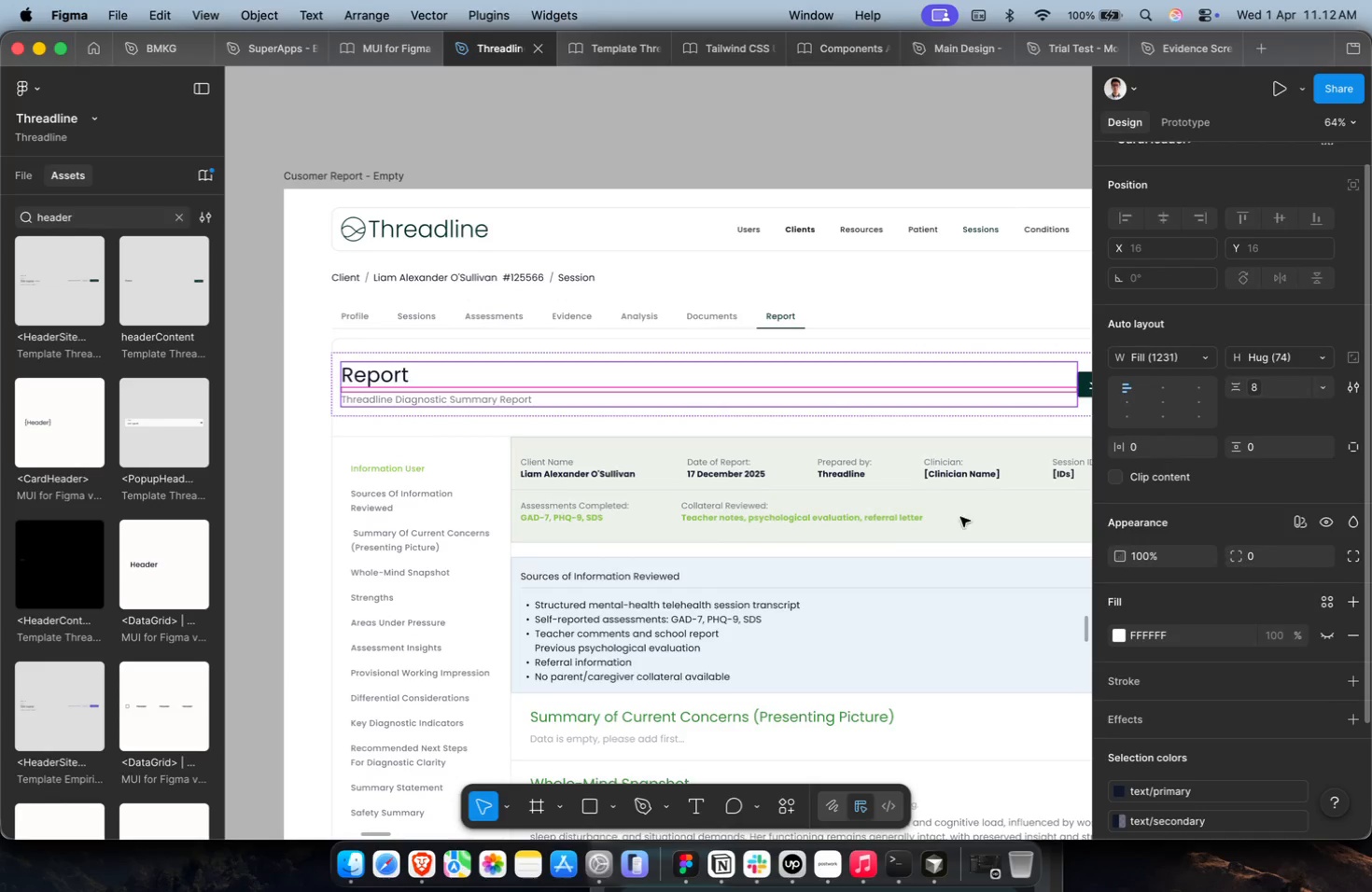 
key(Meta+CommandLeft)
 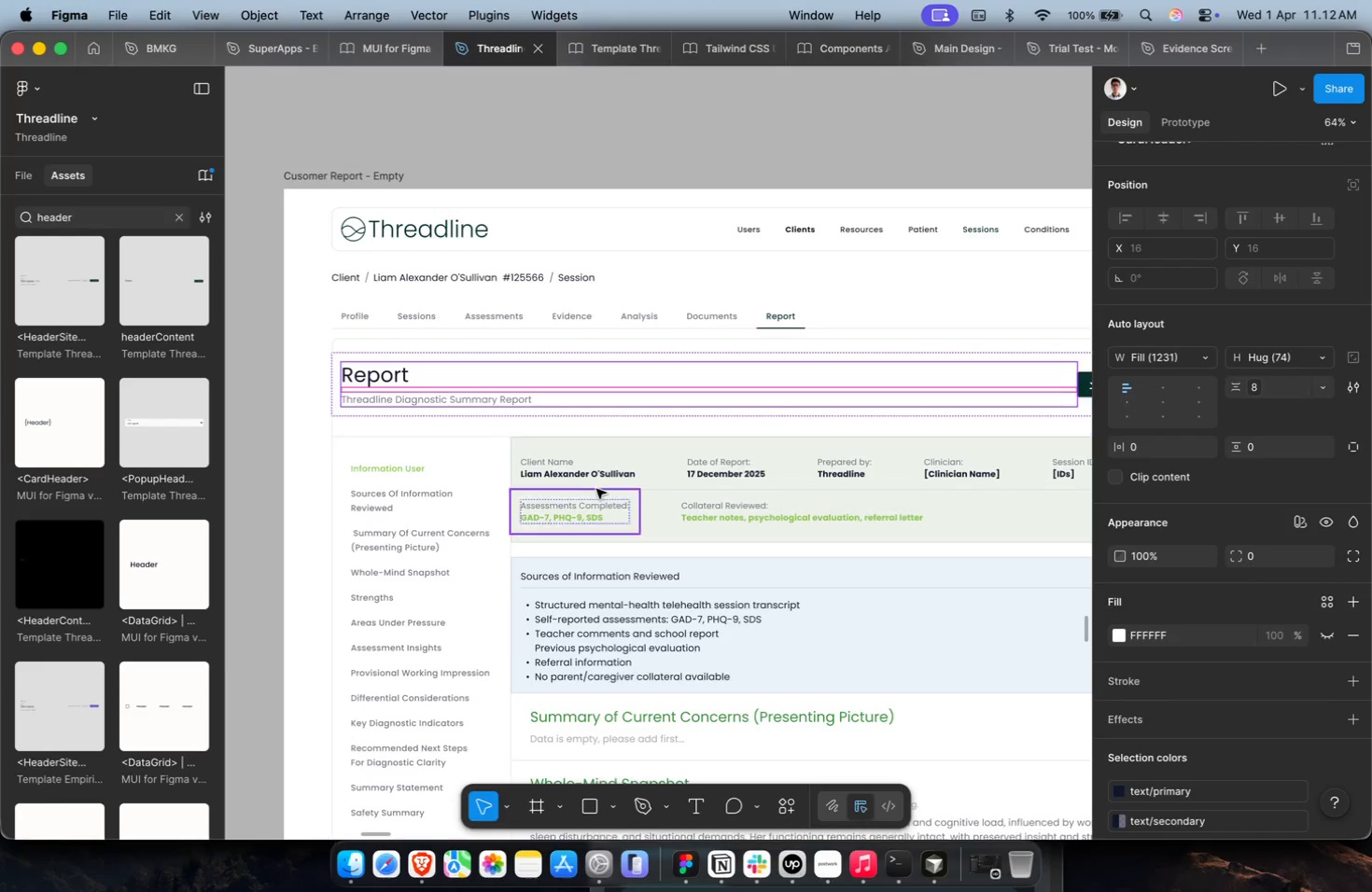 
hold_key(key=ShiftLeft, duration=0.32)
scroll: coordinate [596, 489], scroll_direction: down, amount: 3.0
 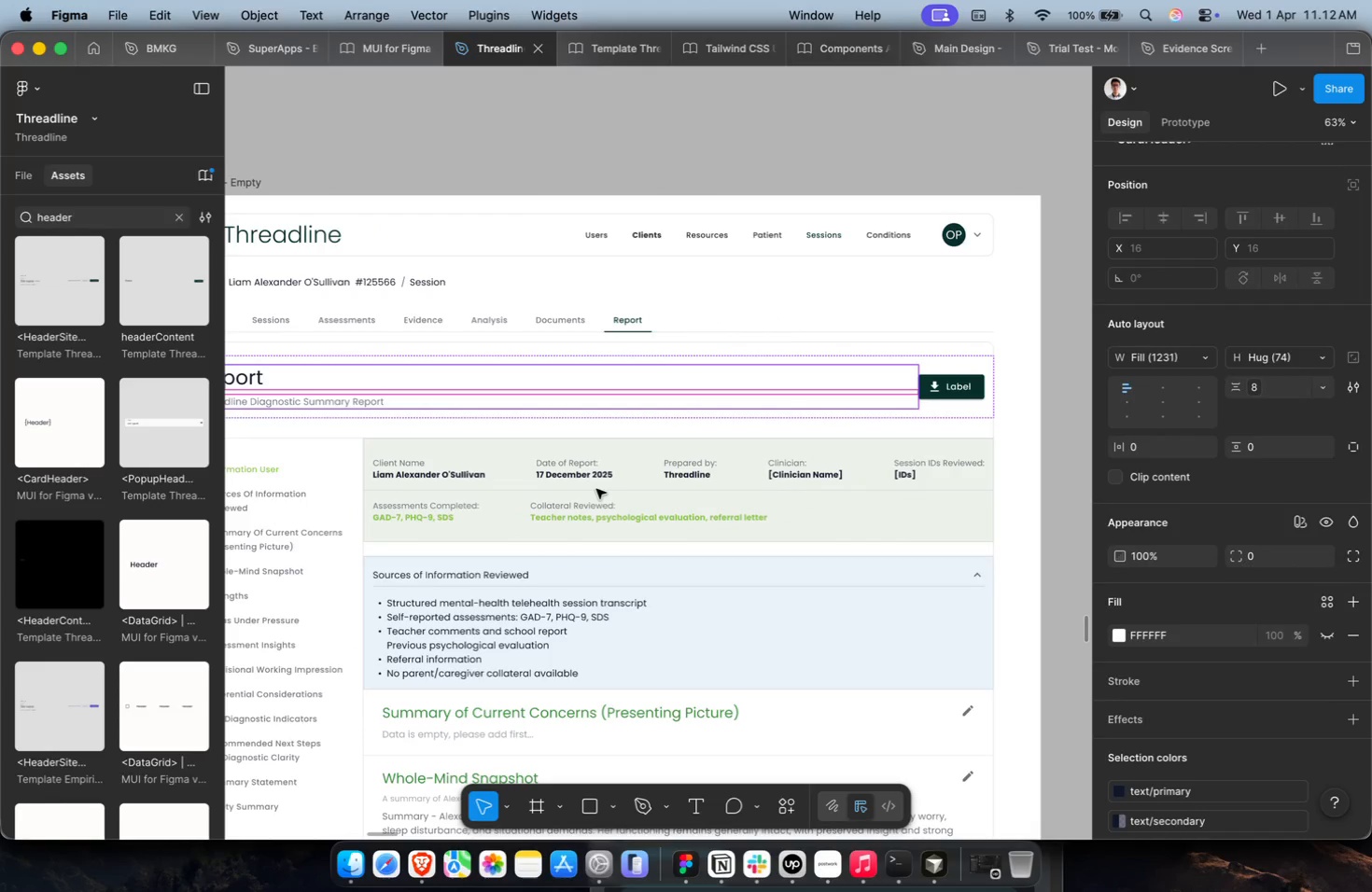 
key(Shift+Enter)
 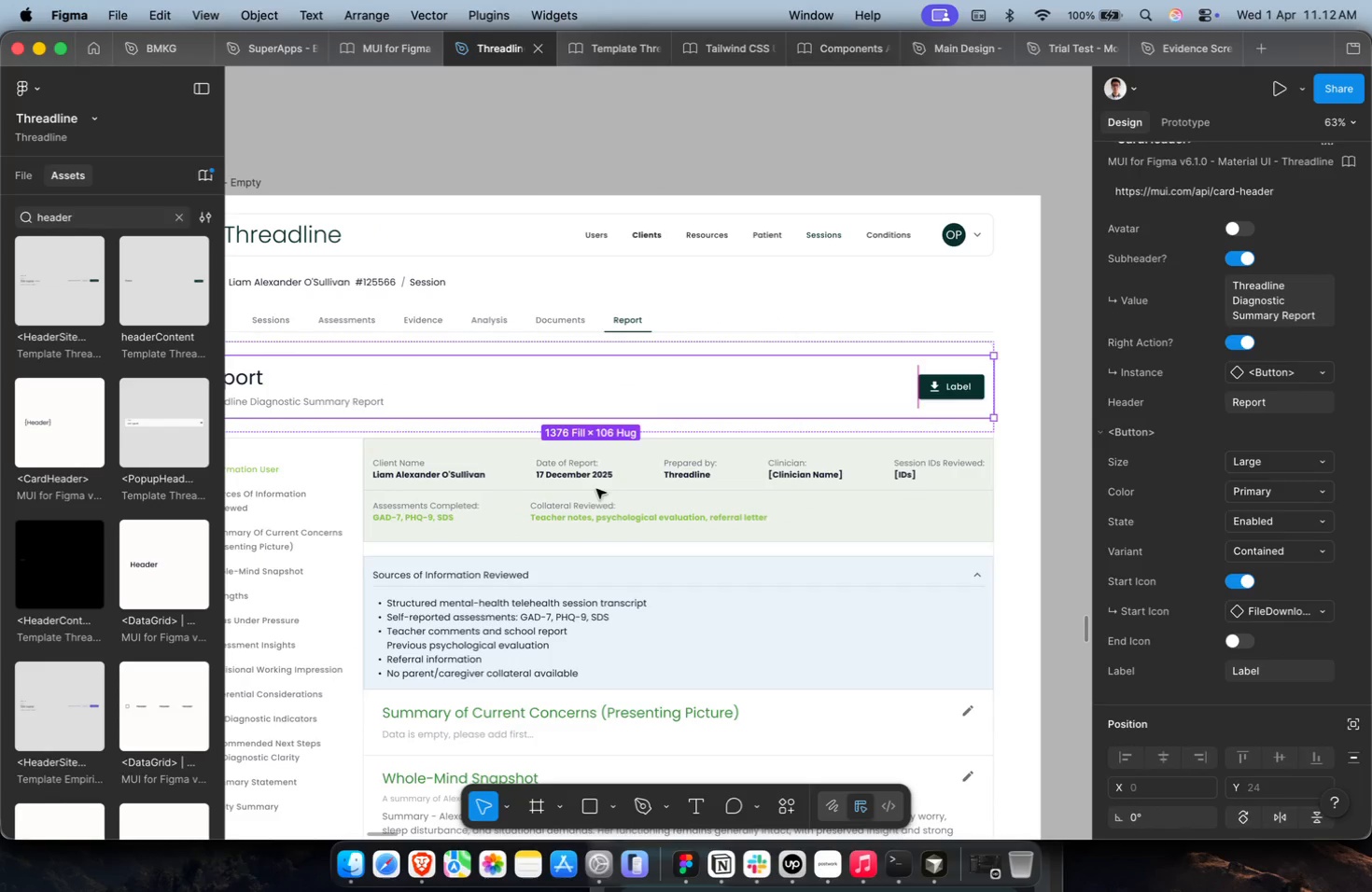 
hold_key(key=CommandLeft, duration=0.92)
 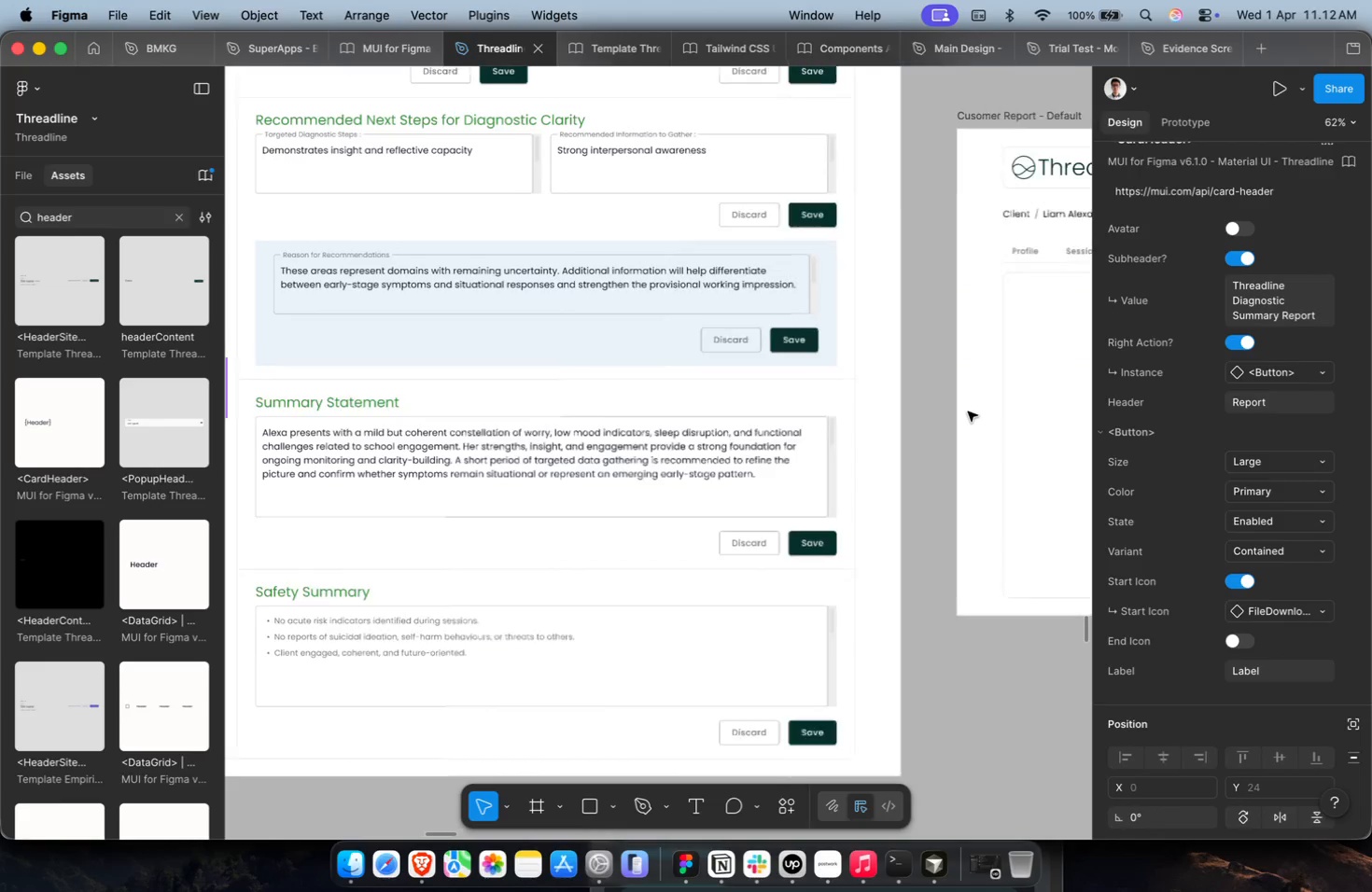 
hold_key(key=ShiftLeft, duration=0.54)
 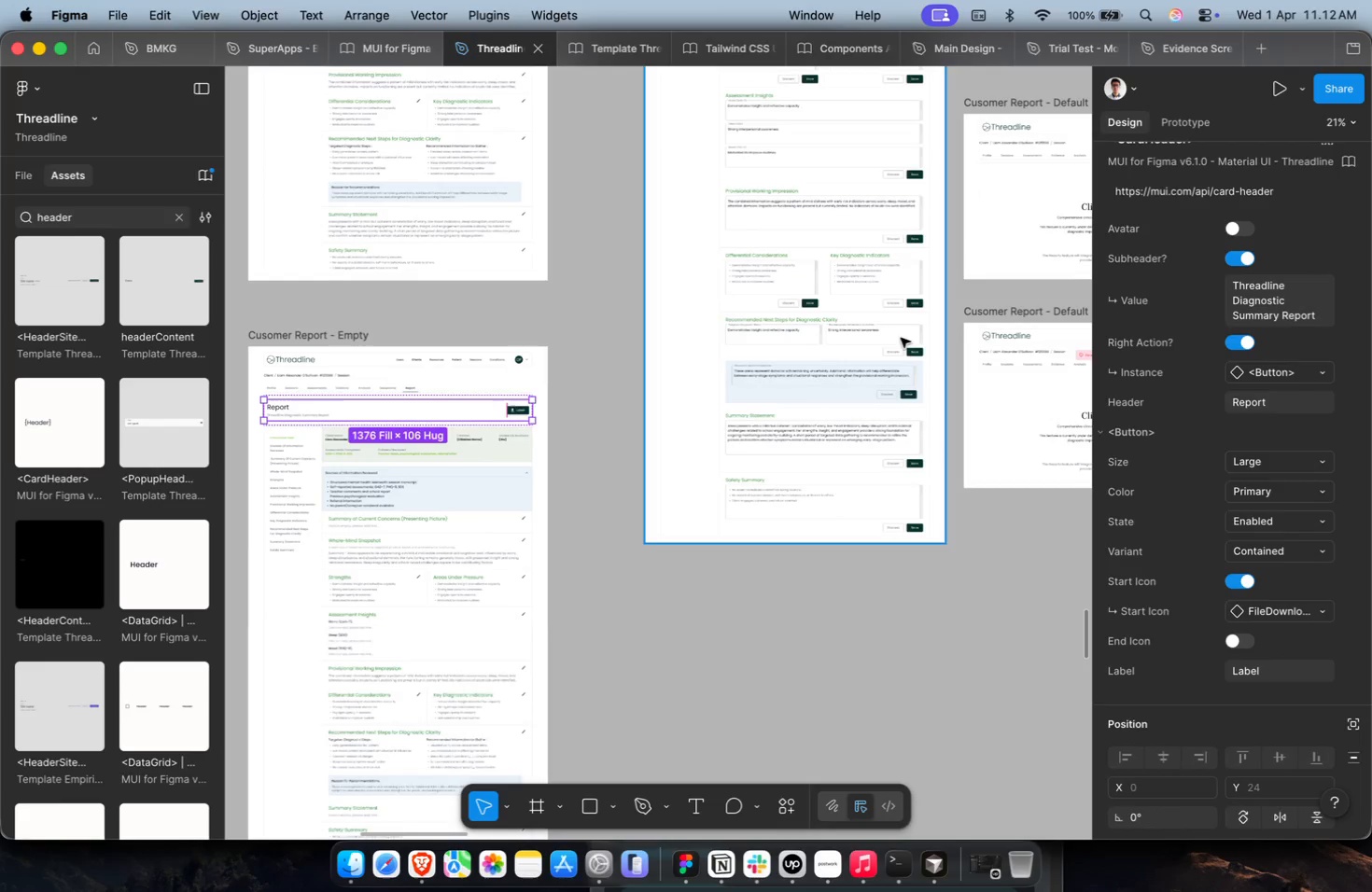 
key(Meta+CommandLeft)
 